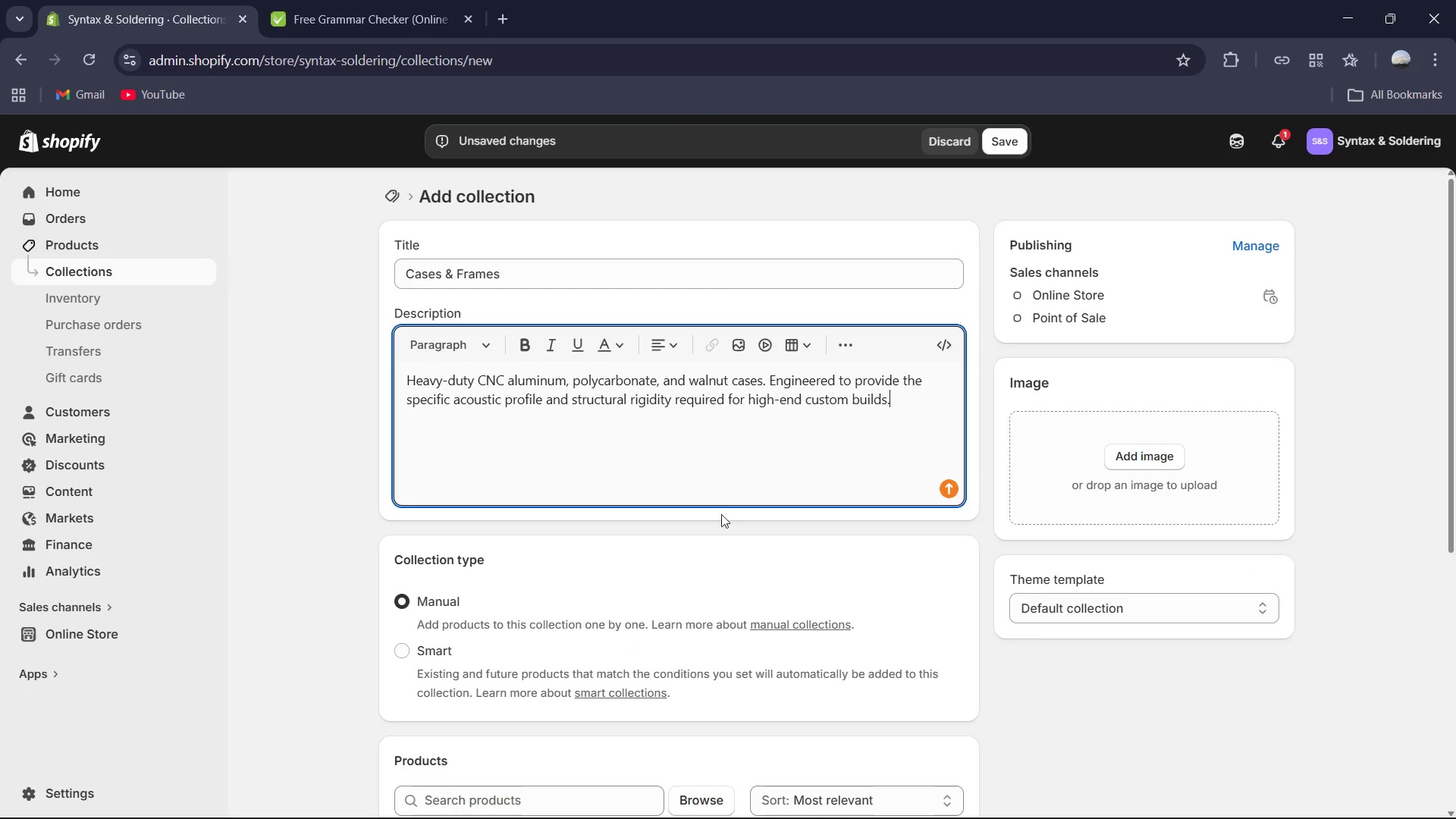 
scroll: coordinate [853, 526], scroll_direction: down, amount: 13.0
 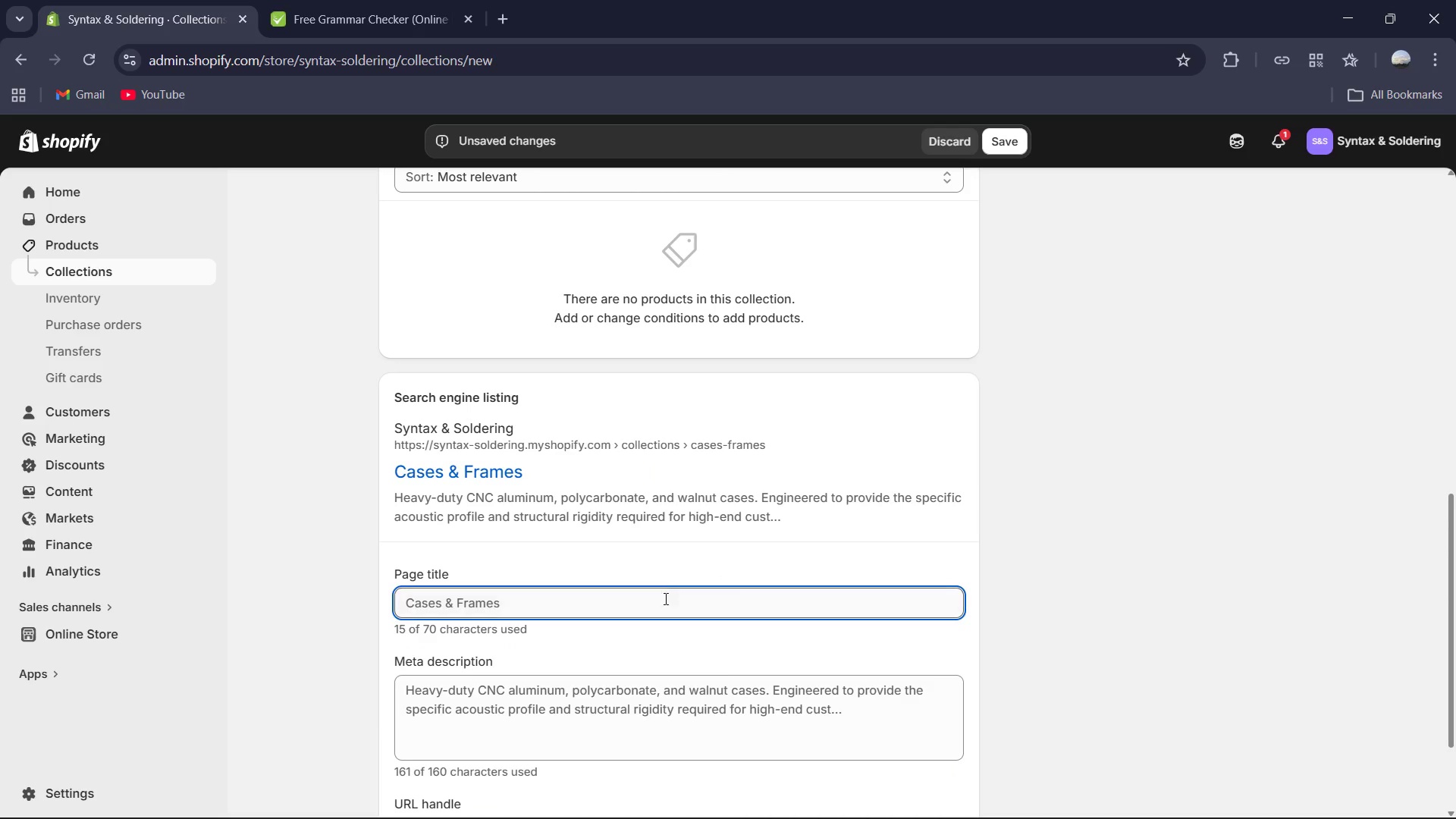 
left_click([660, 607])
 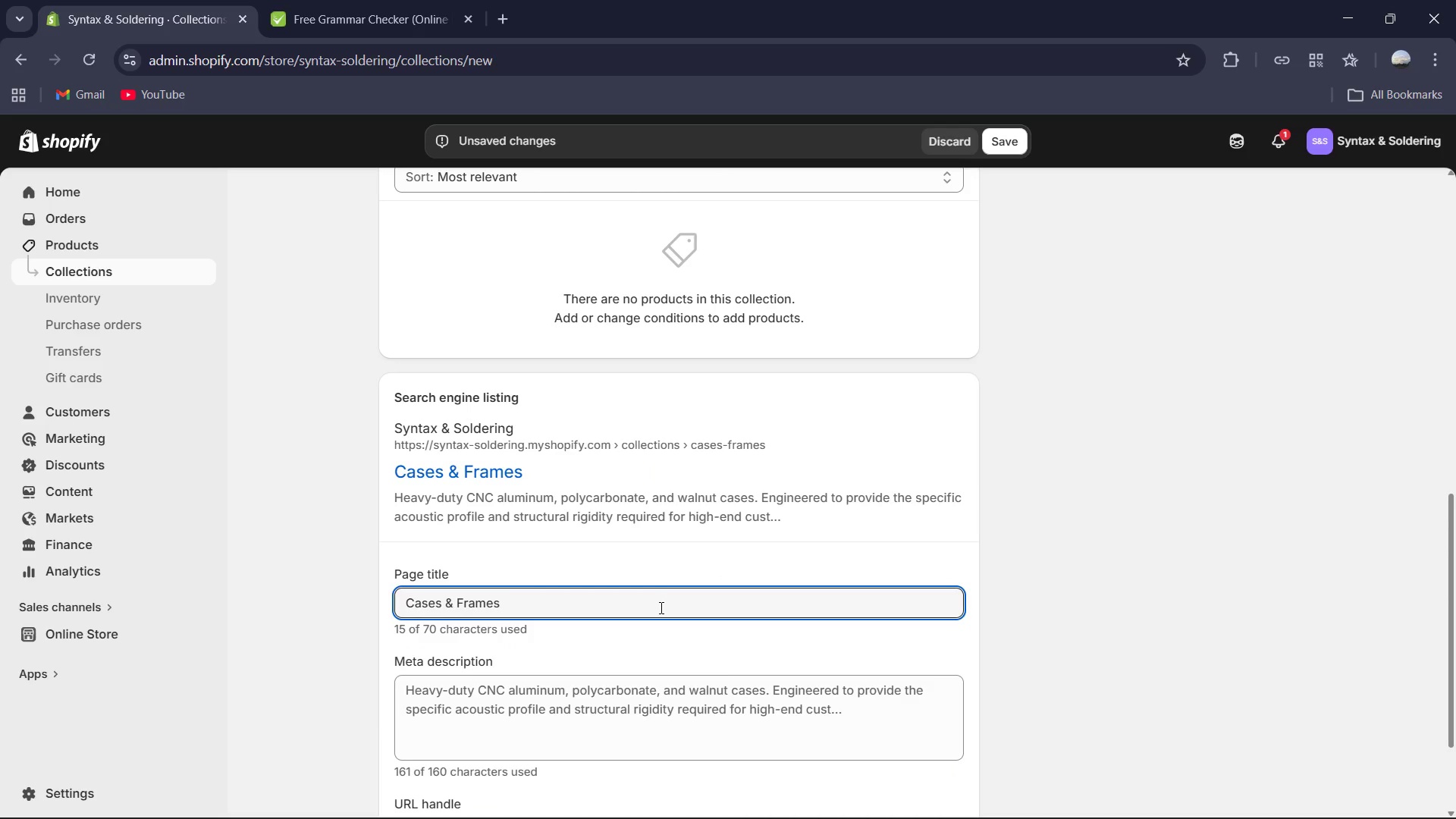 
key(Control+A)
 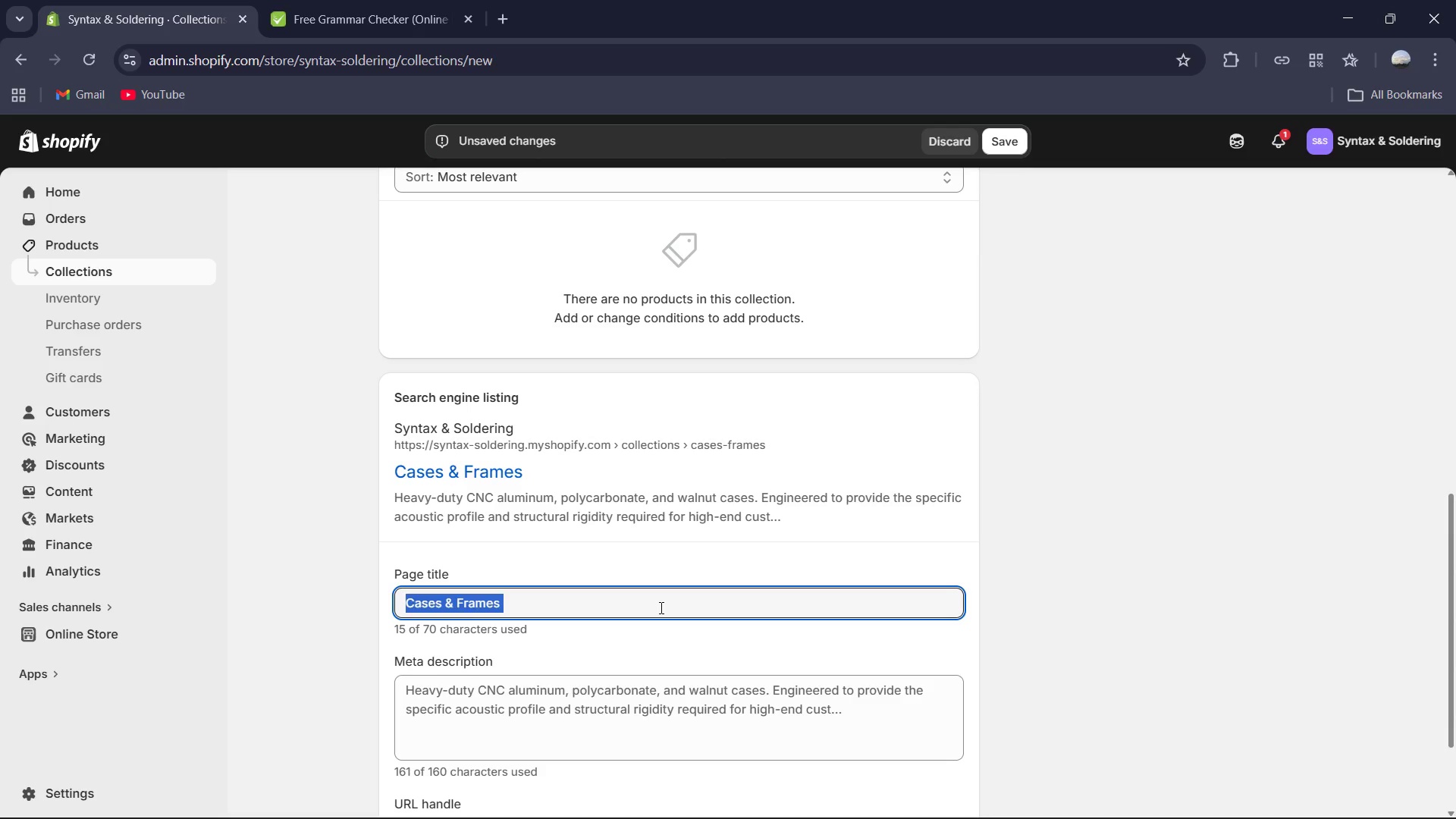 
type(Keyboard Cases & Frames | CNC Aluminum & Polycarbonated )
key(Backspace)
key(Backspace)
type( )
 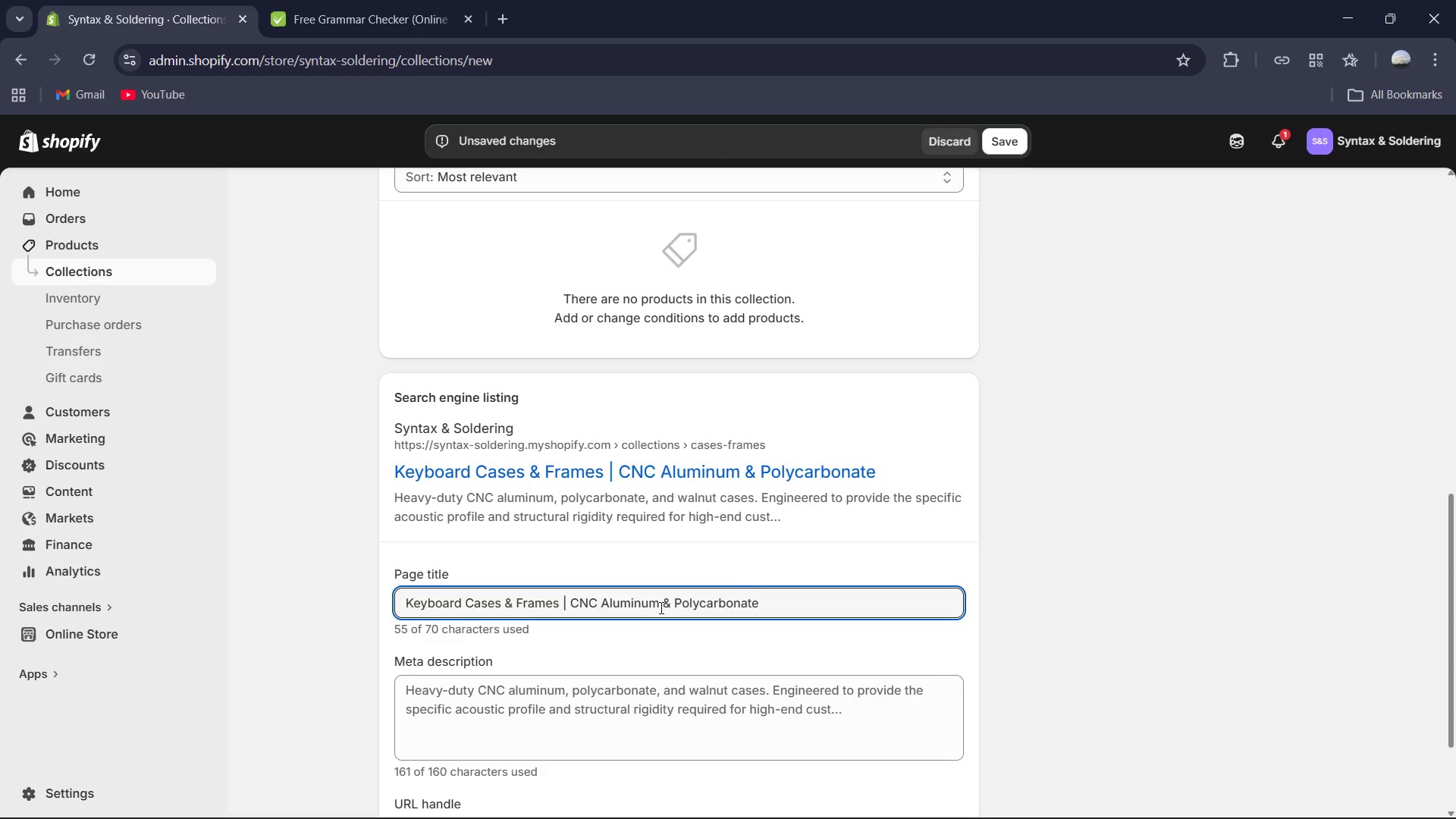 
left_click([688, 713])
 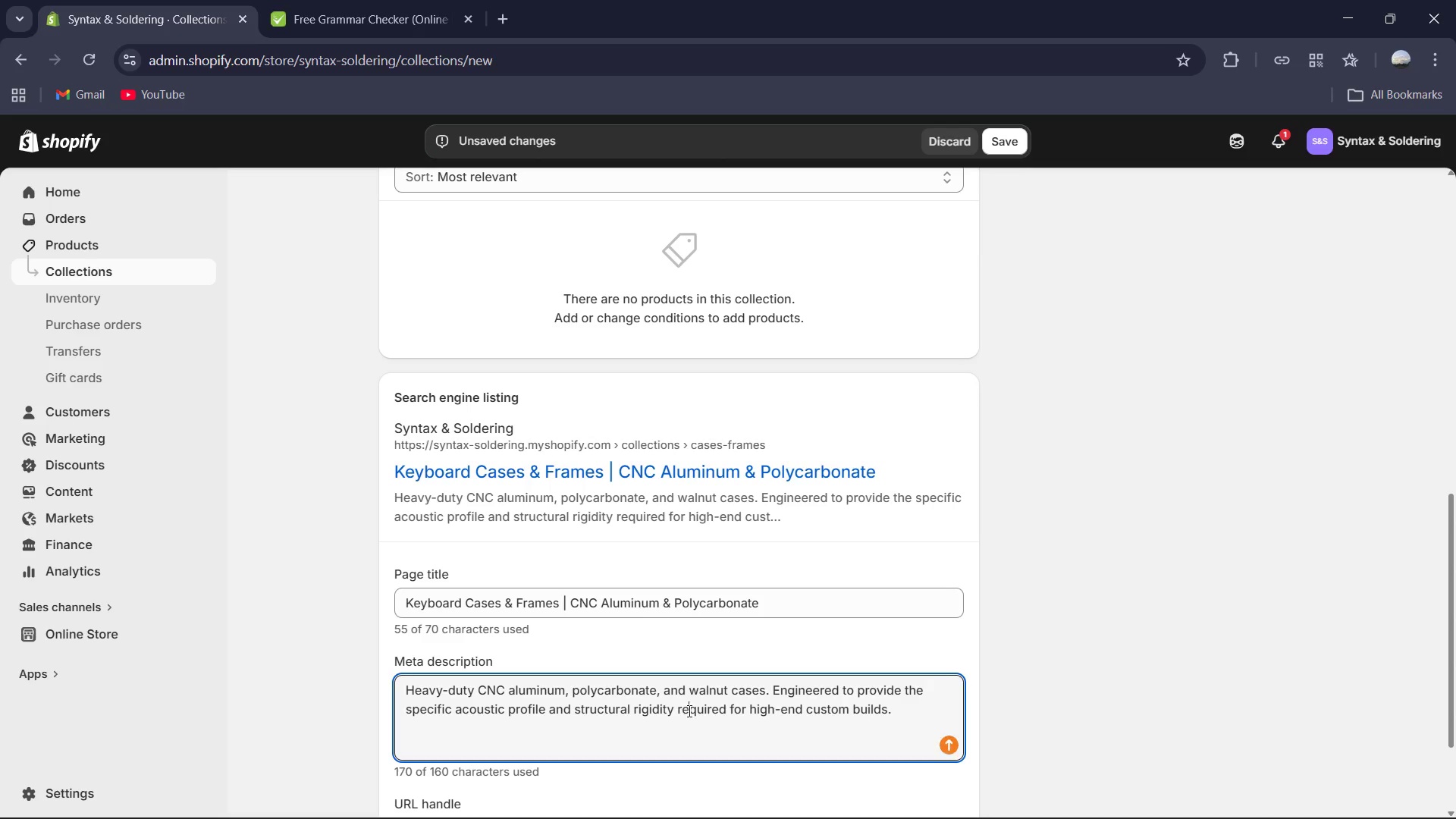 
key(Control+A)
 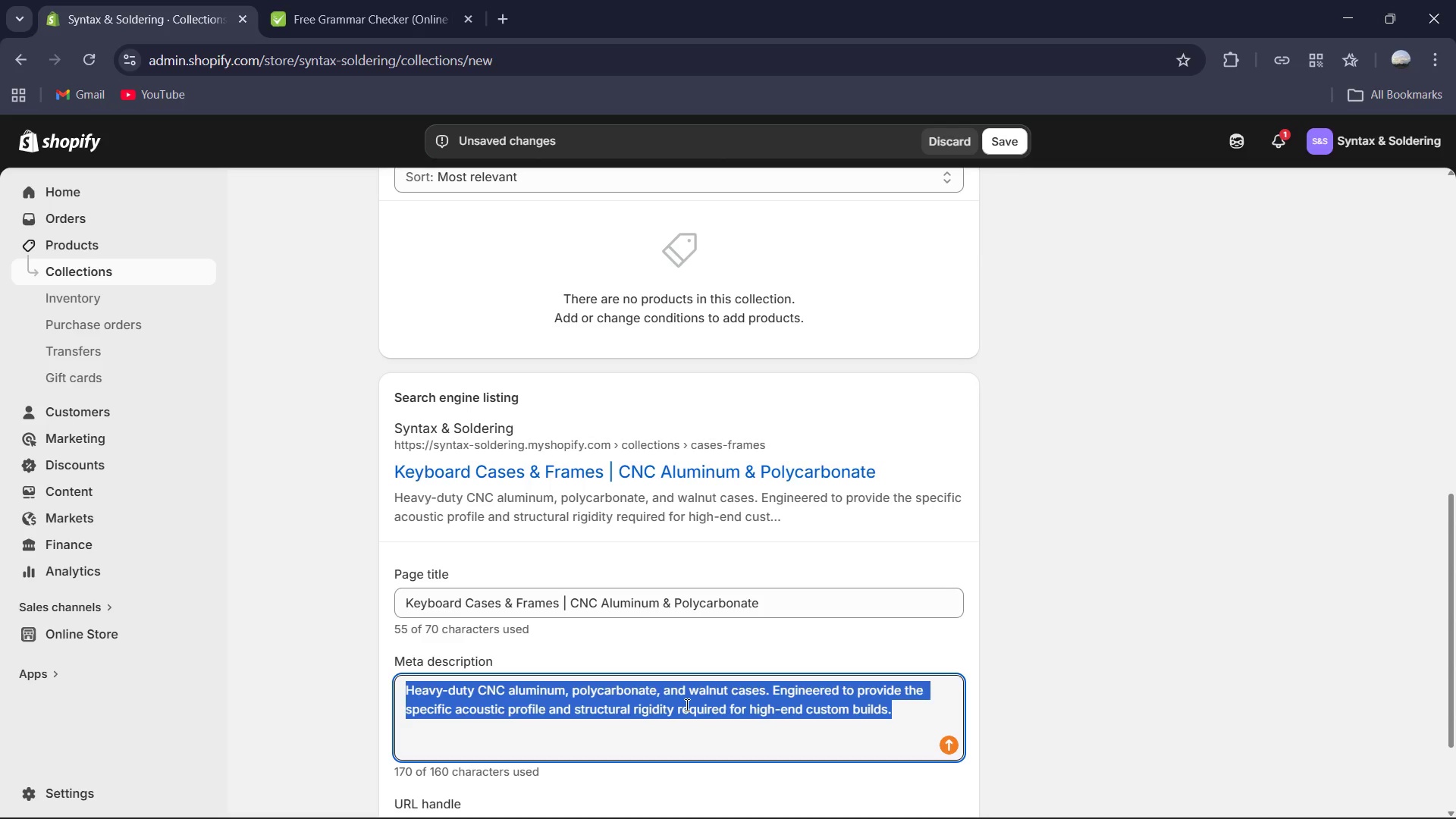 
type(Premium keyboard enclosures for custom build. )
key(Backspace)
key(Backspace)
type(s )
key(Backspace)
type(. Available in CNC-milled aluminum, frosted polu)
key(Backspace)
type(ycardb)
key(Backspace)
key(Backspace)
type(b, and natural wood for the ultimate dw)
key(Backspace)
type(esk setuo)
key(Backspace)
type(p.)
 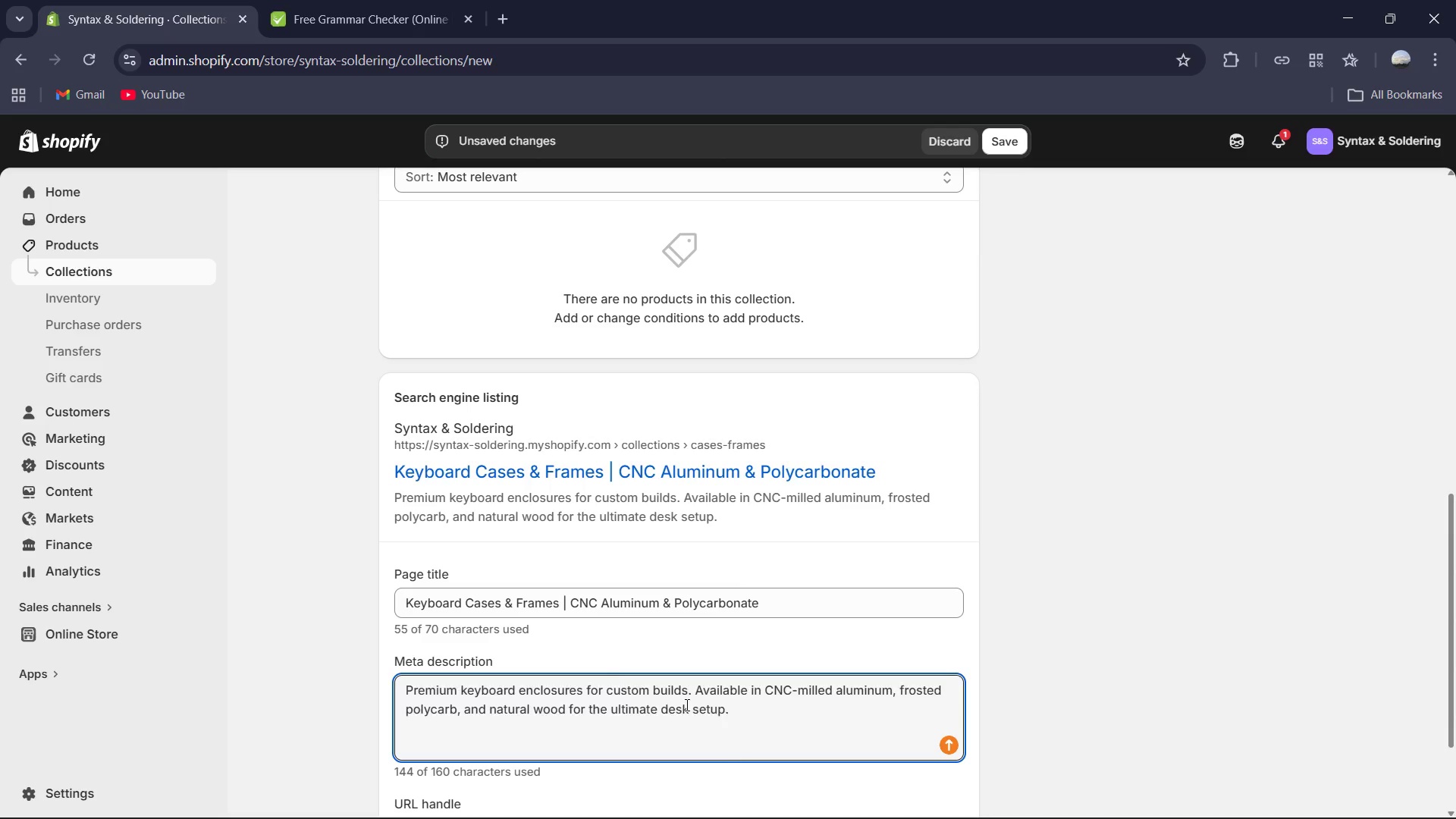 
key(Control+A)
 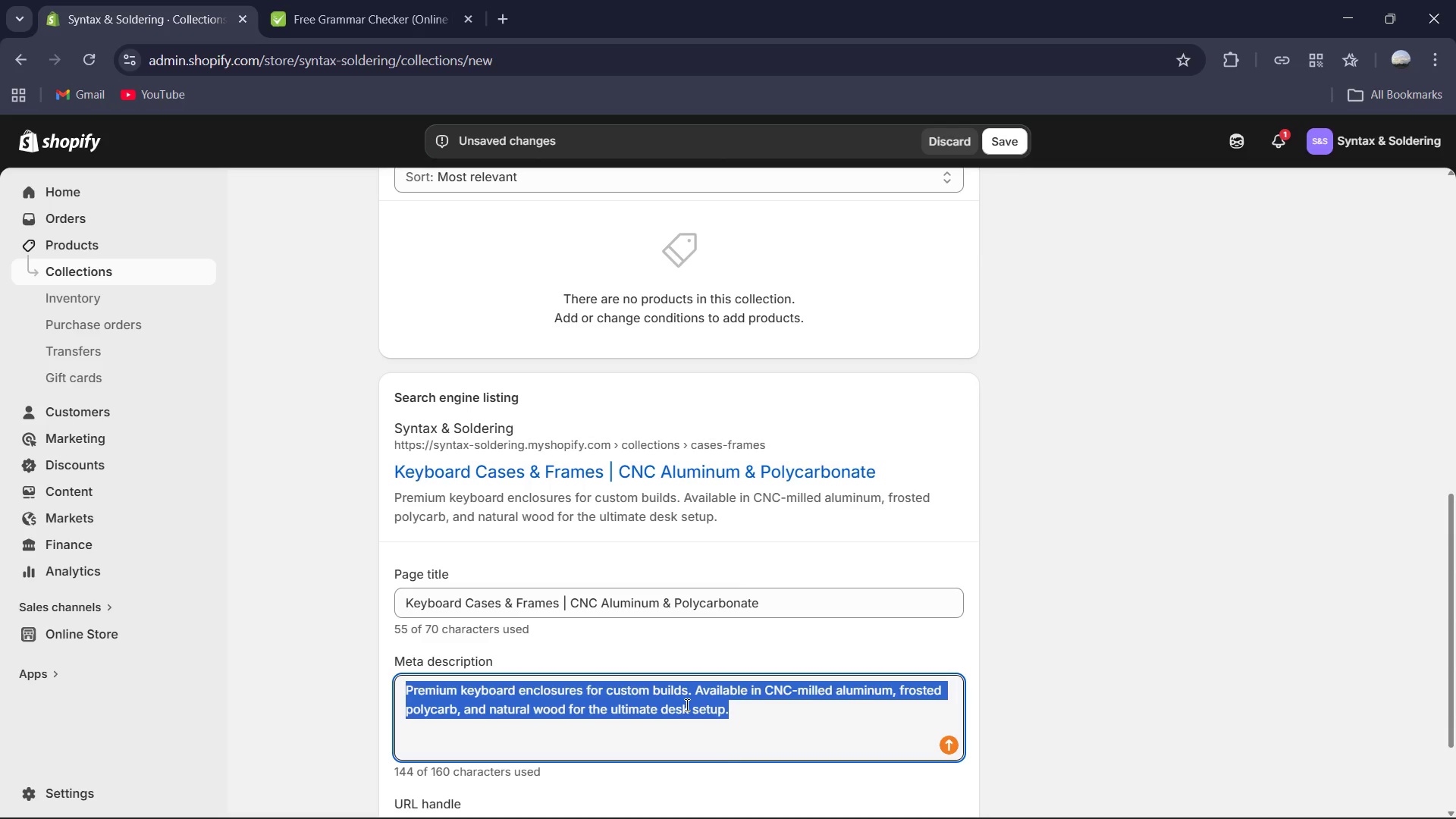 
key(Control+C)
 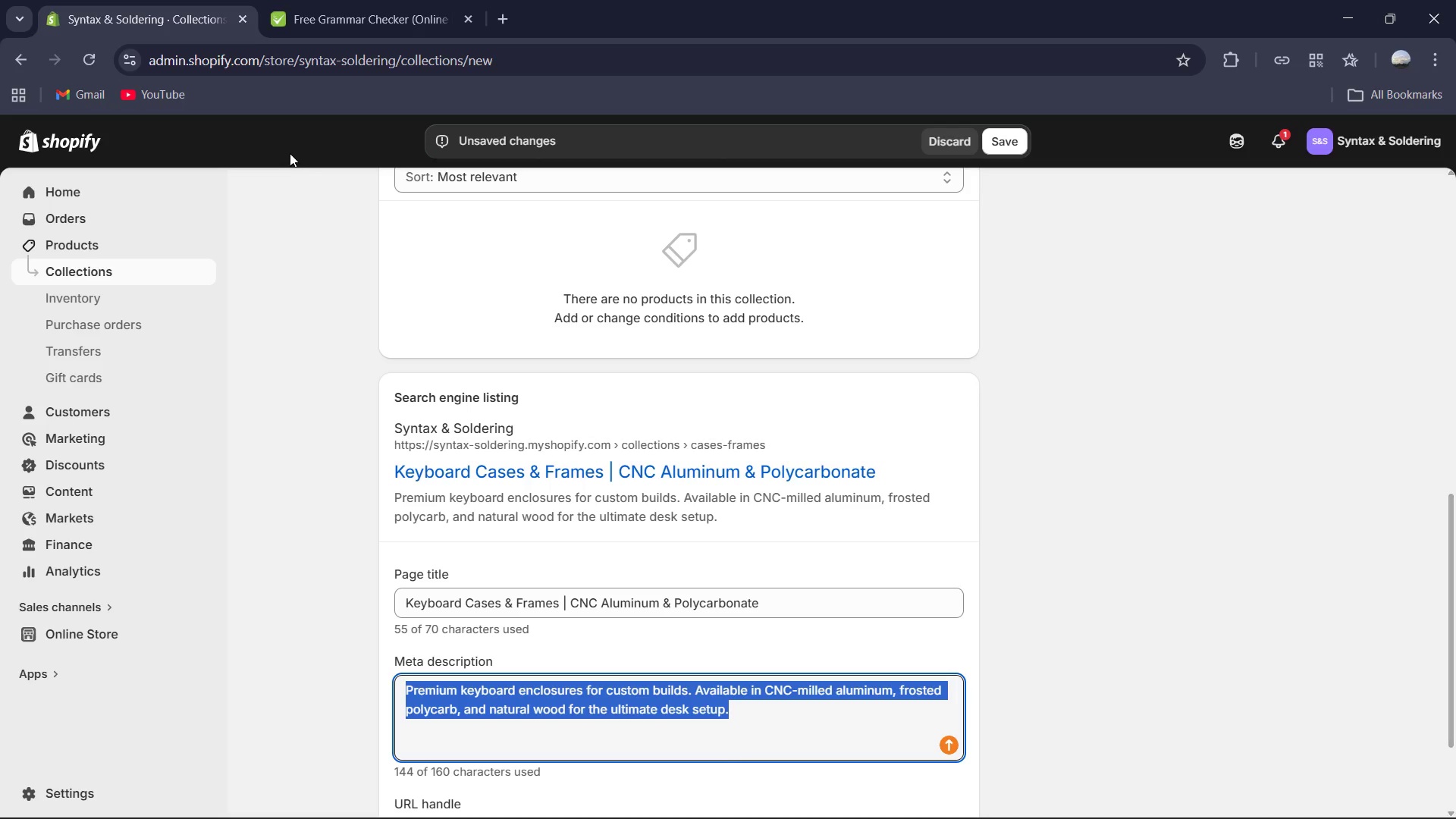 
left_click([356, 0])
 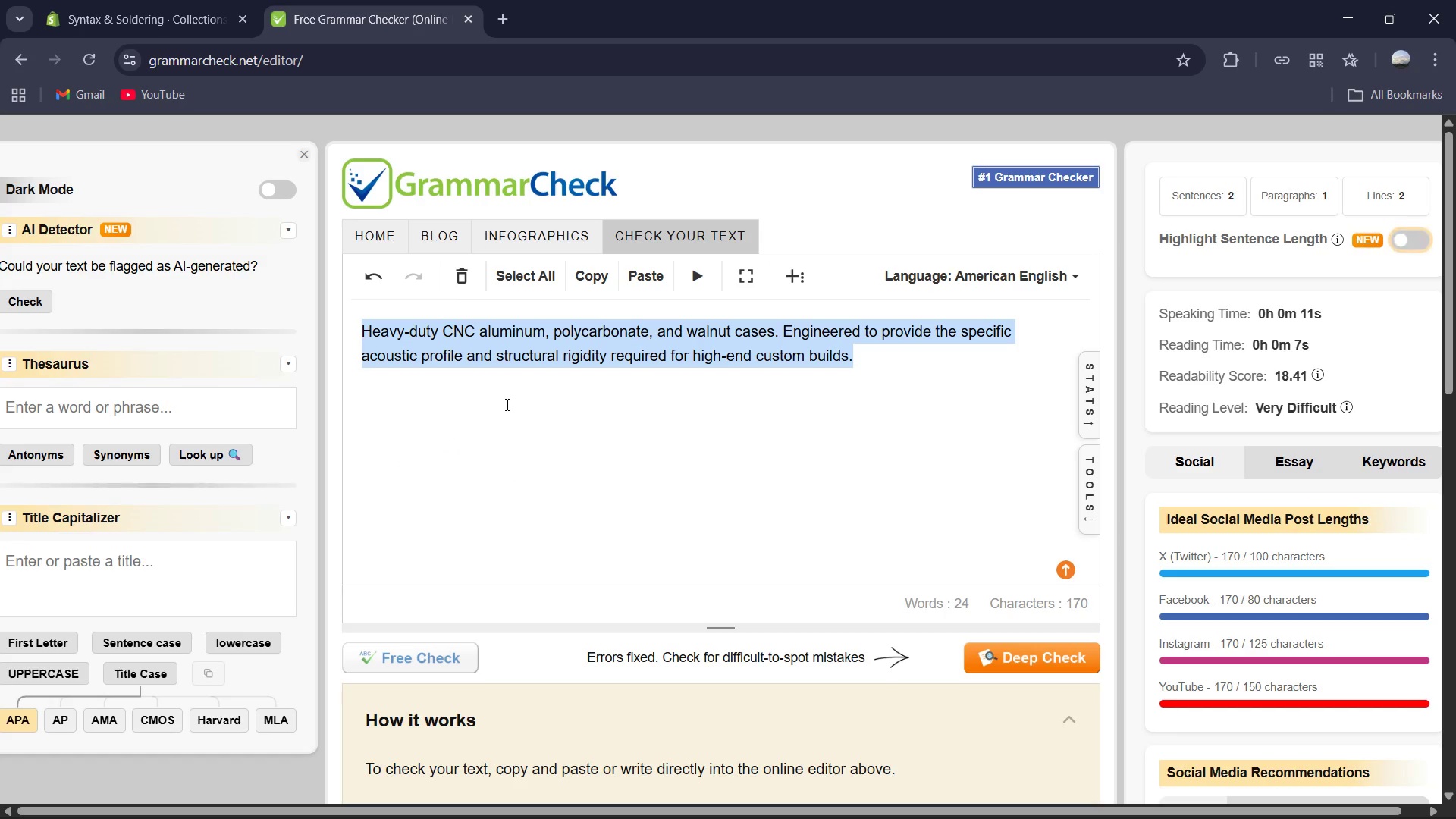 
key(Control+V)
 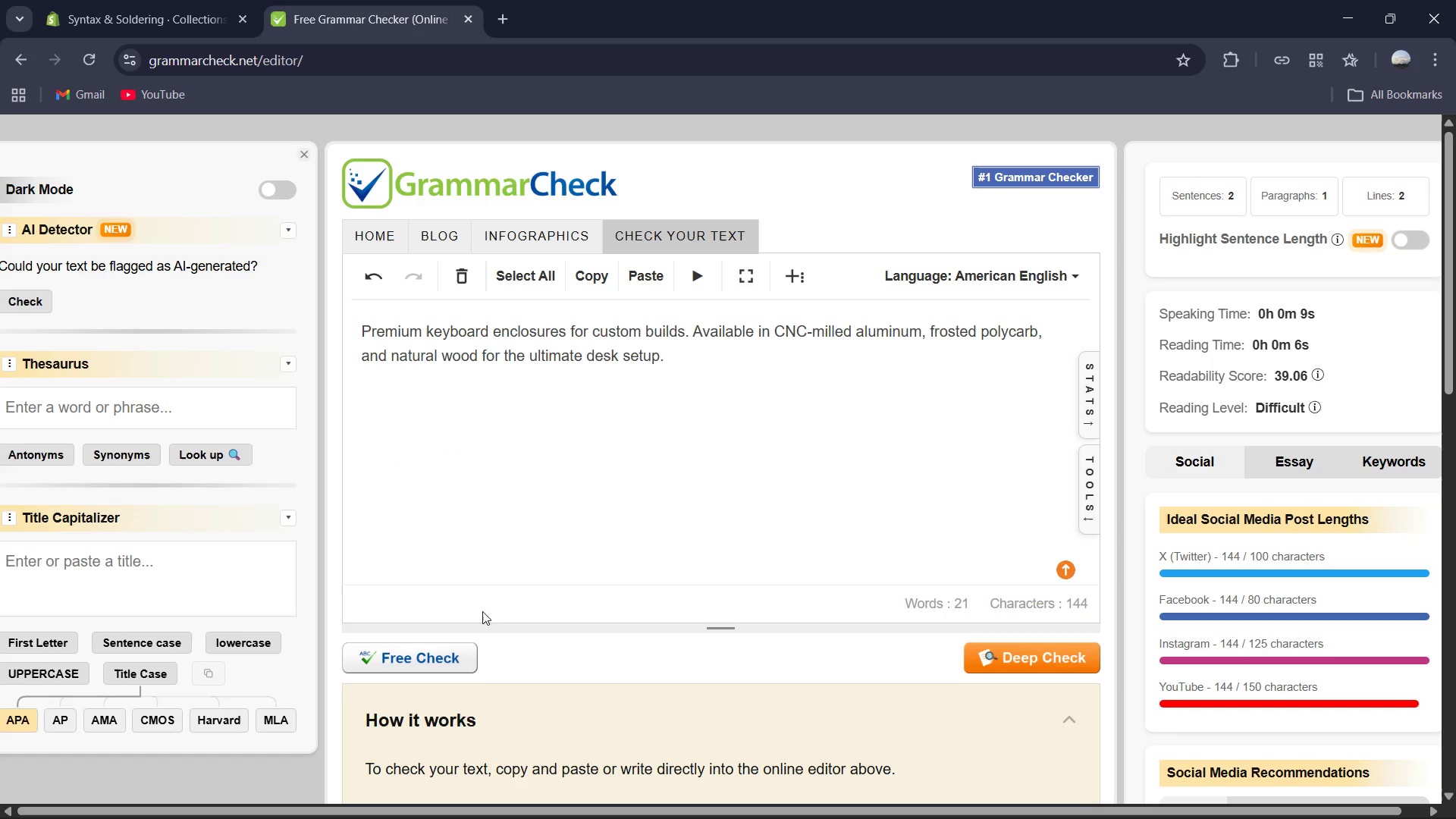 
left_click([450, 663])
 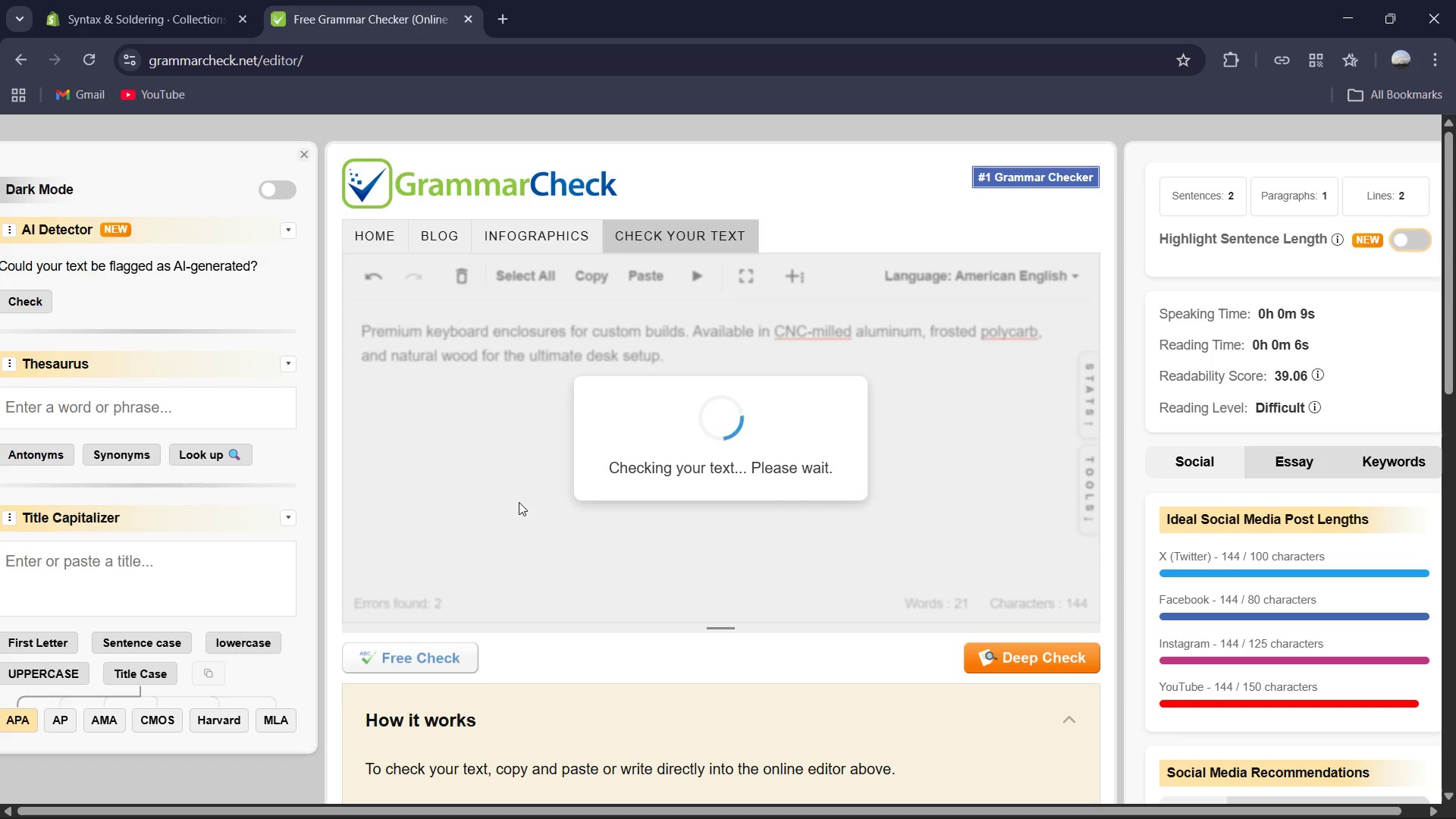 
wait(5.81)
 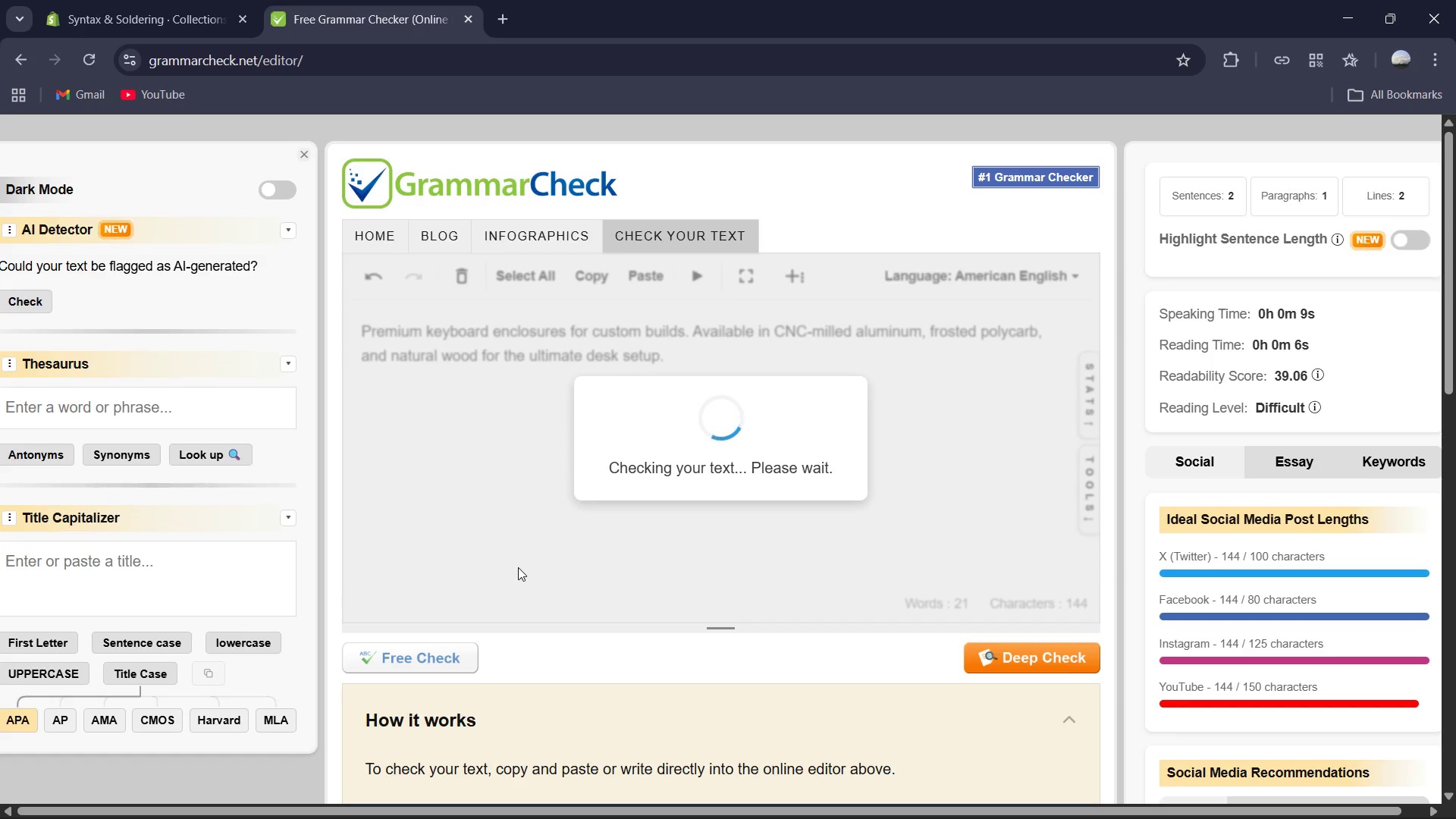 
left_click([709, 657])
 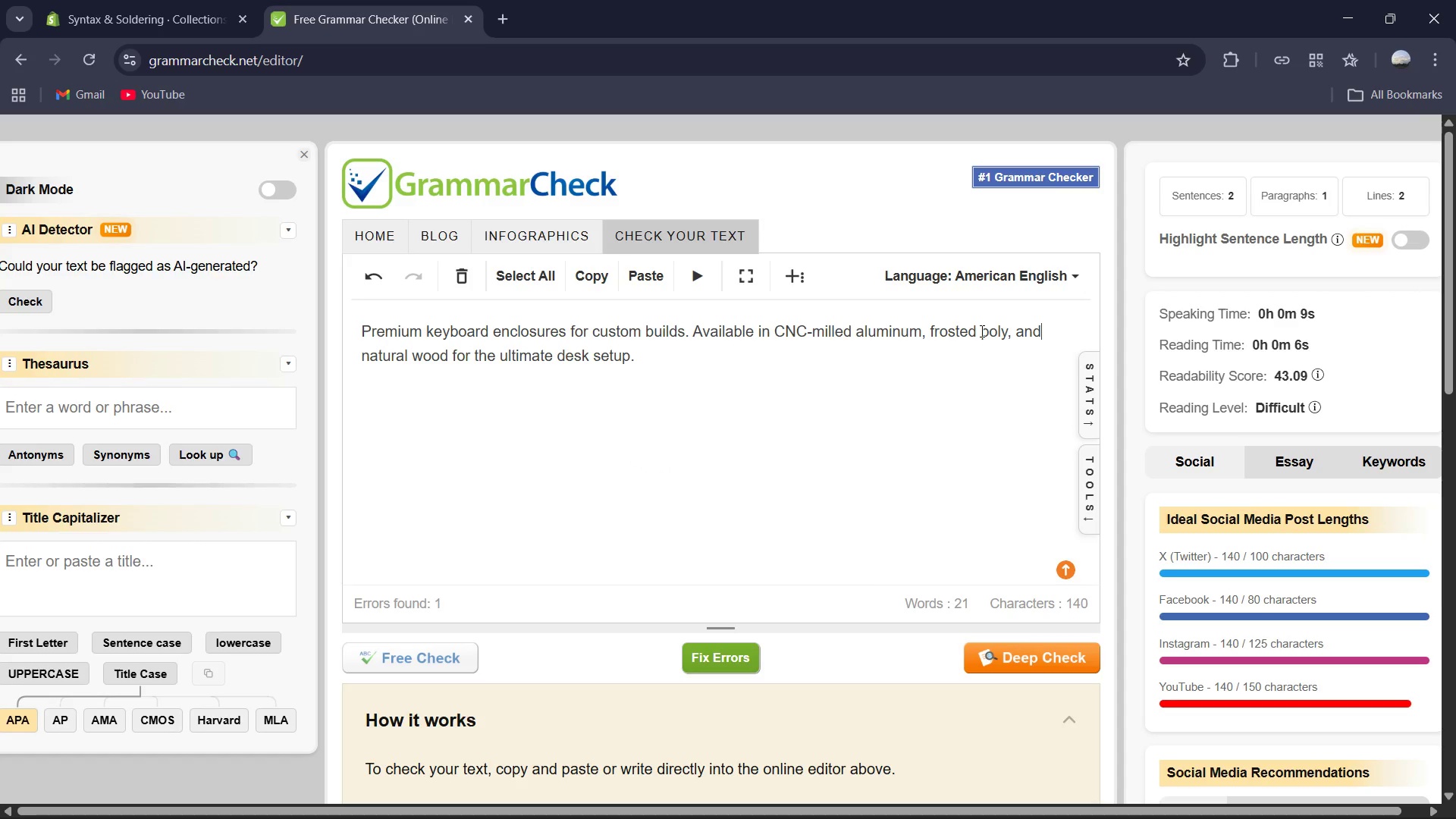 
wait(5.59)
 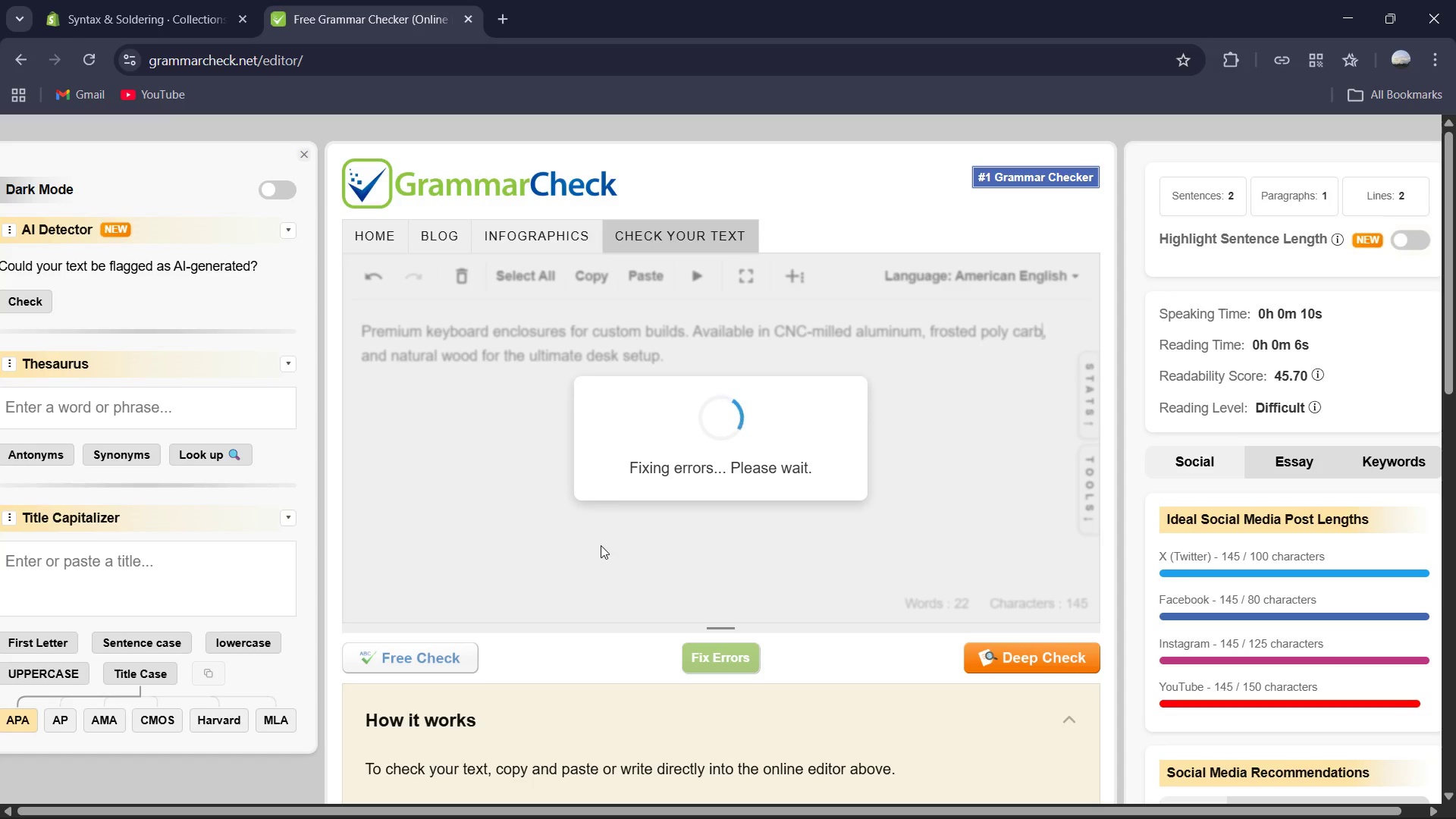 
left_click_drag(start_coordinate=[1006, 331], to_coordinate=[1006, 335])
 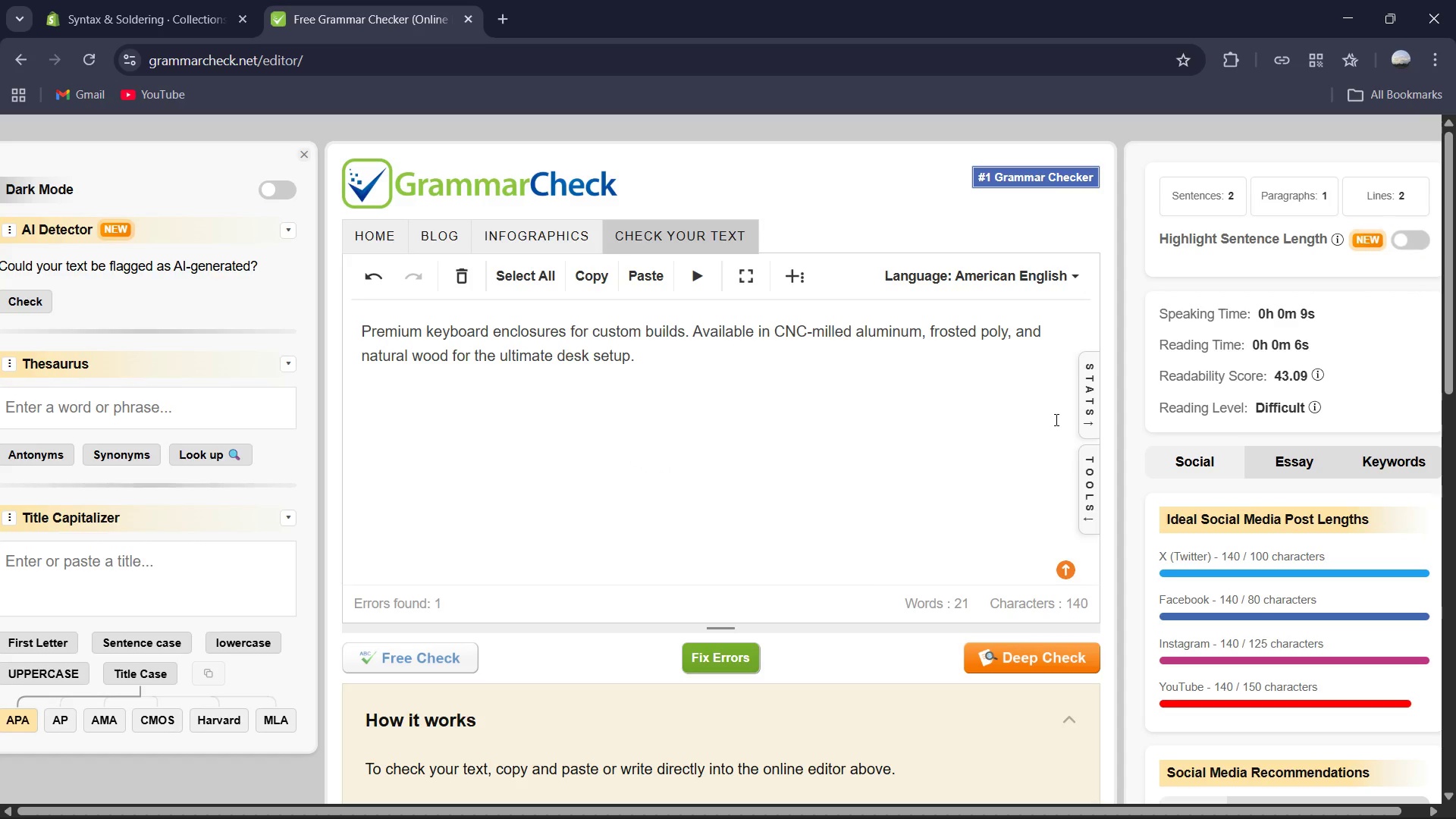 
type(carb)
 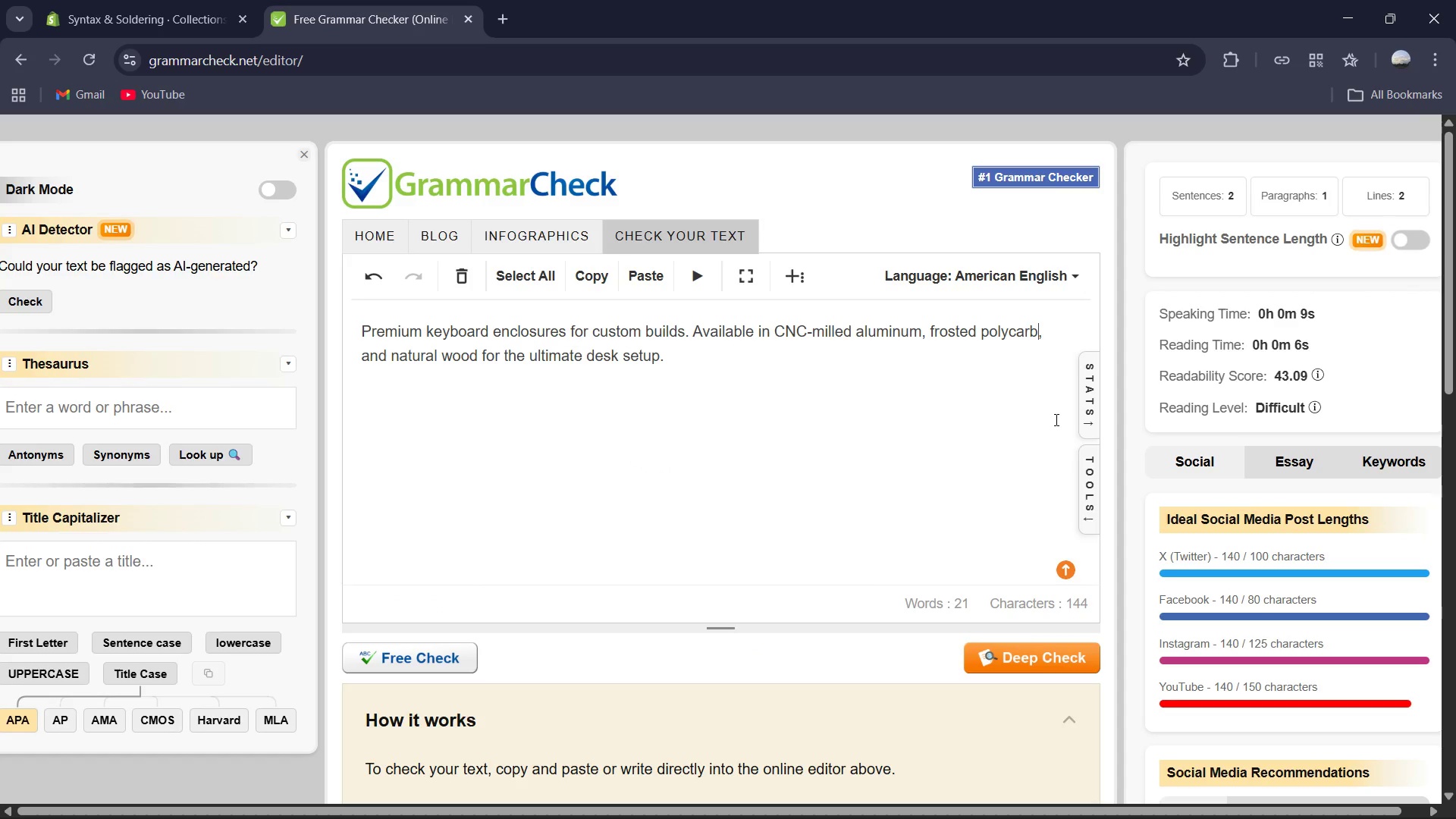 
key(Control+A)
 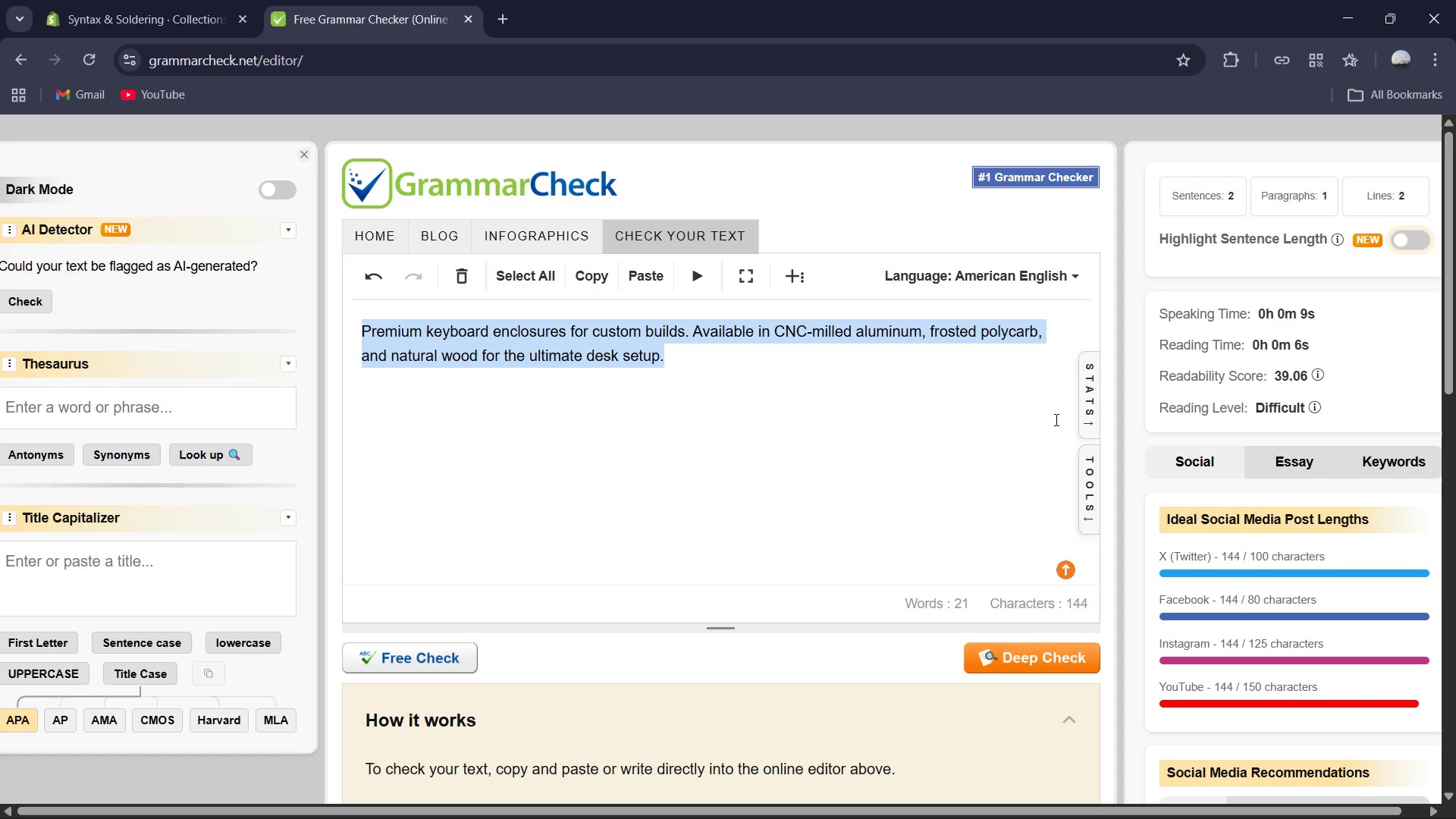 
key(Control+C)
 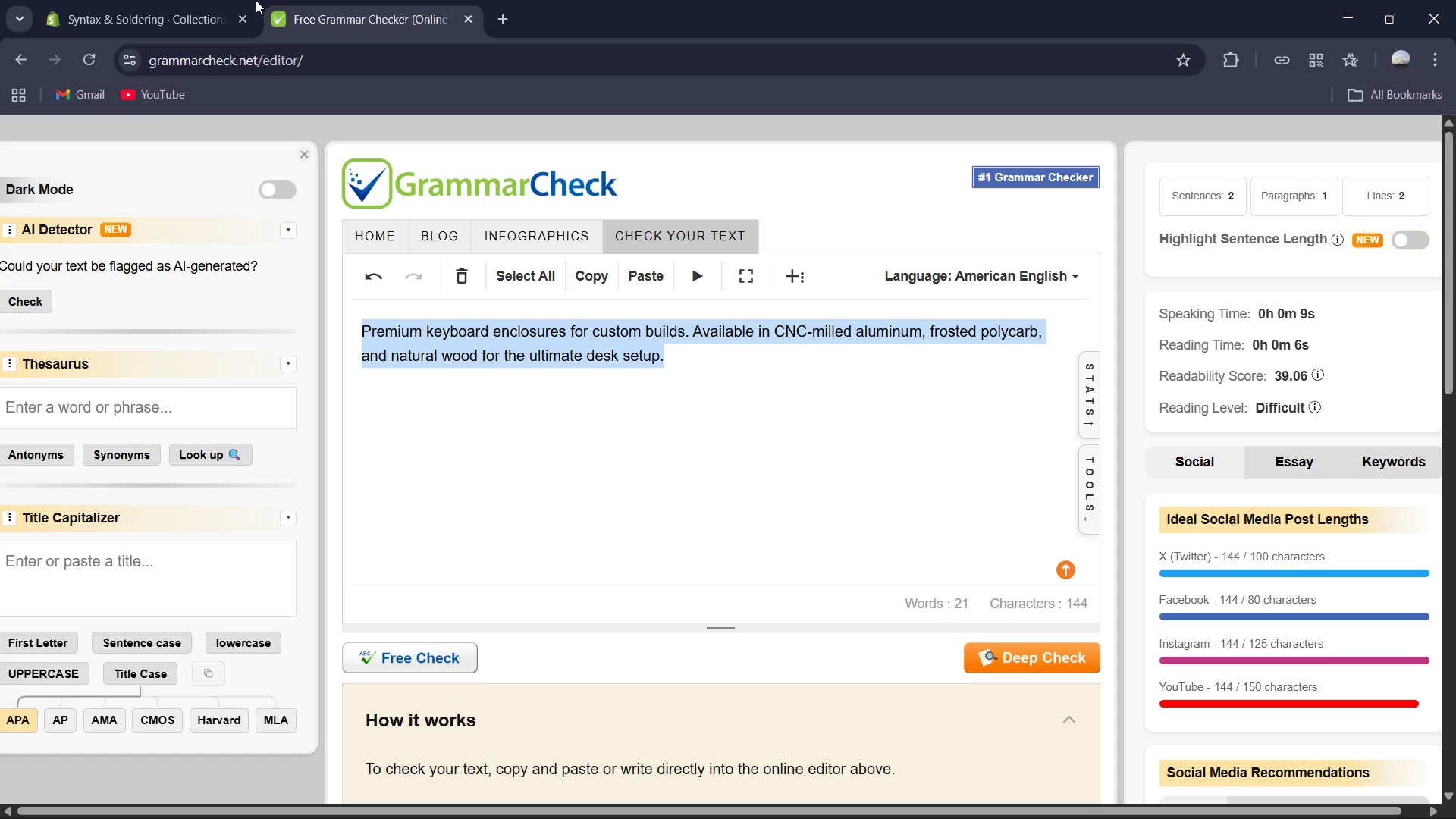 
left_click([224, 0])
 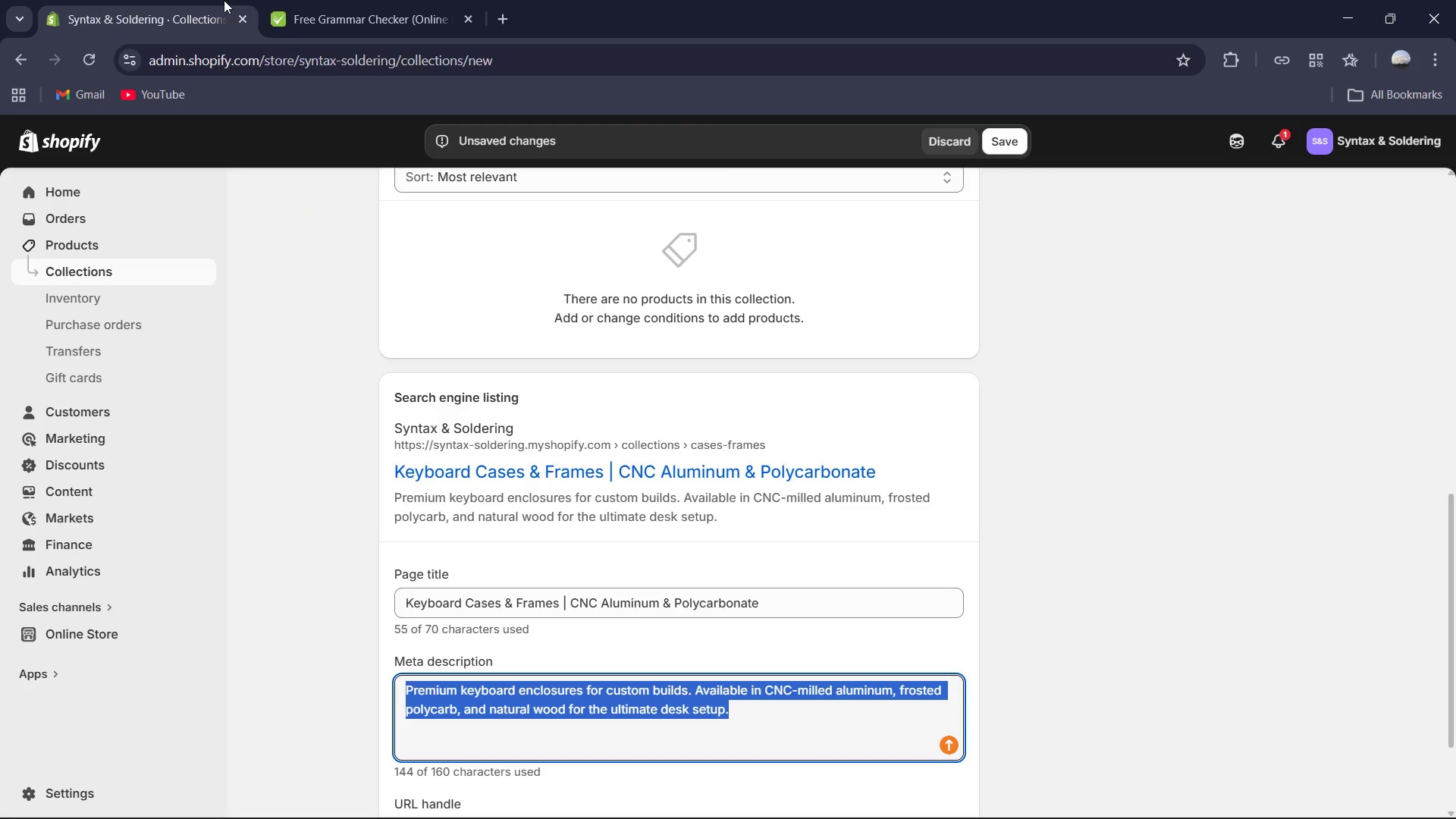 
key(Control+V)
 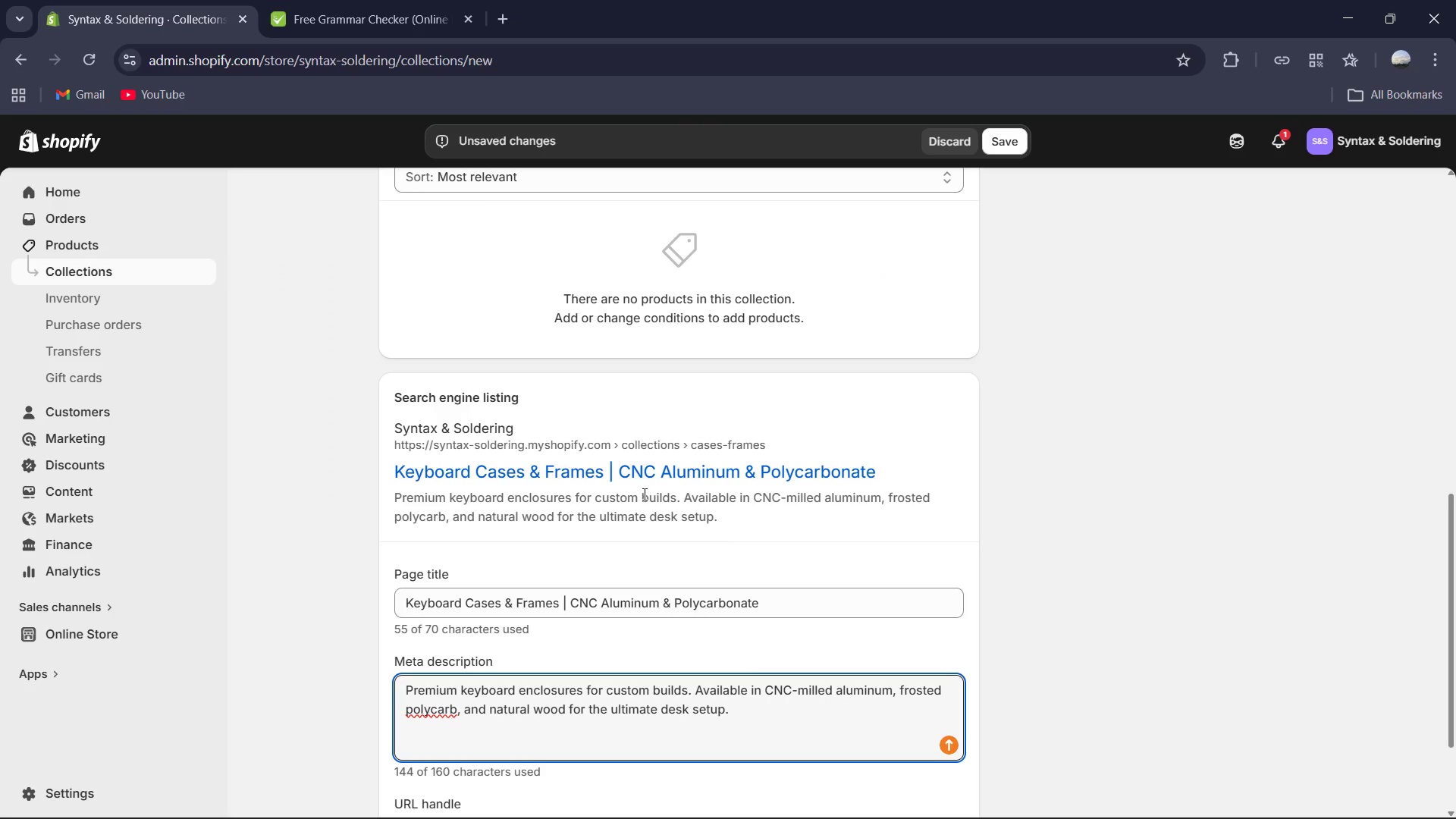 
scroll: coordinate [647, 452], scroll_direction: up, amount: 3.0
 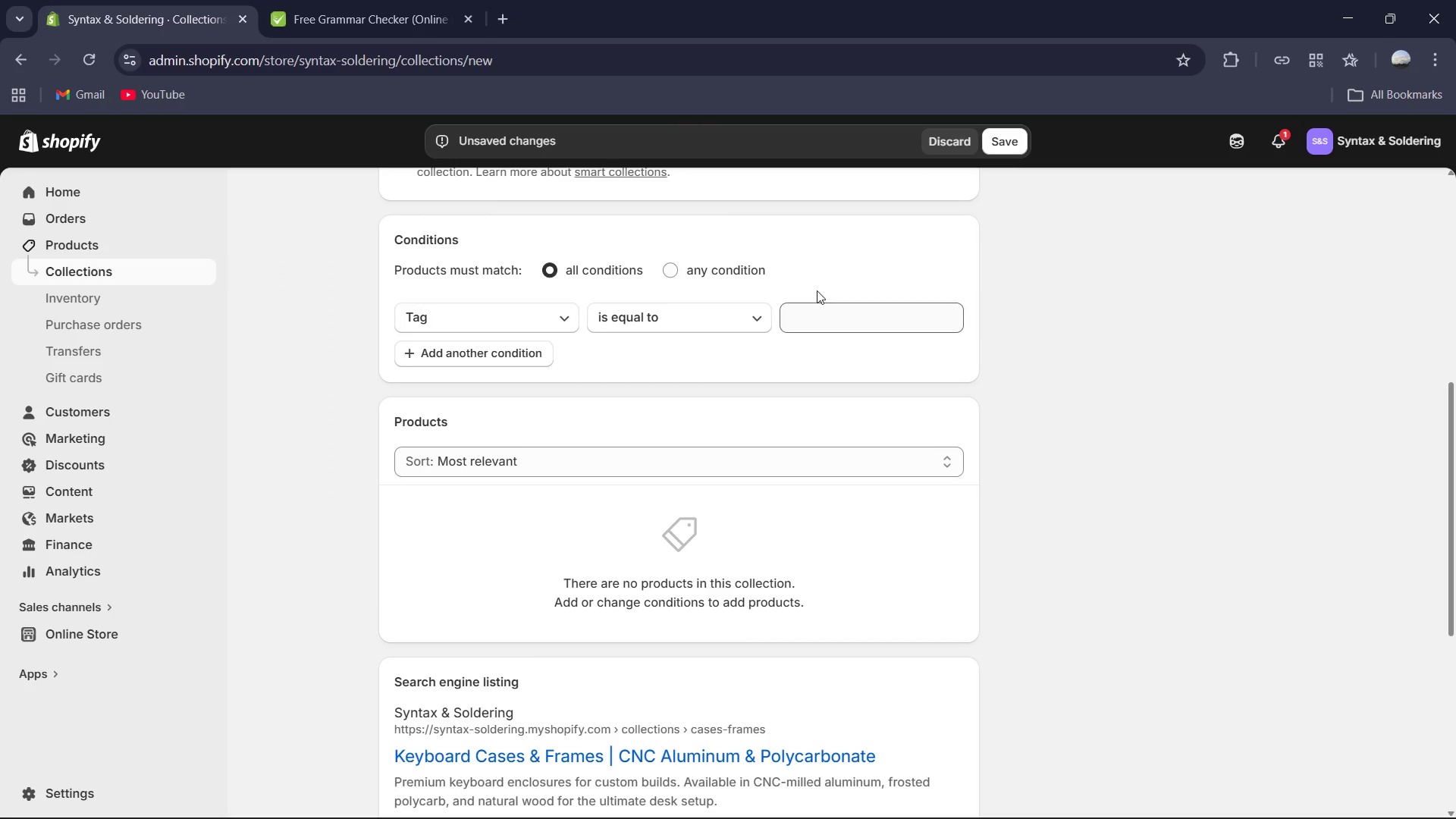 
left_click([817, 321])
 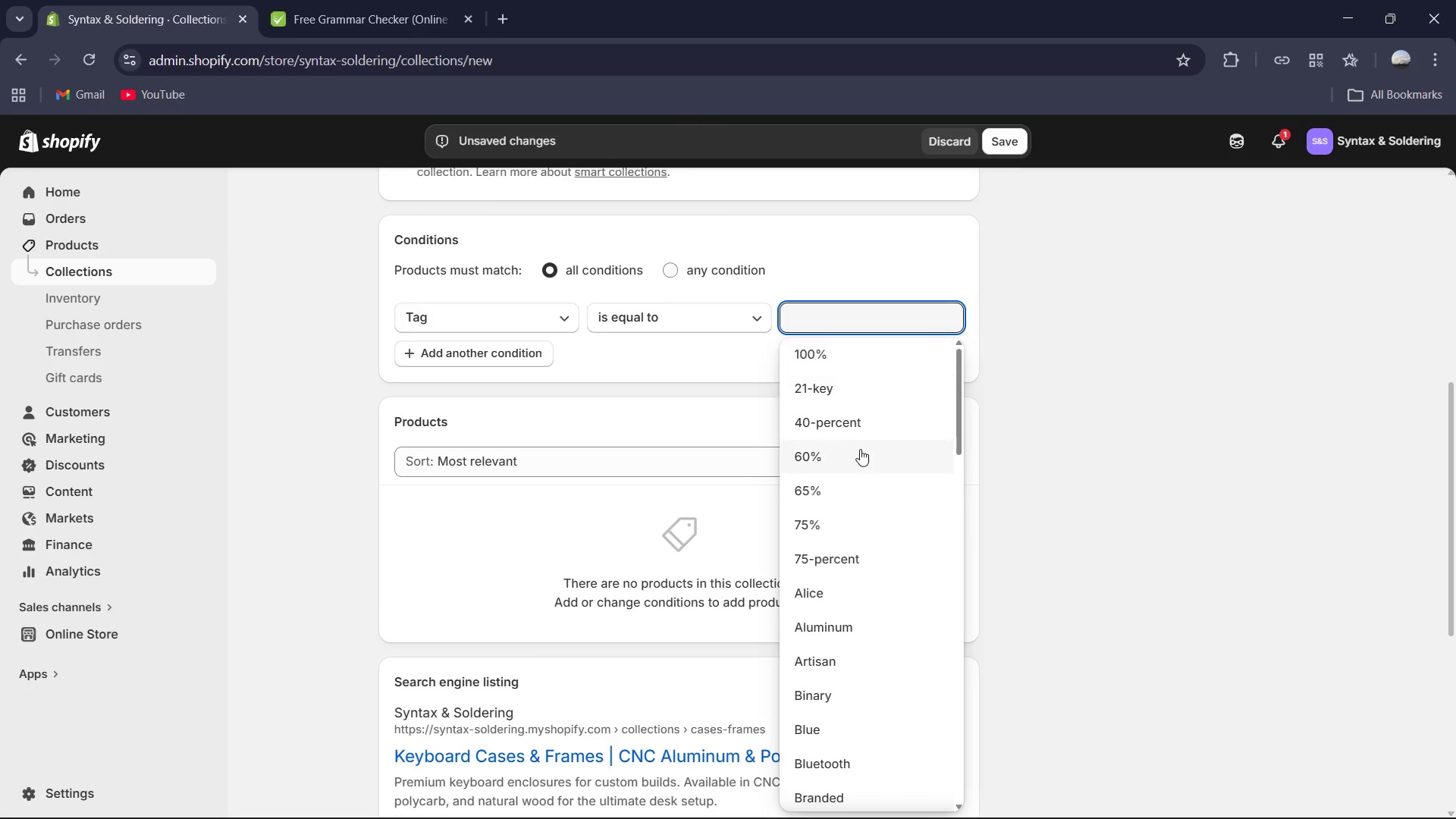 
scroll: coordinate [860, 450], scroll_direction: down, amount: 3.0
 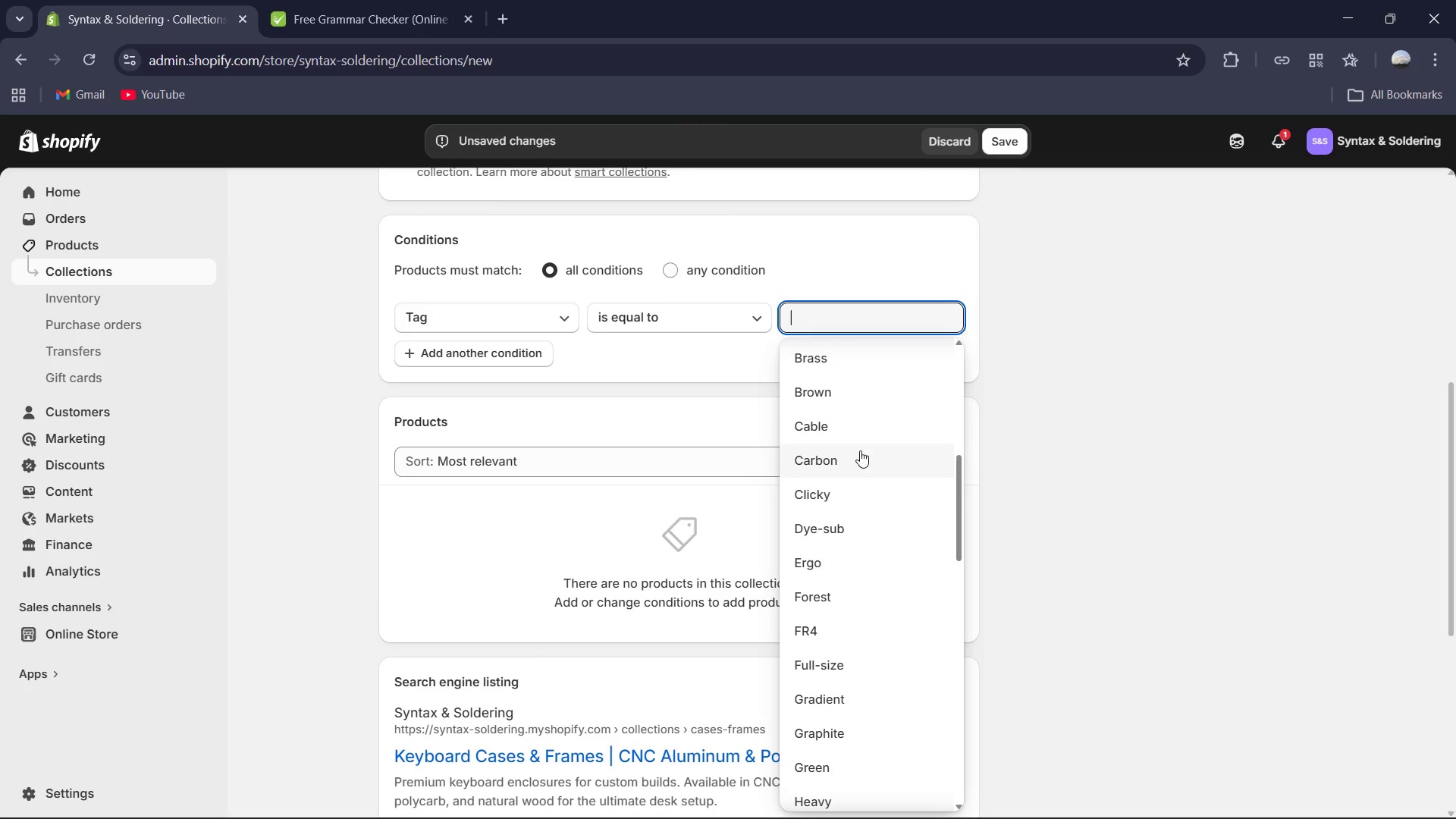 
key(P)
 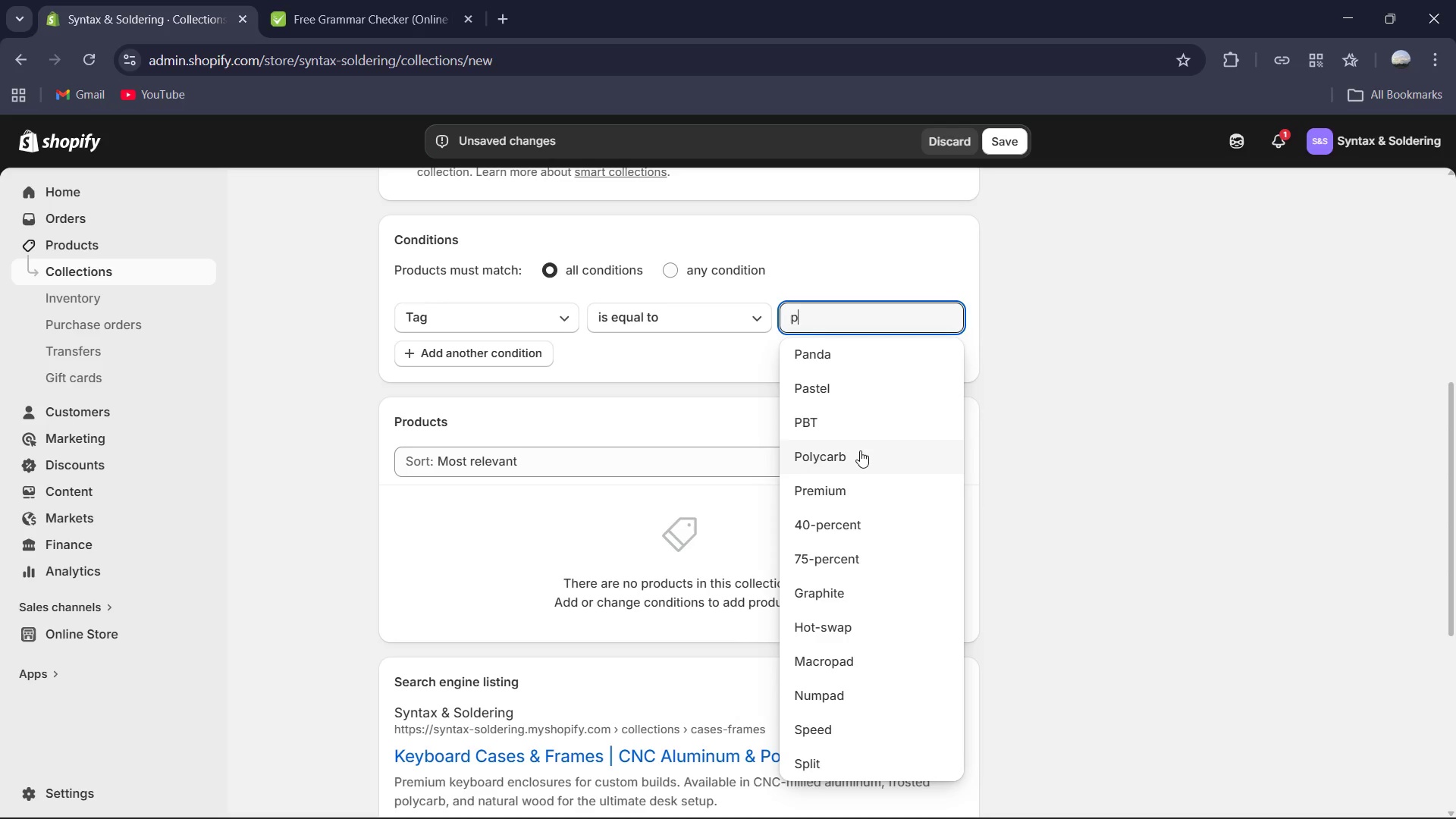 
left_click([860, 450])
 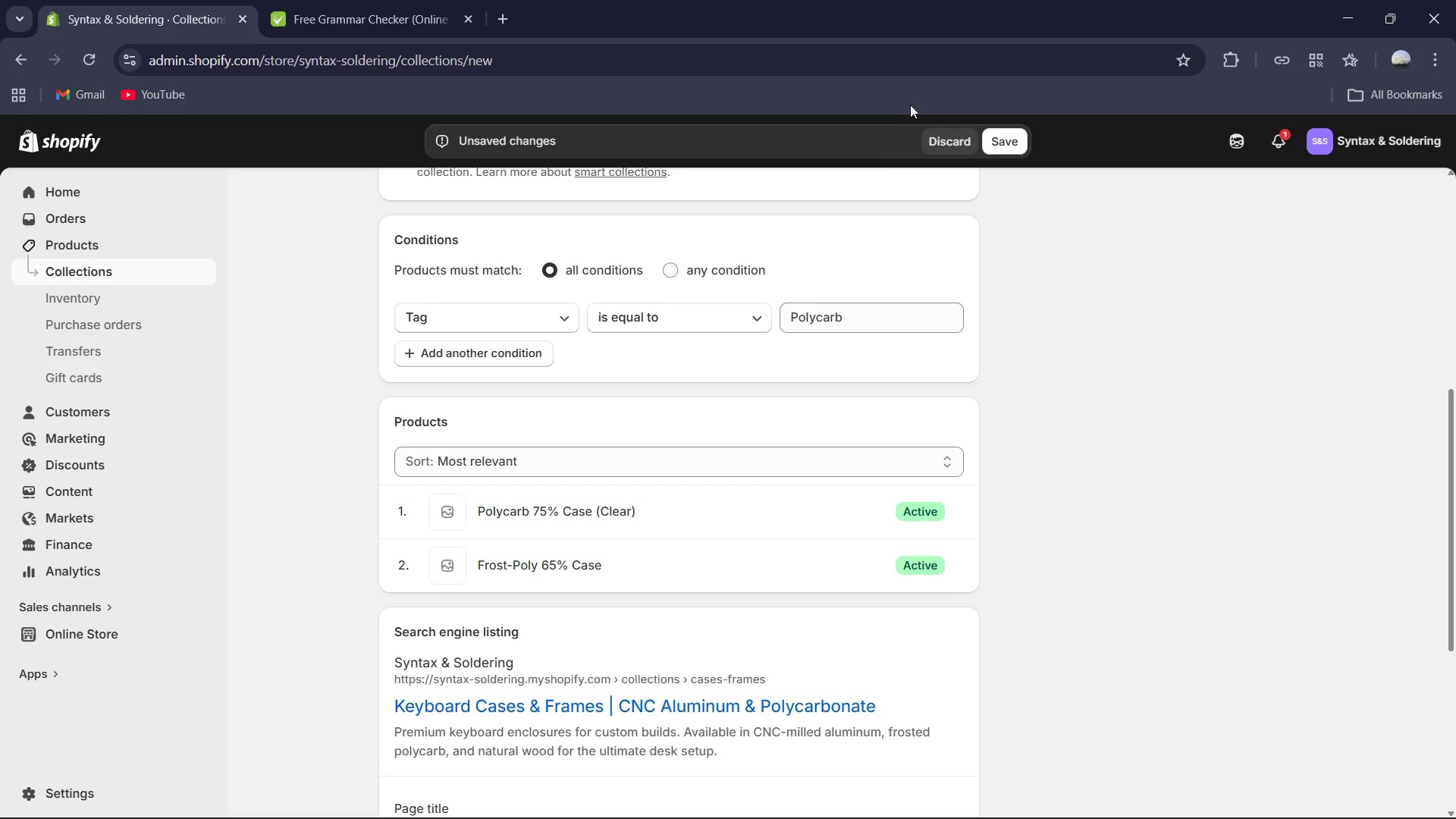 
left_click([991, 146])
 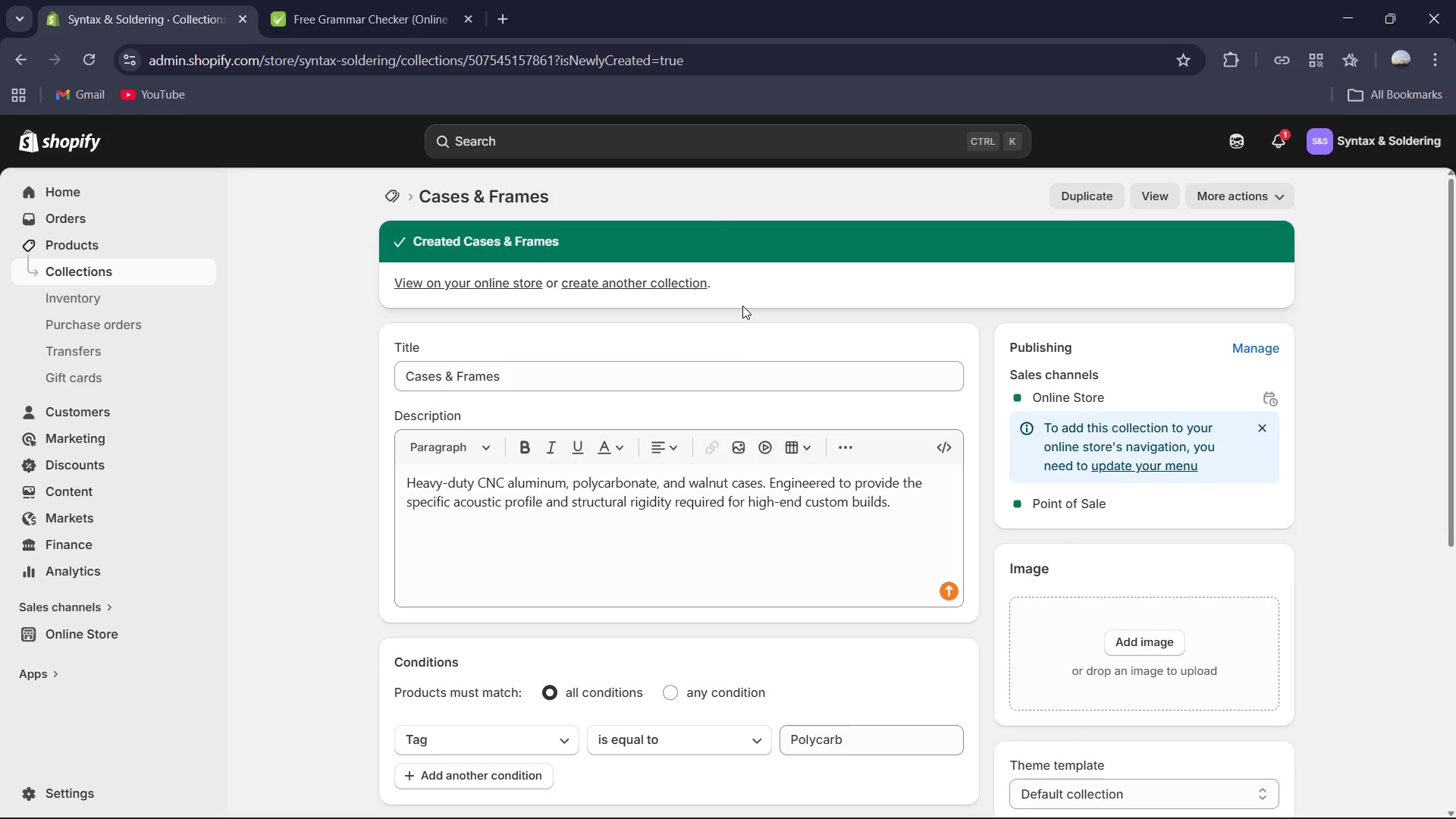 
wait(26.02)
 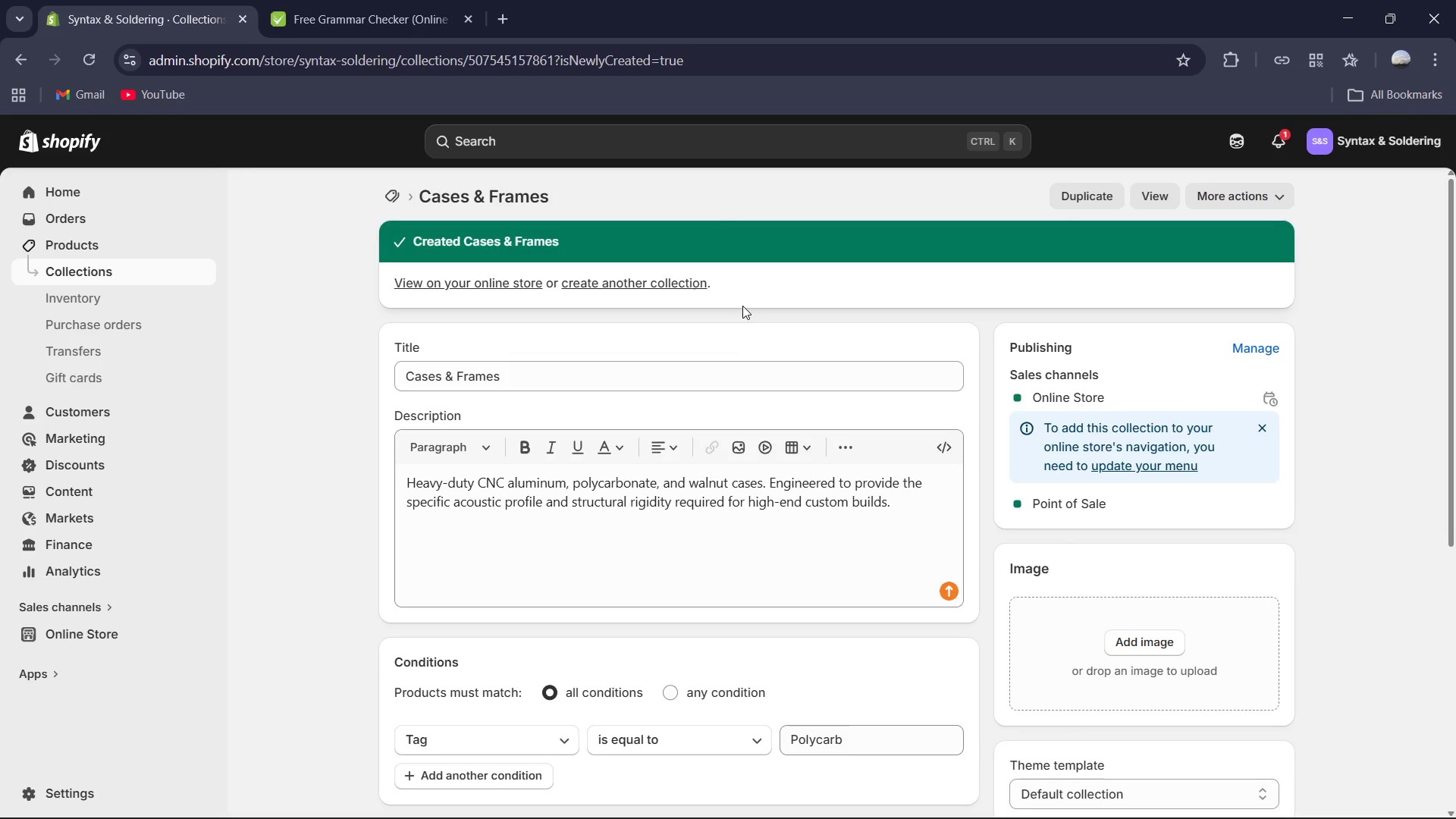 
left_click([394, 195])
 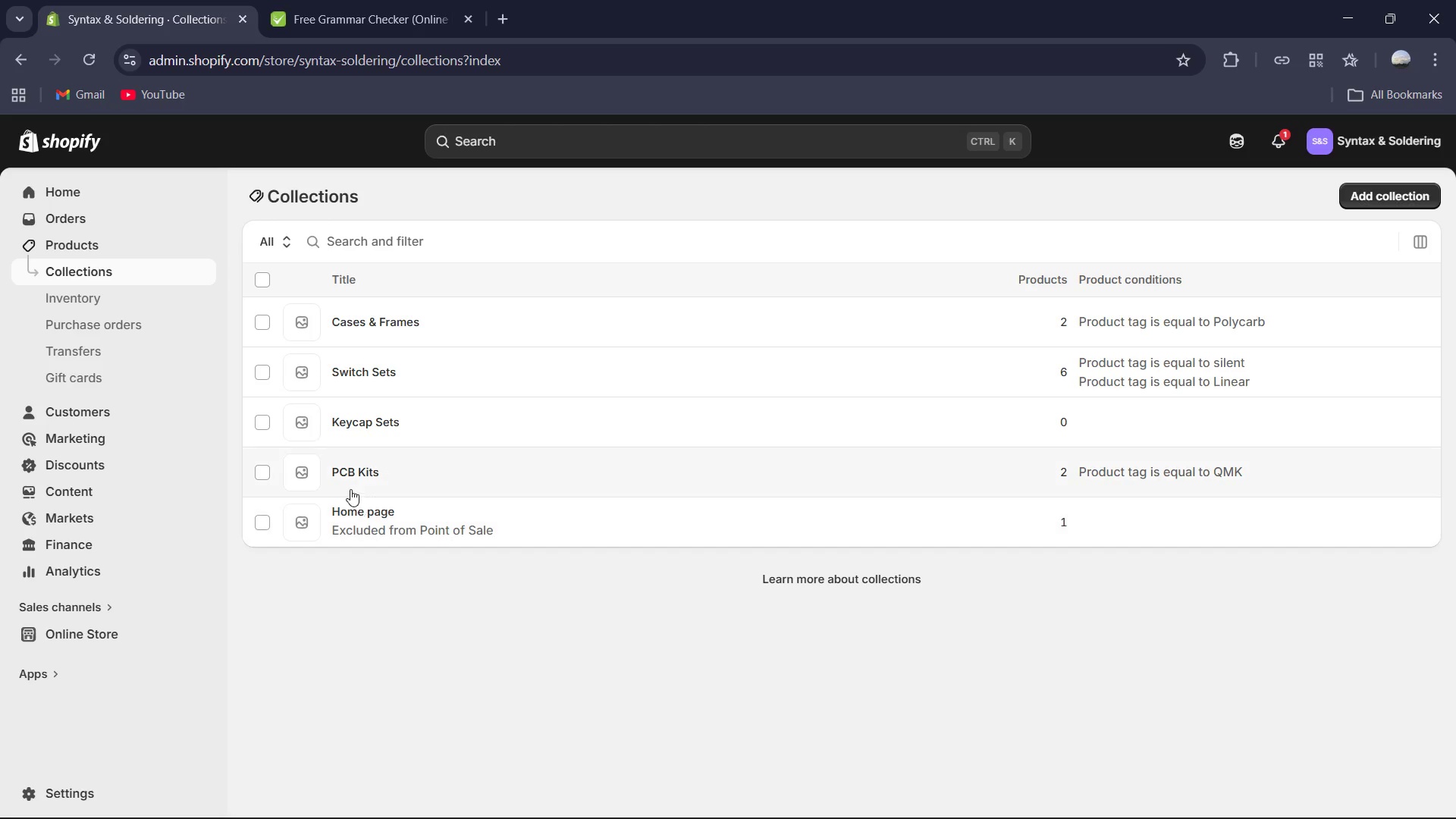 
wait(5.34)
 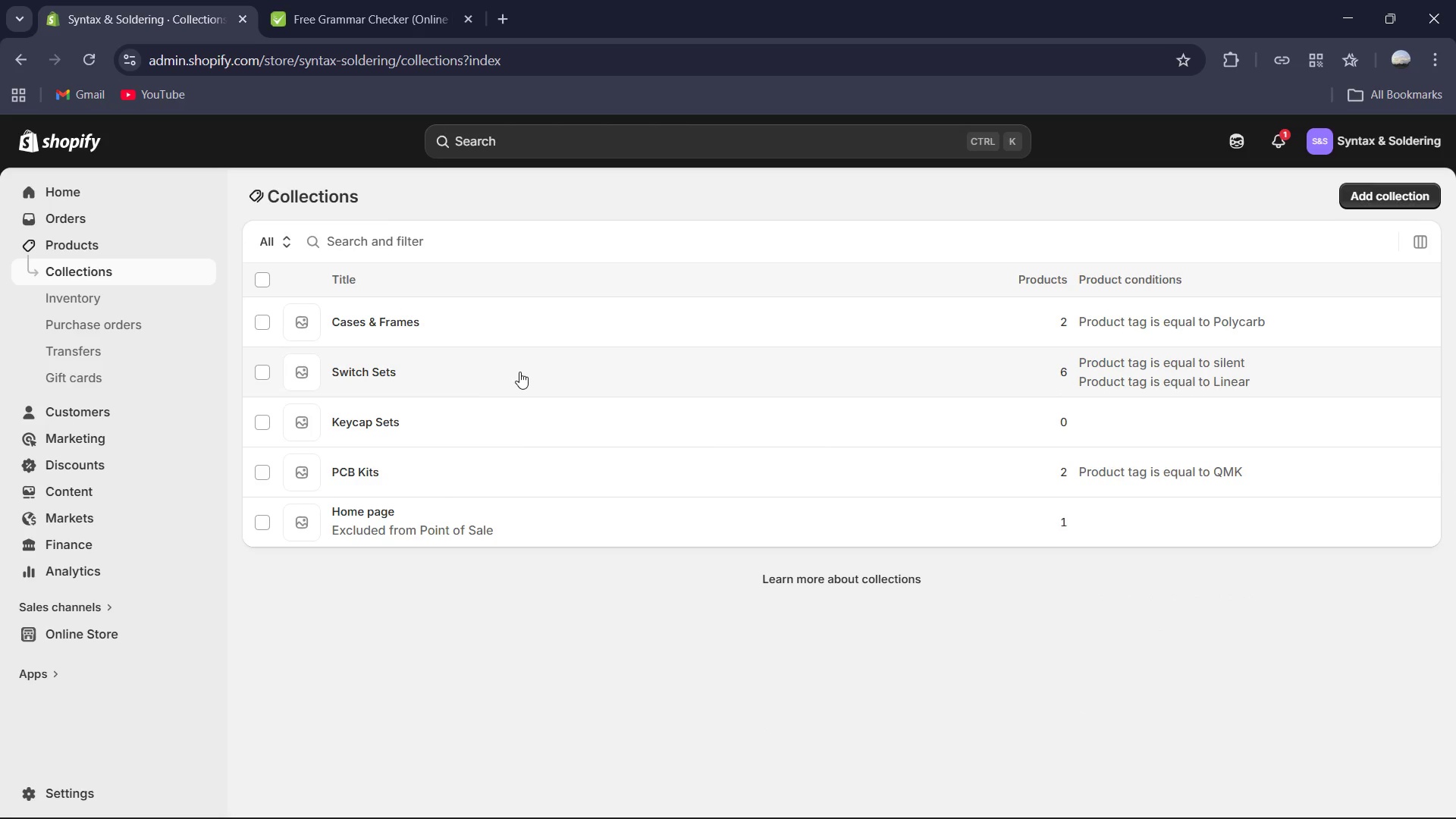 
left_click([340, 474])
 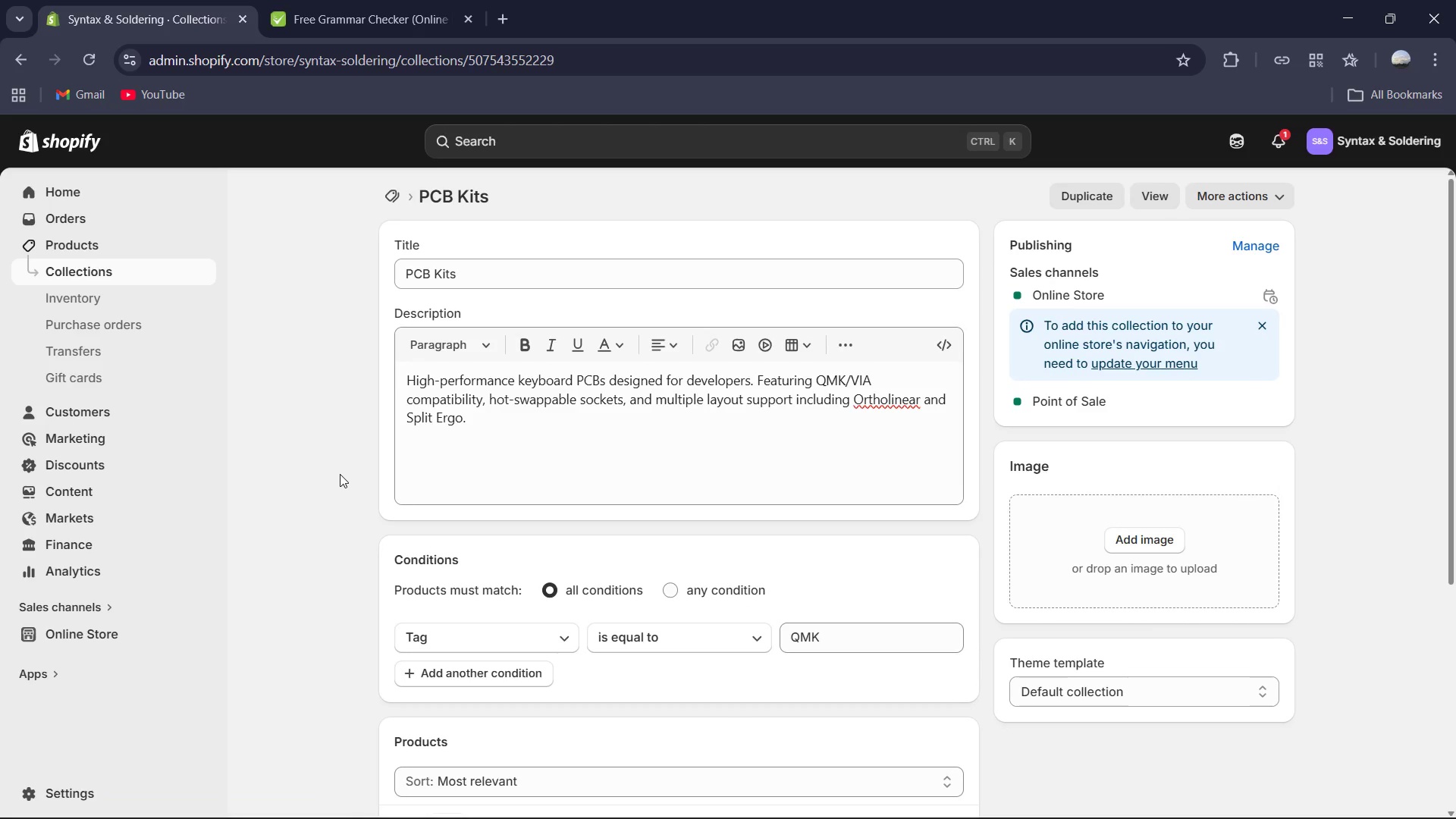 
scroll: coordinate [340, 474], scroll_direction: down, amount: 2.0
 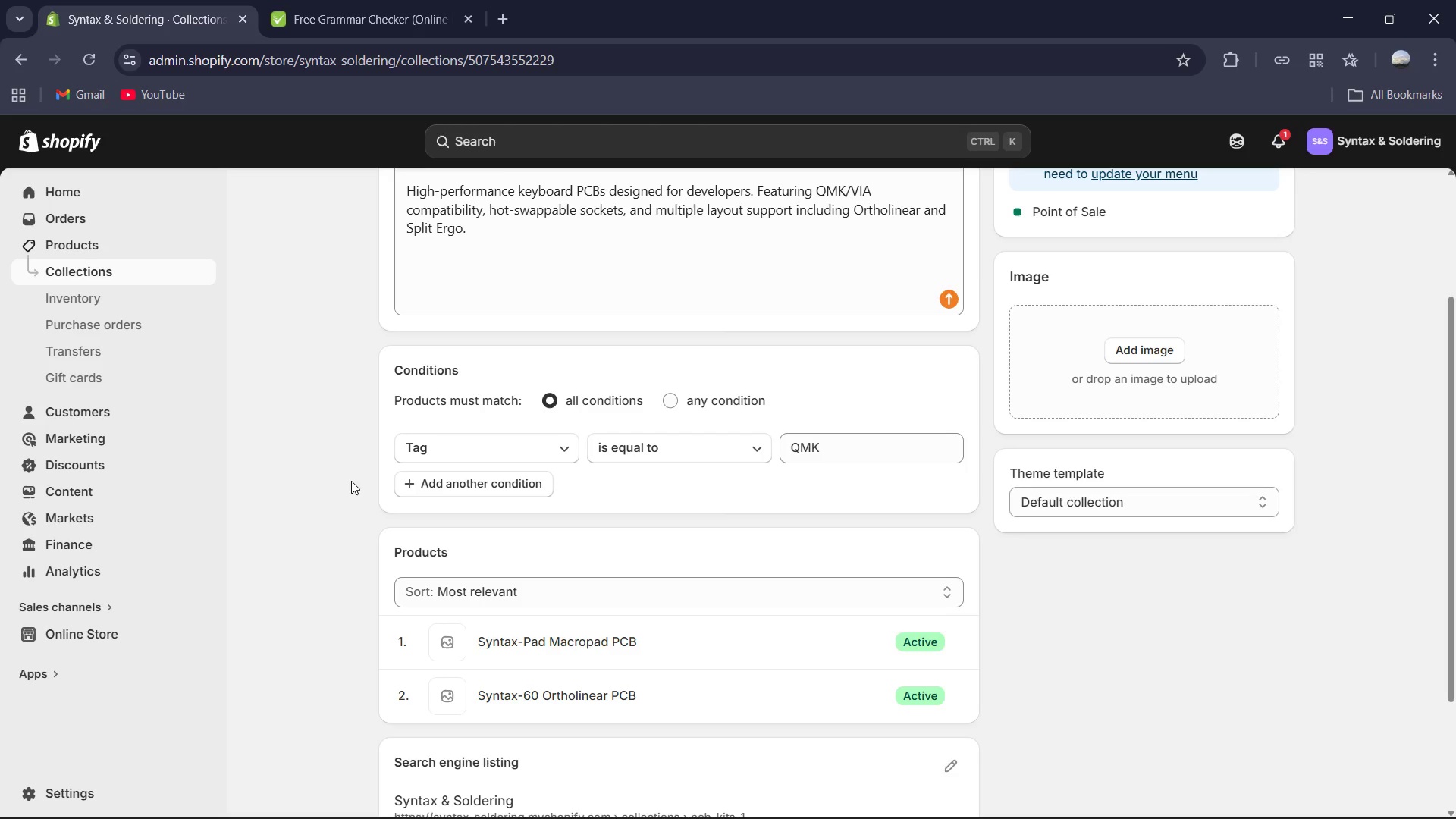 
wait(5.26)
 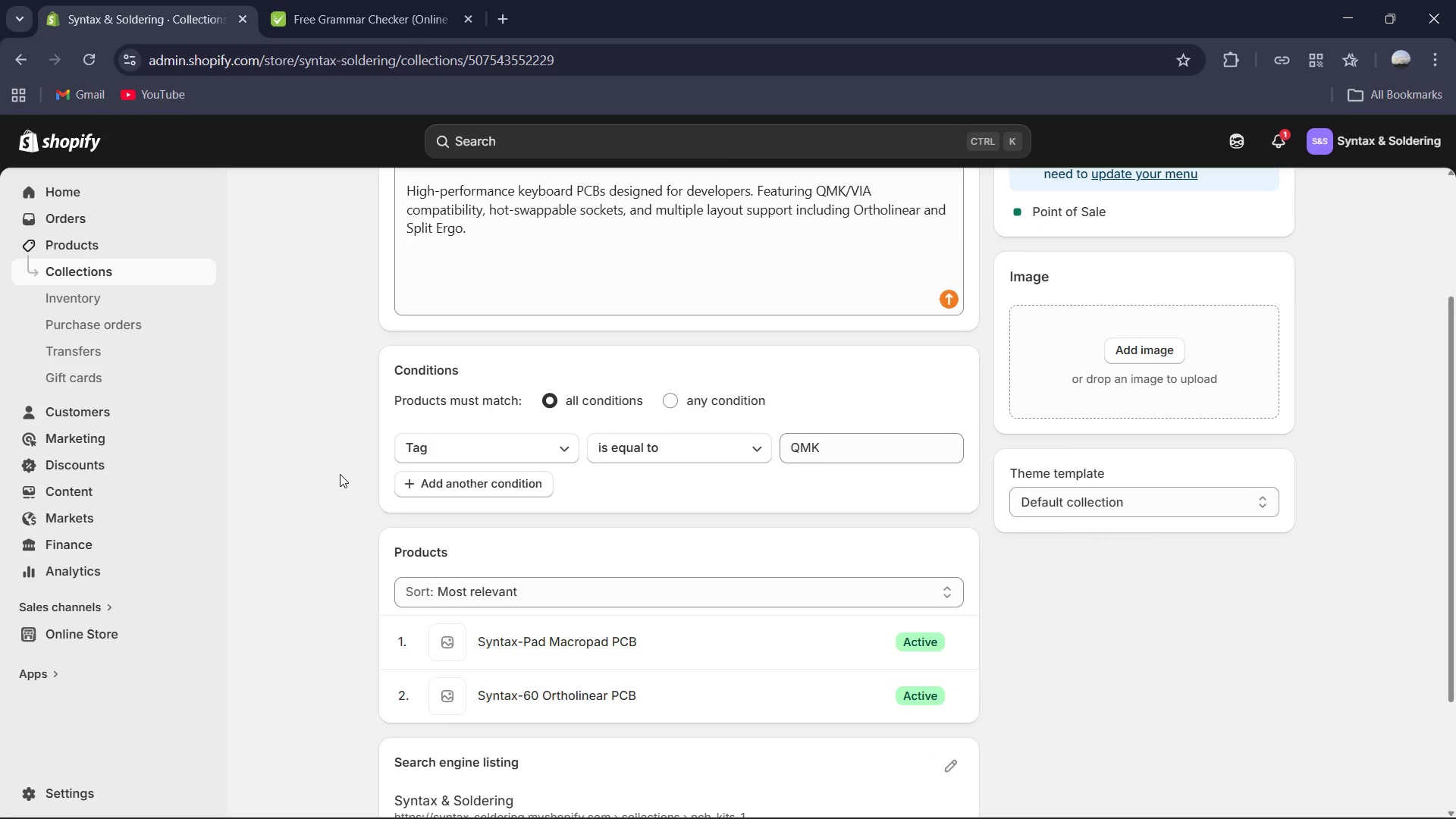 
scroll: coordinate [431, 481], scroll_direction: down, amount: 1.0
 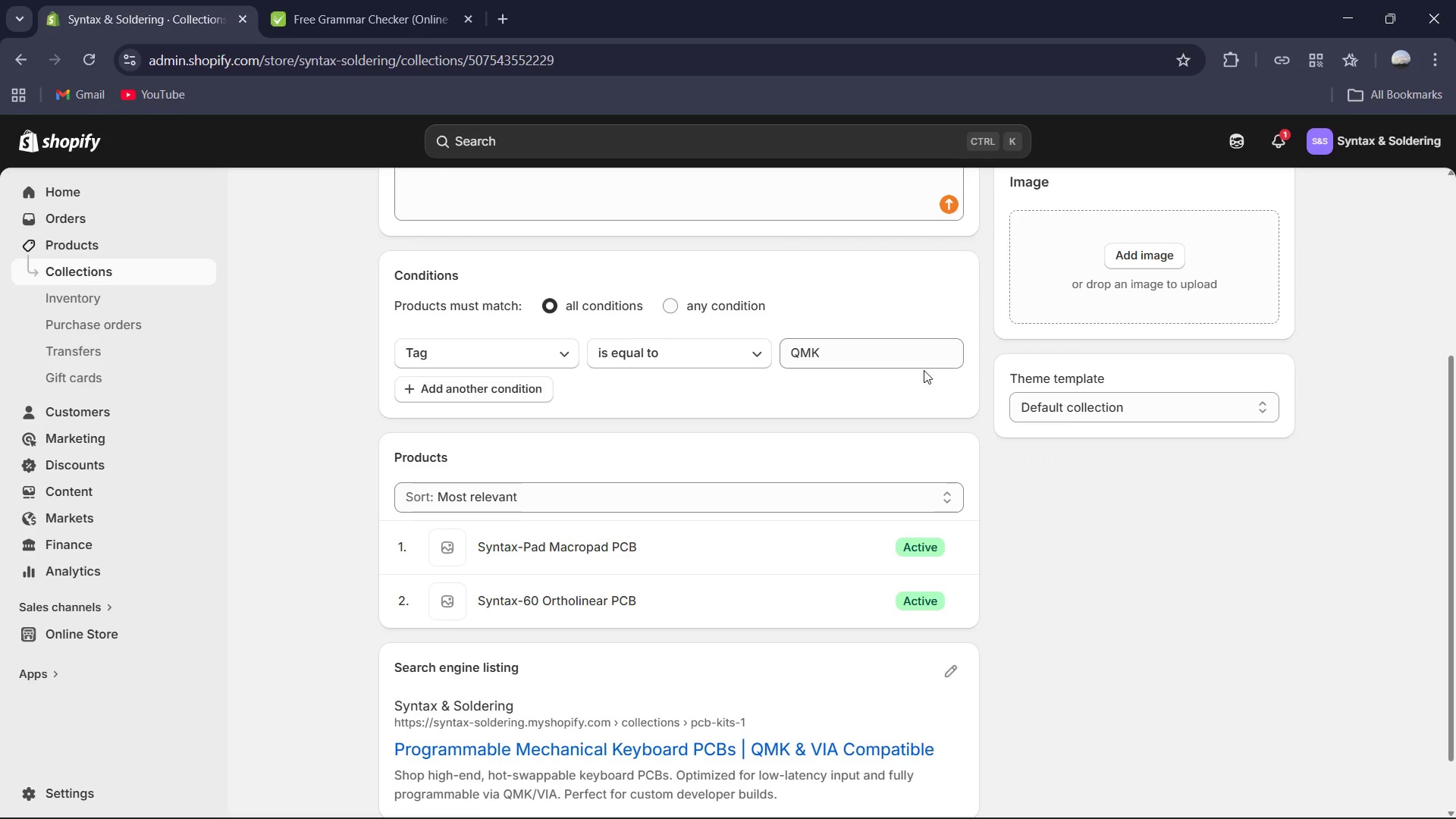 
left_click([907, 353])
 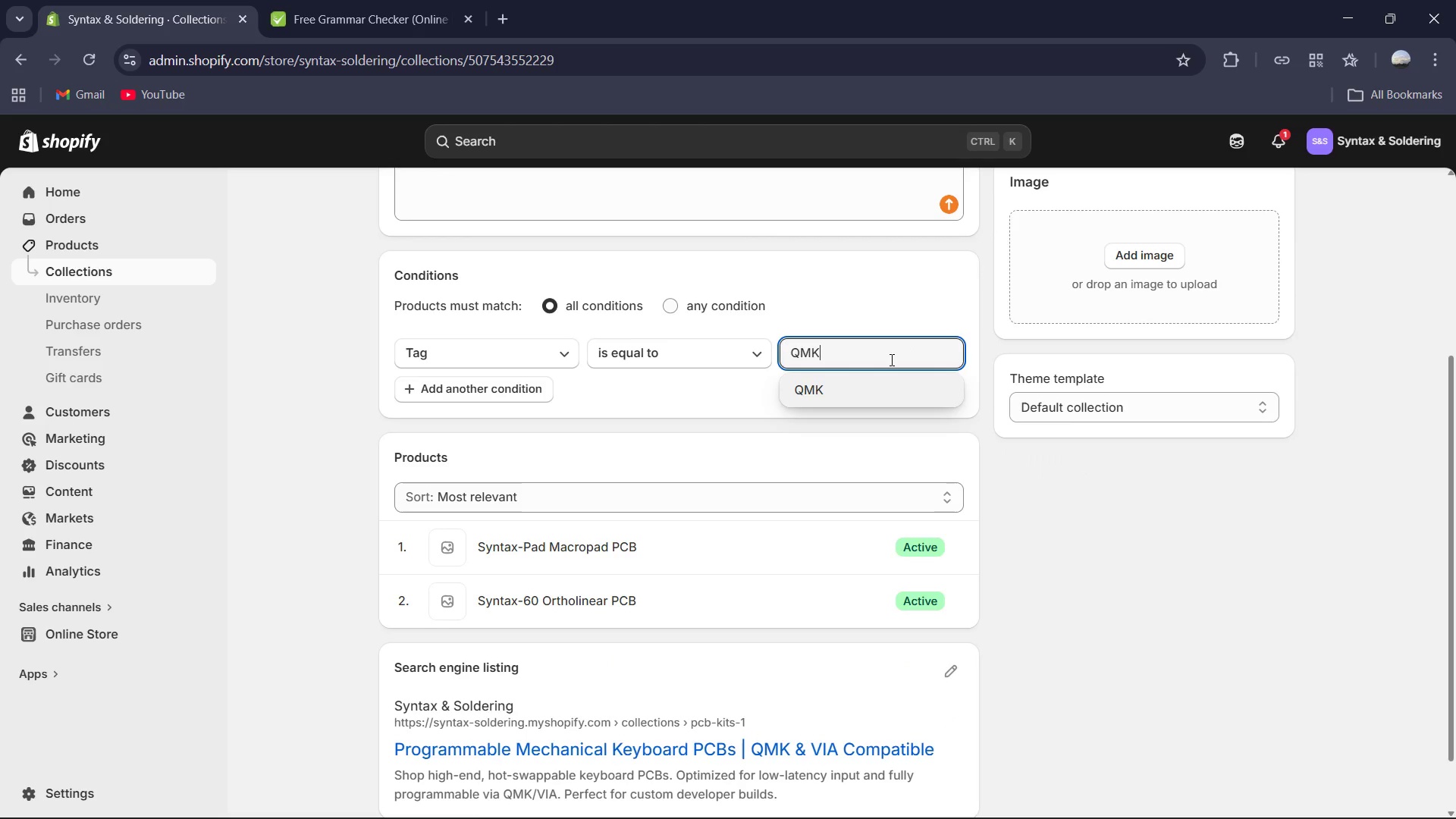 
key(Control+A)
 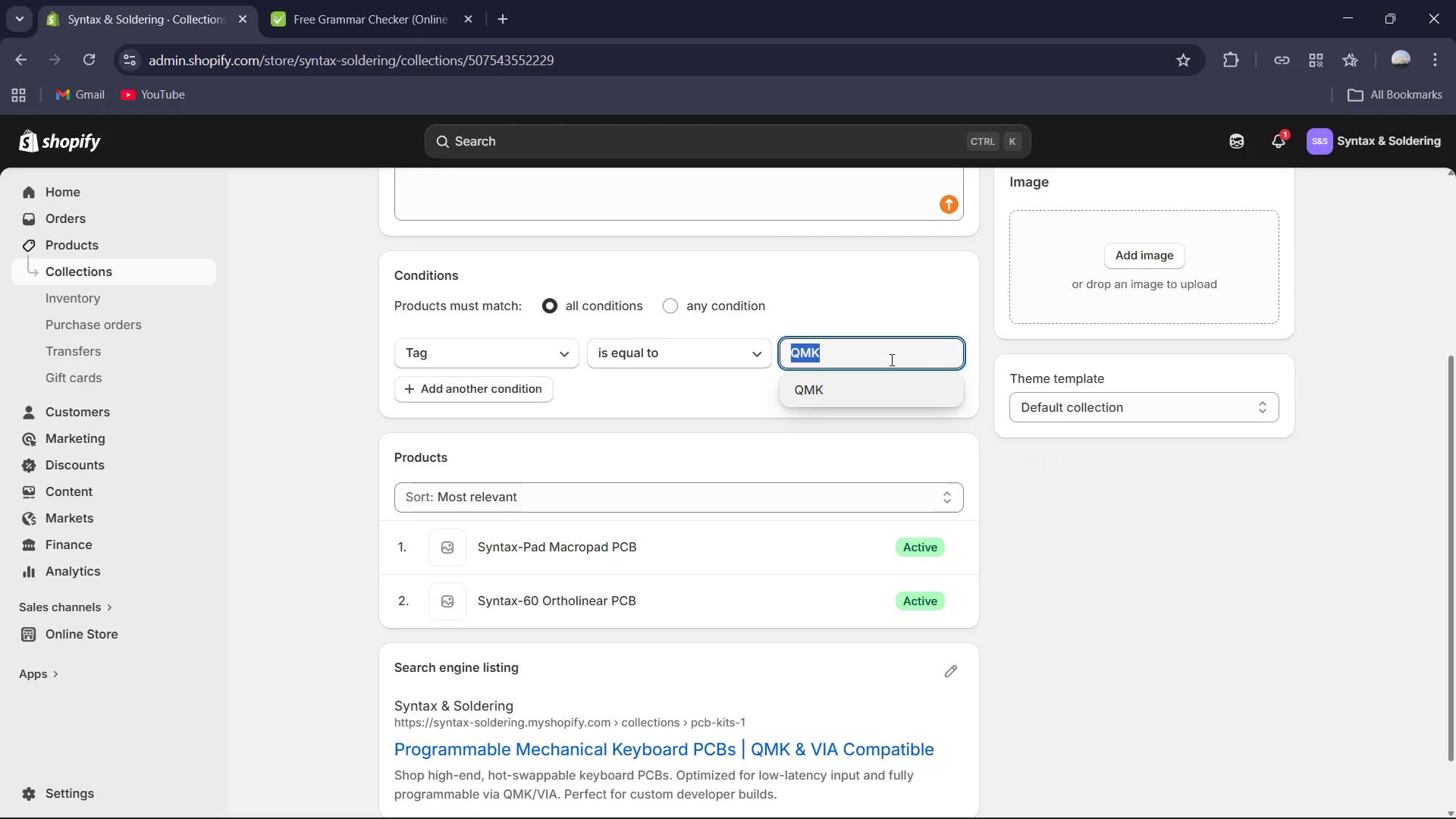 
type(PCB)
 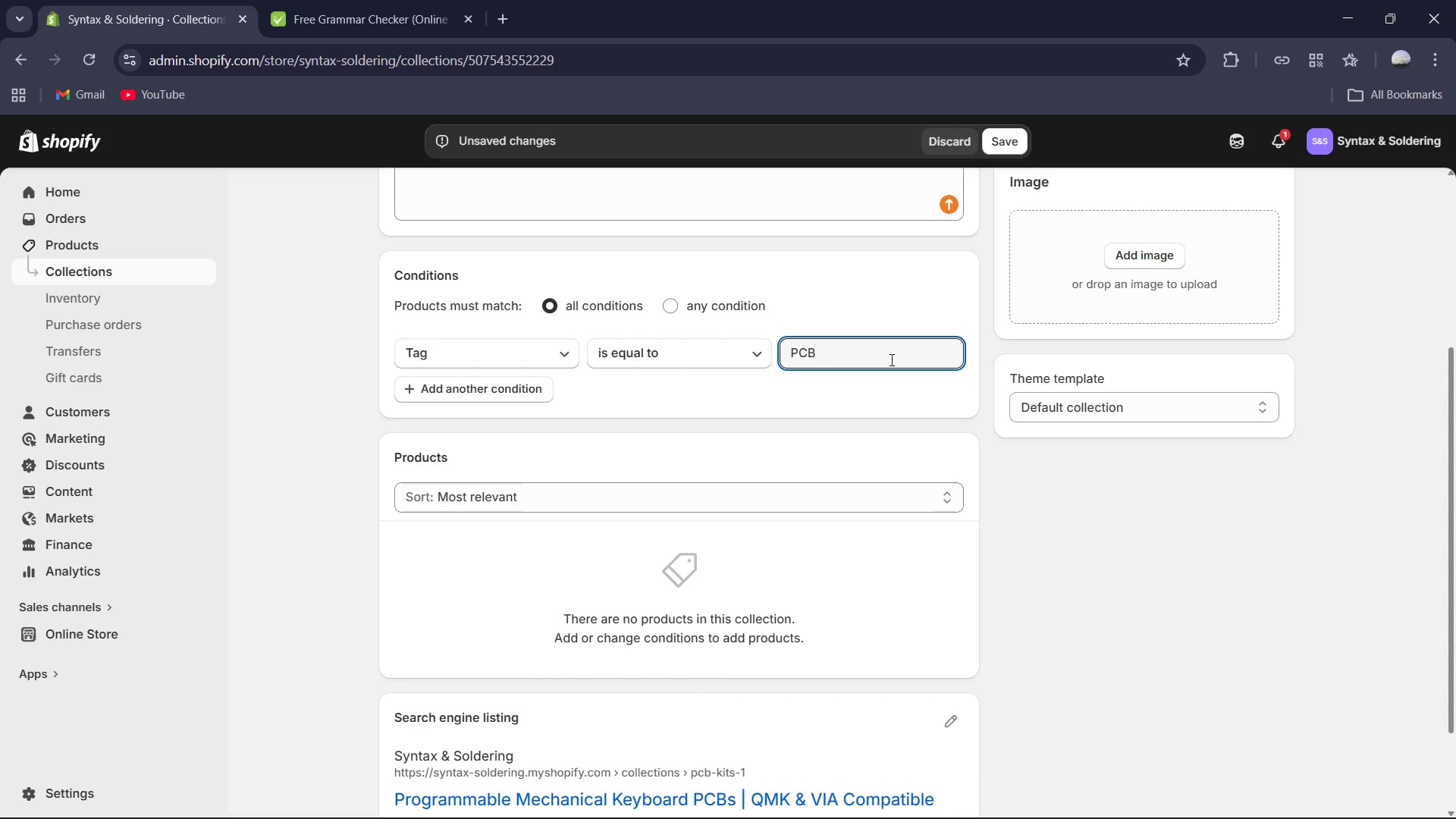 
wait(6.19)
 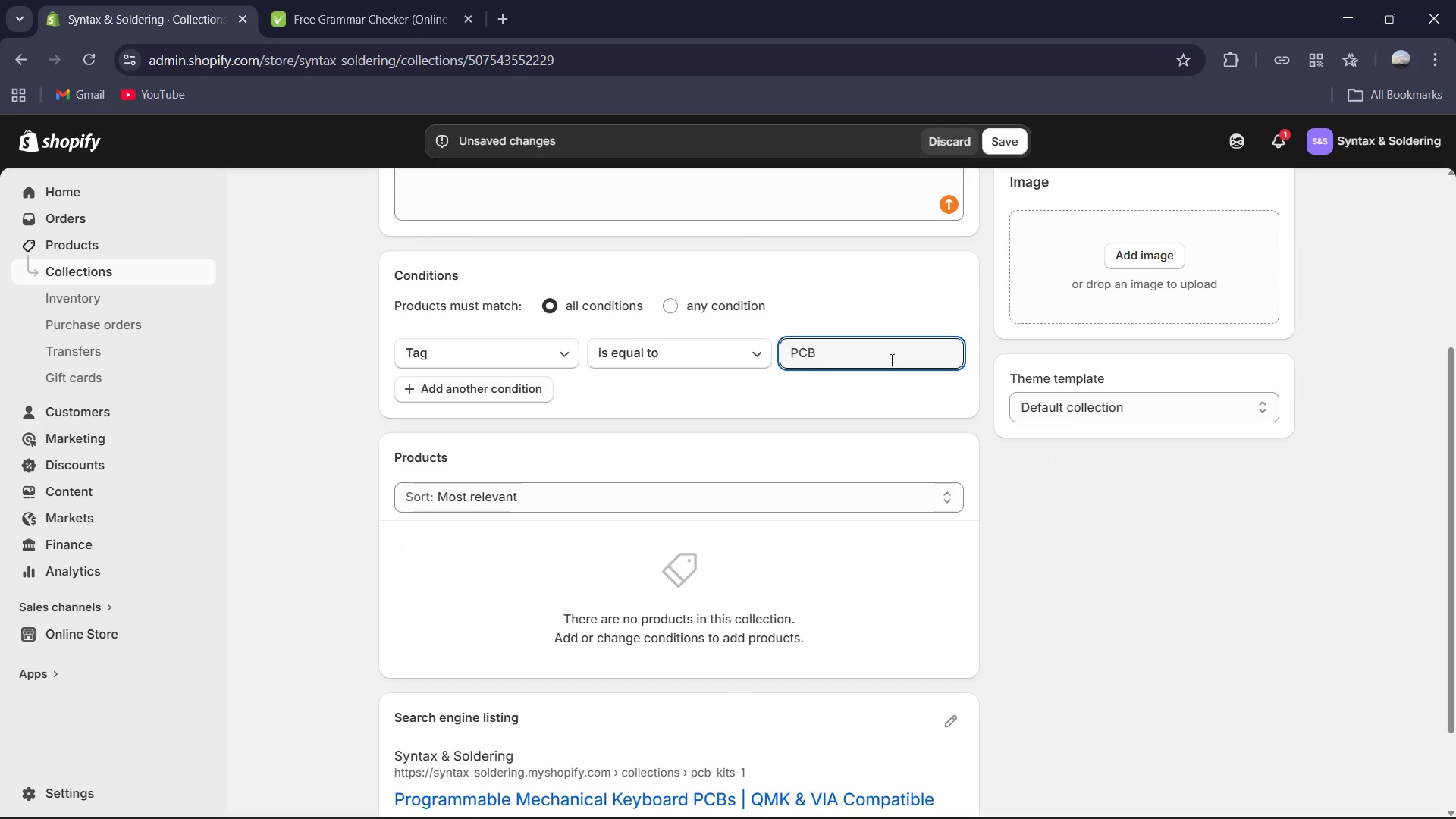 
key(Backspace)
 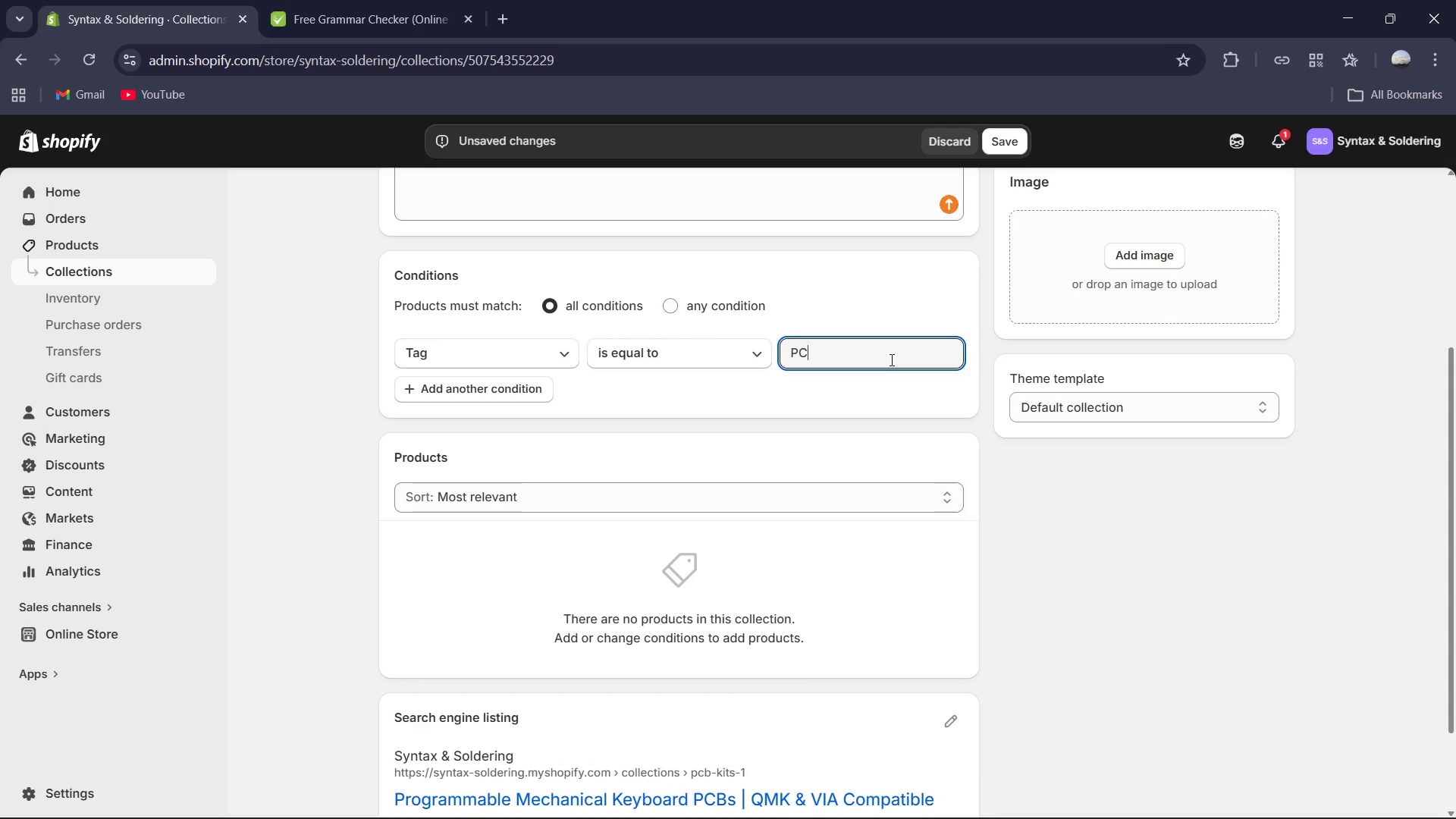 
key(Backspace)
 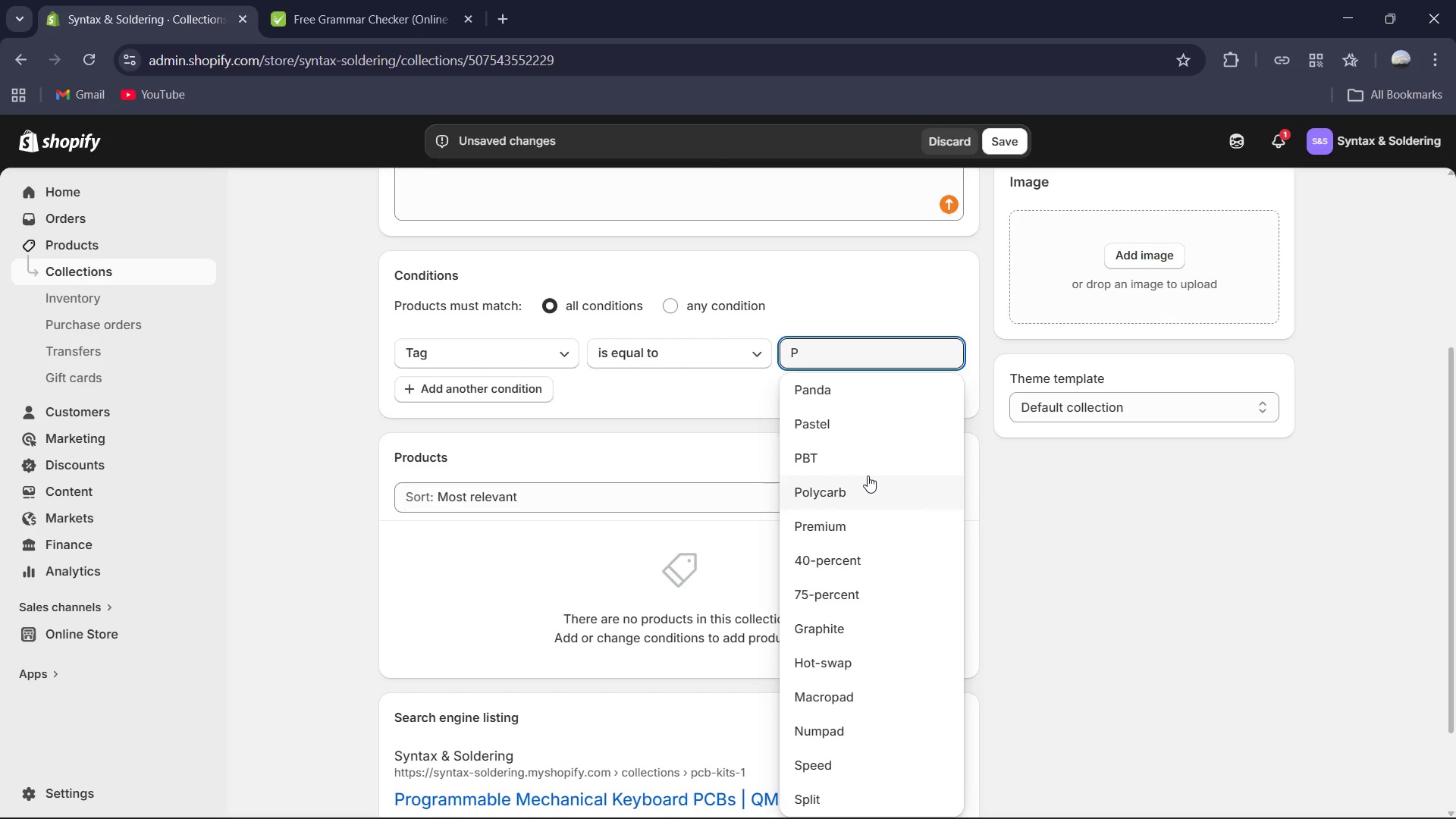 
wait(6.41)
 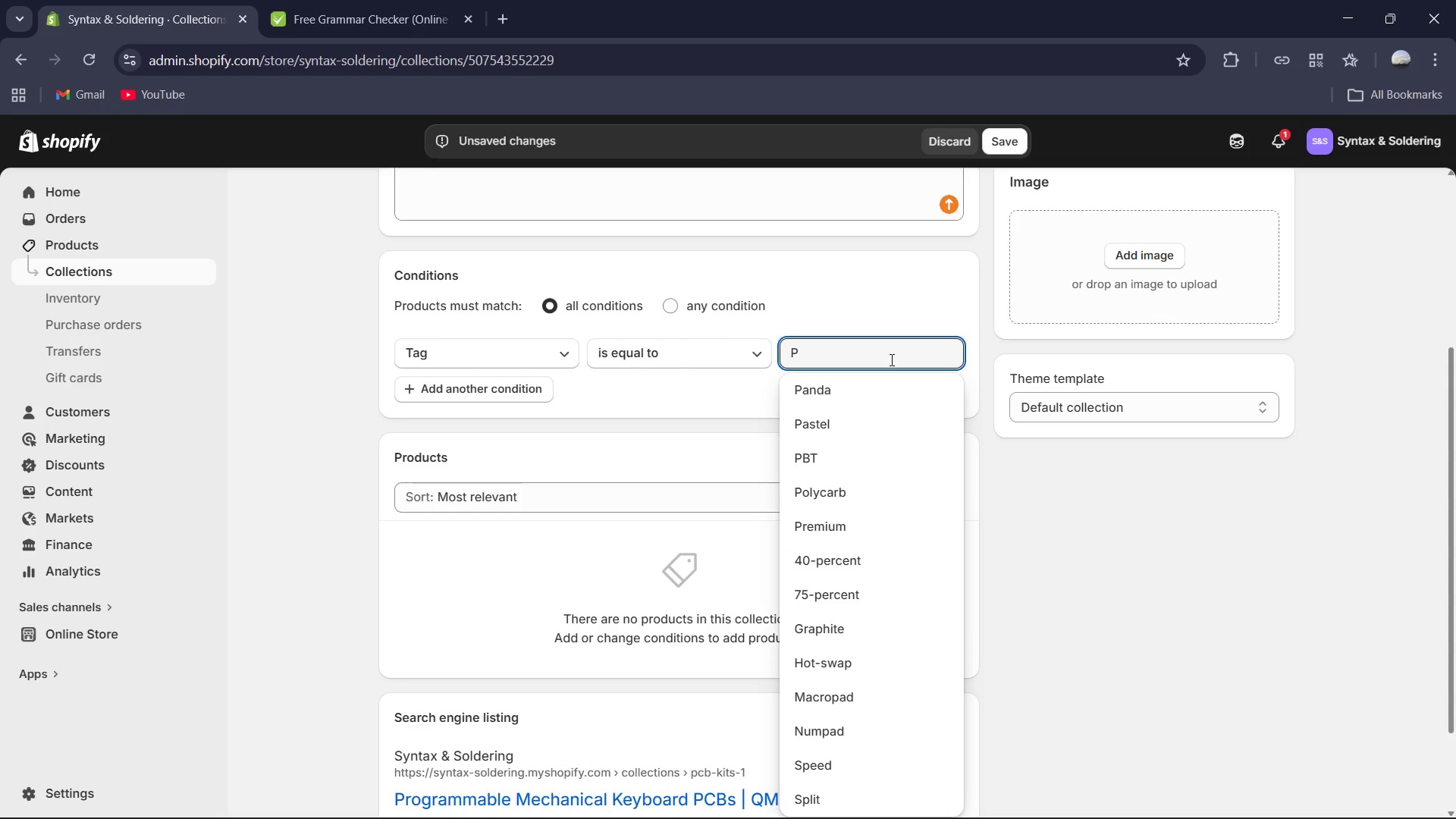 
scroll: coordinate [866, 482], scroll_direction: down, amount: 3.0
 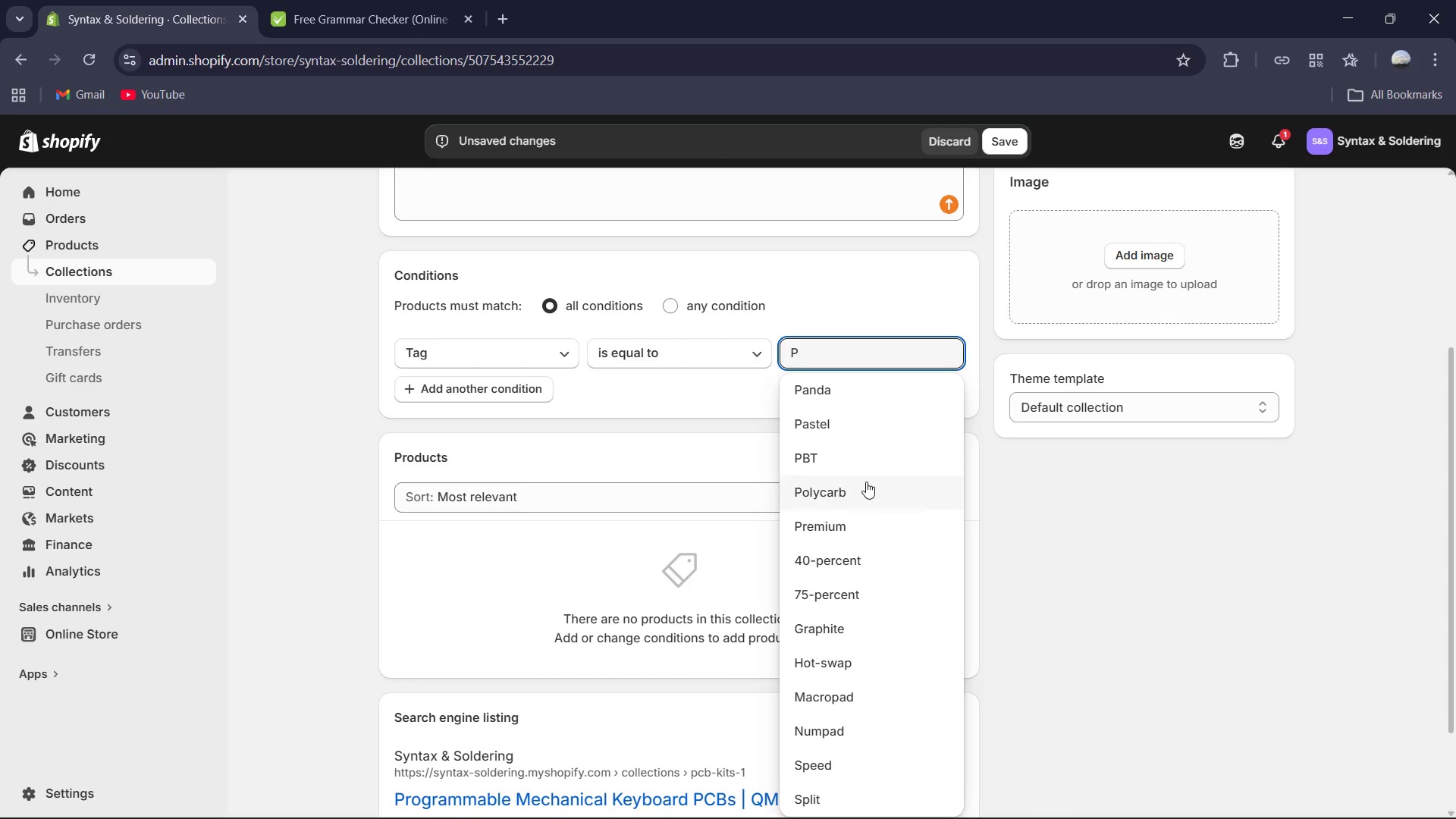 
scroll: coordinate [866, 482], scroll_direction: up, amount: 2.0
 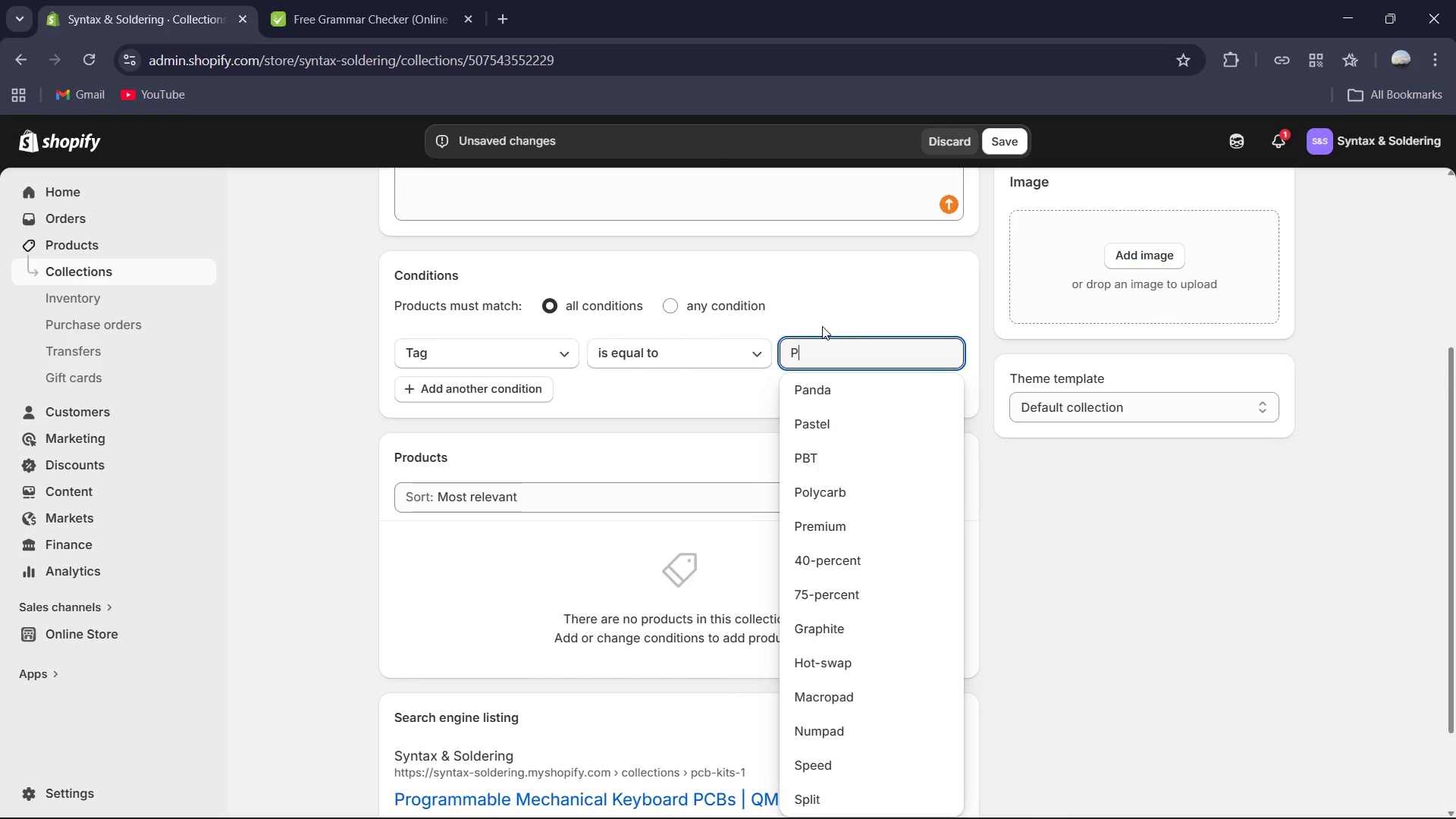 
key(Backspace)
 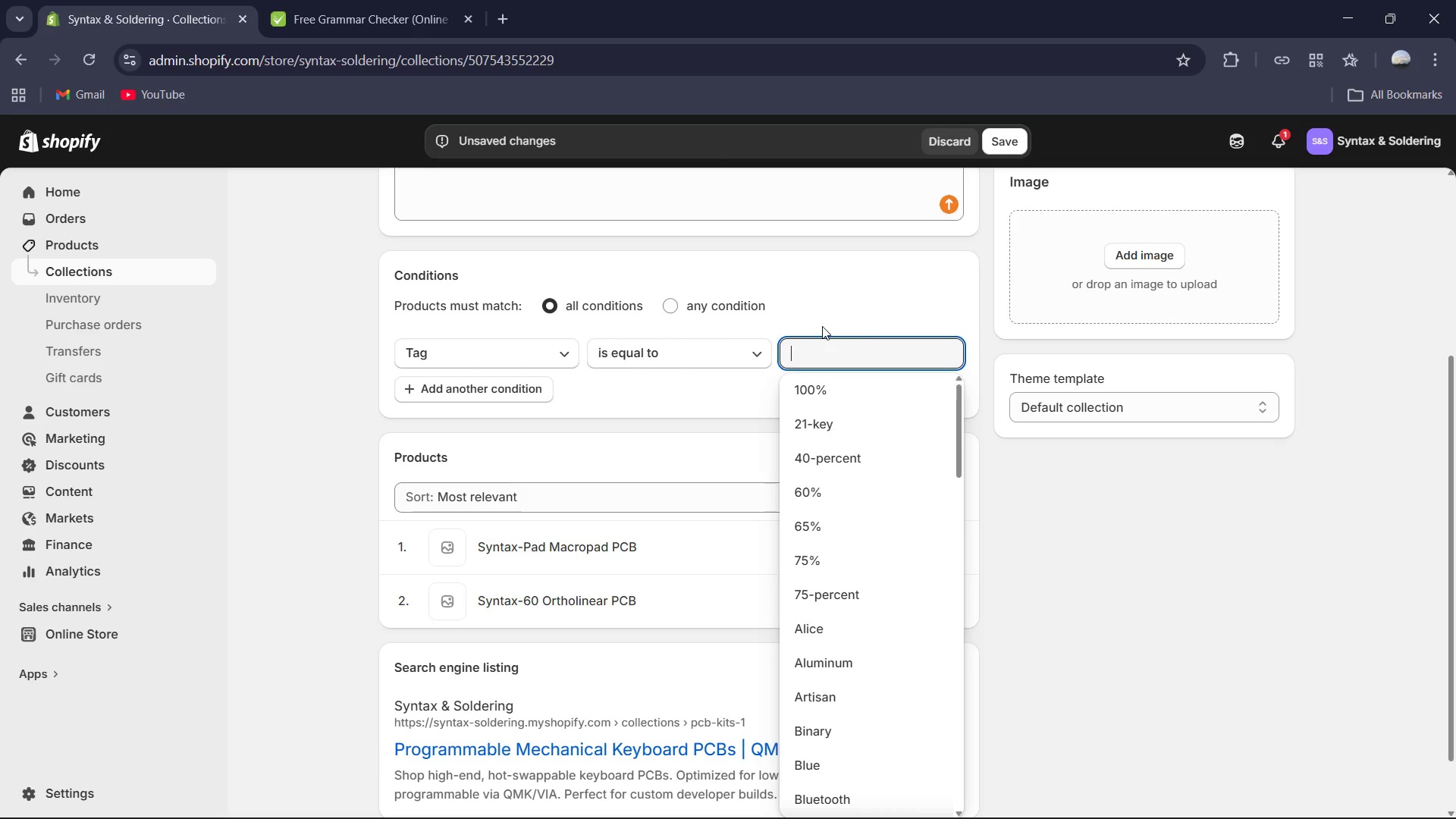 
wait(7.36)
 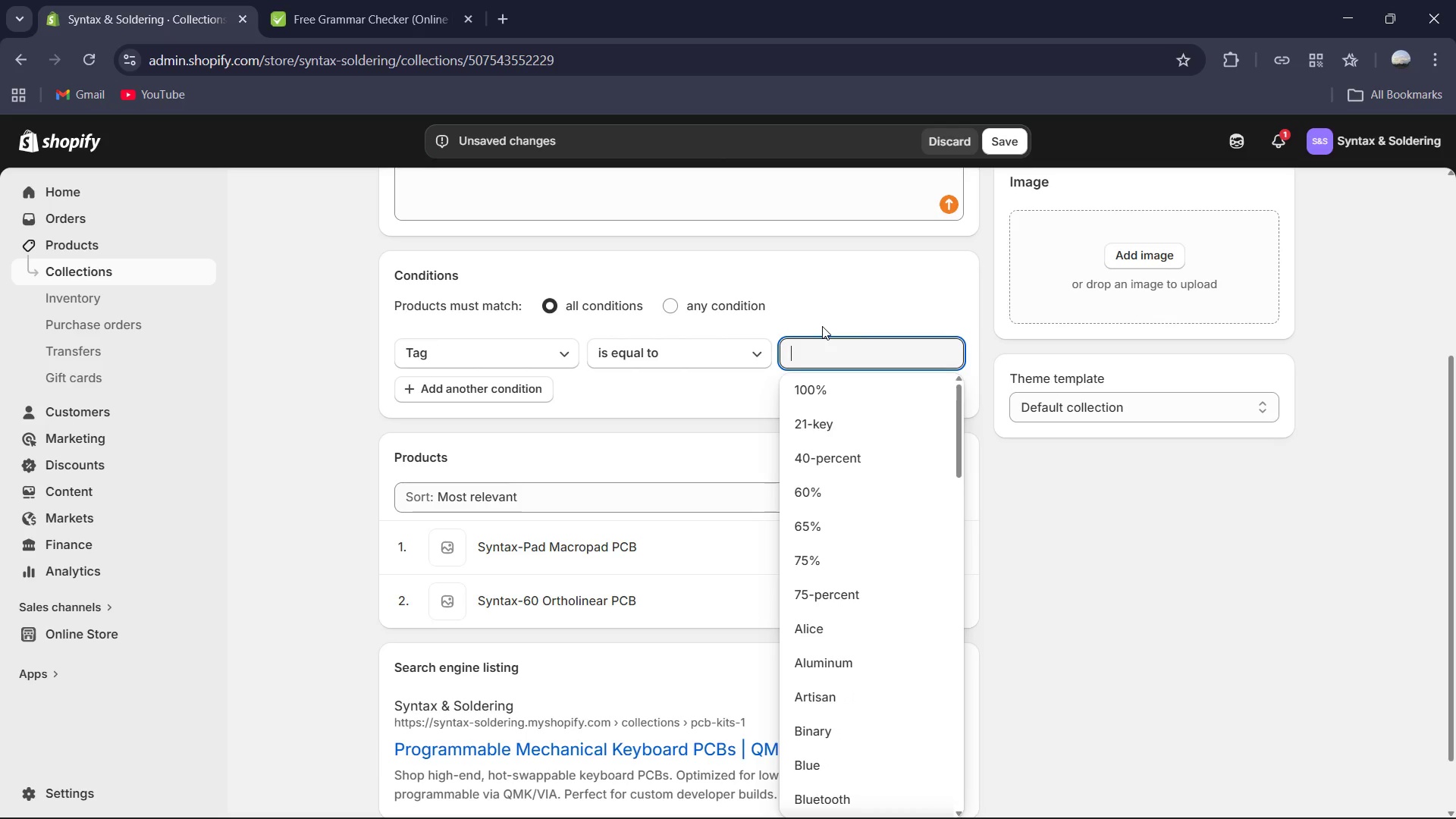 
key(Shift+Q)
 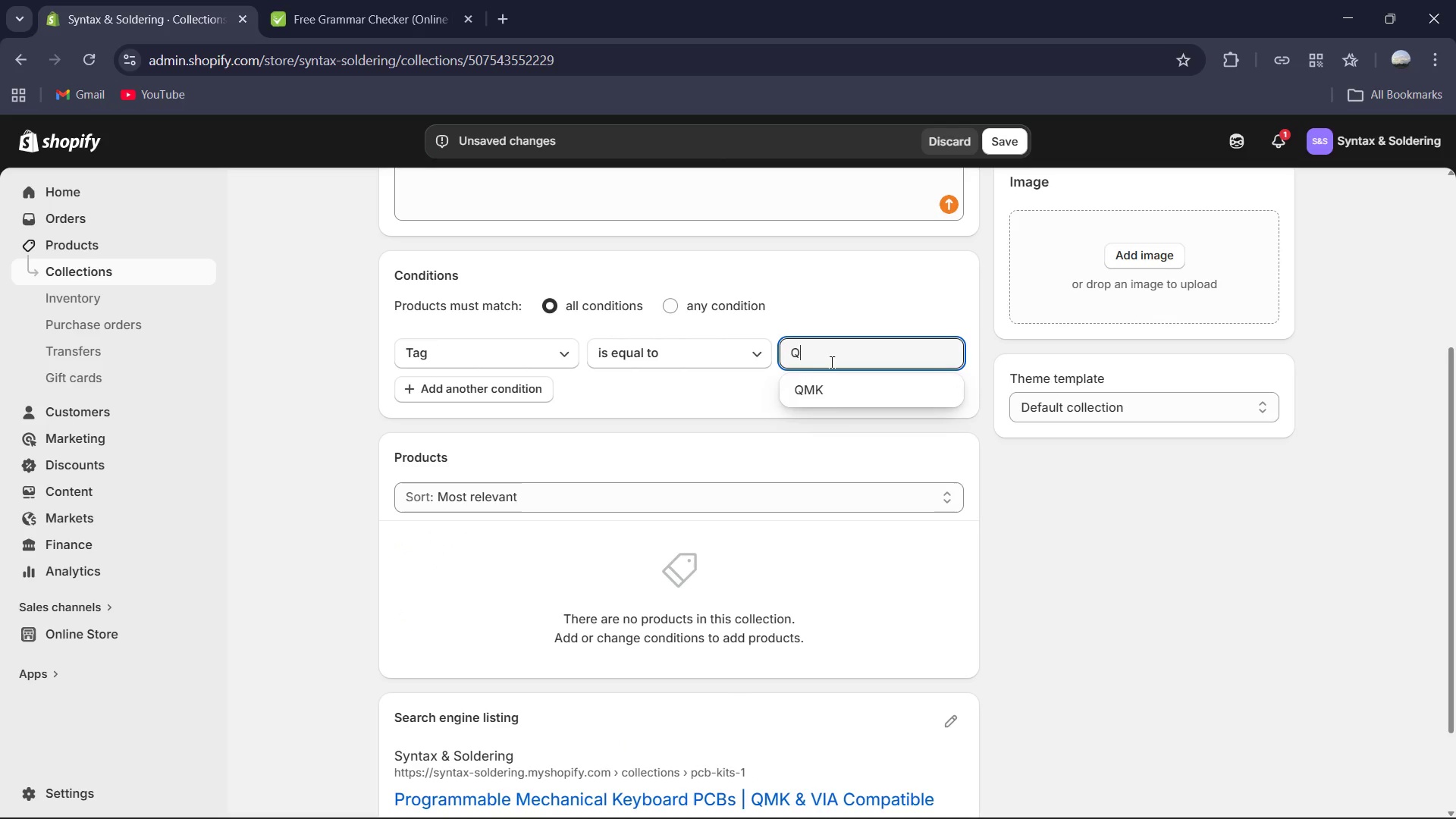 
left_click([843, 402])
 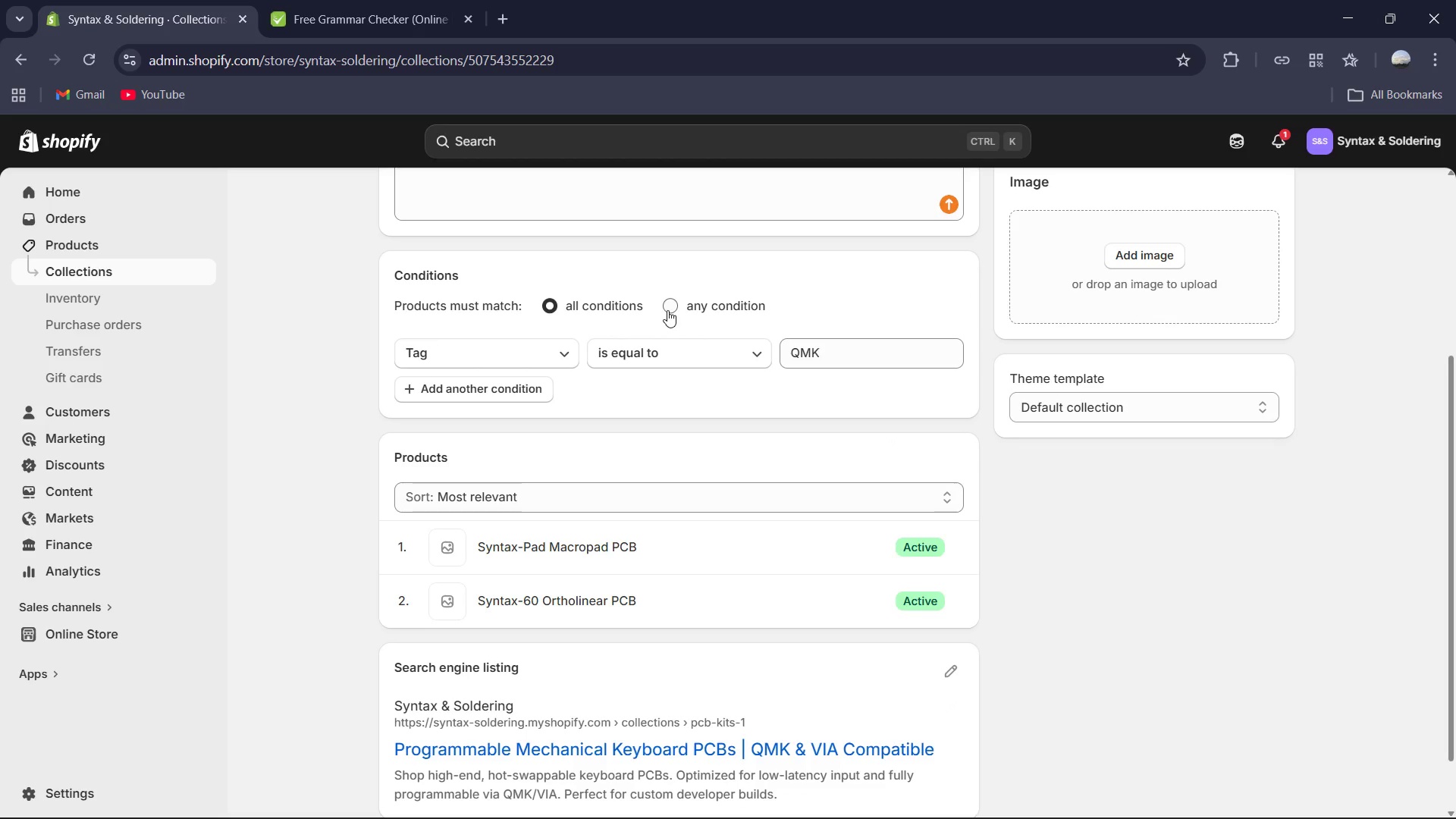 
left_click([525, 398])
 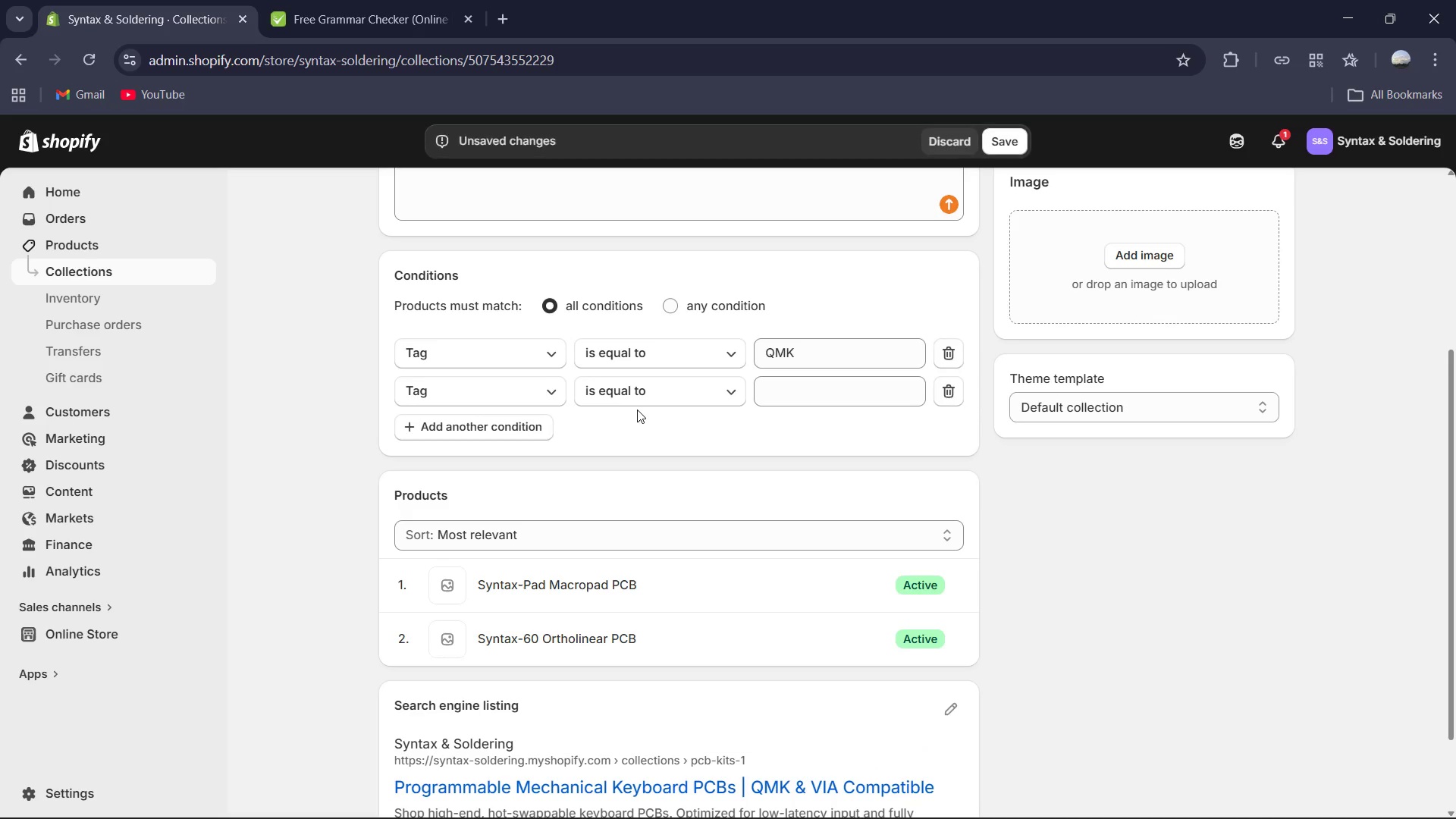 
scroll: coordinate [637, 410], scroll_direction: down, amount: 2.0
 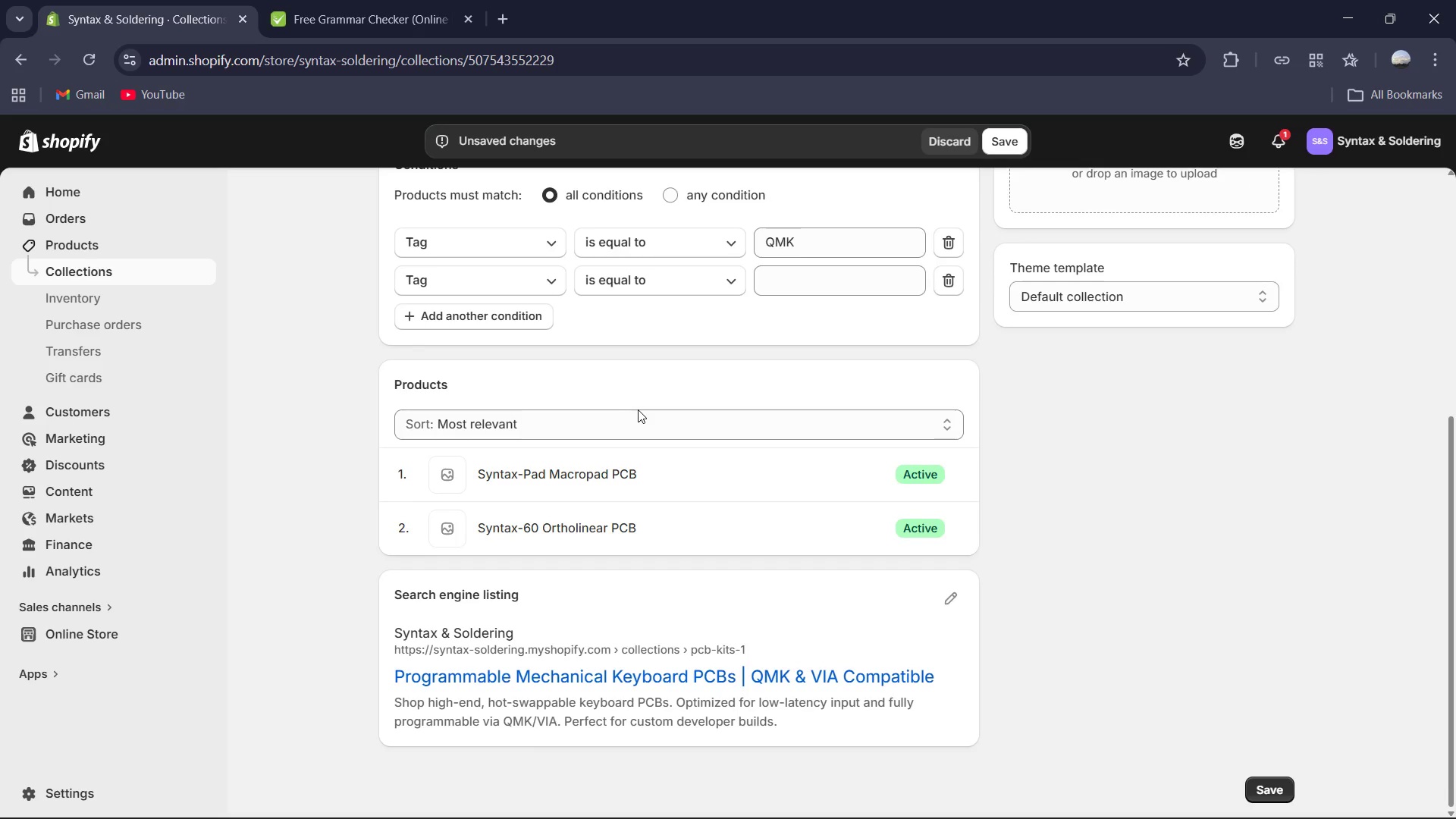 
scroll: coordinate [639, 410], scroll_direction: up, amount: 7.0
 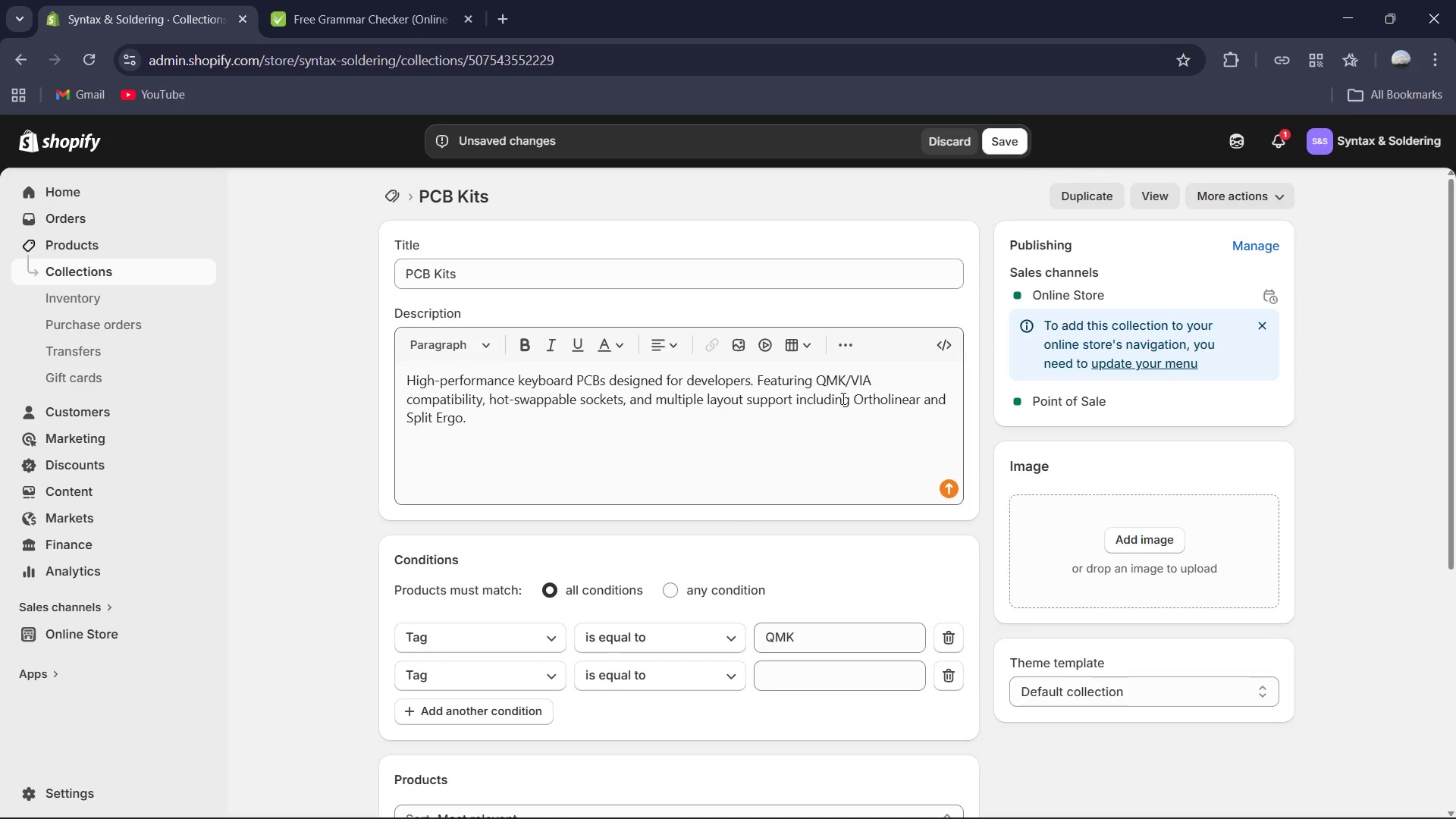 
scroll: coordinate [850, 399], scroll_direction: down, amount: 2.0
 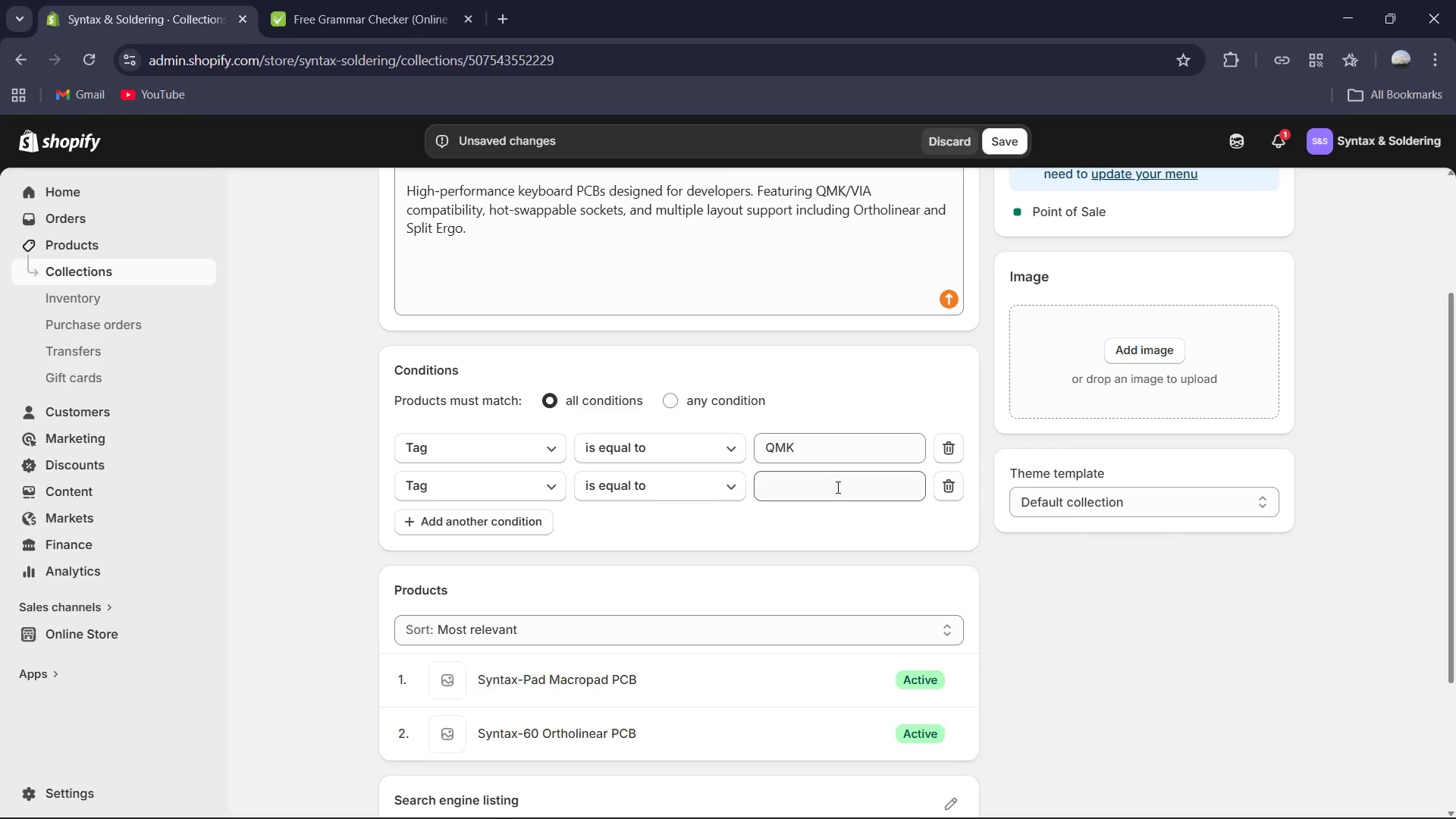 
left_click([836, 488])
 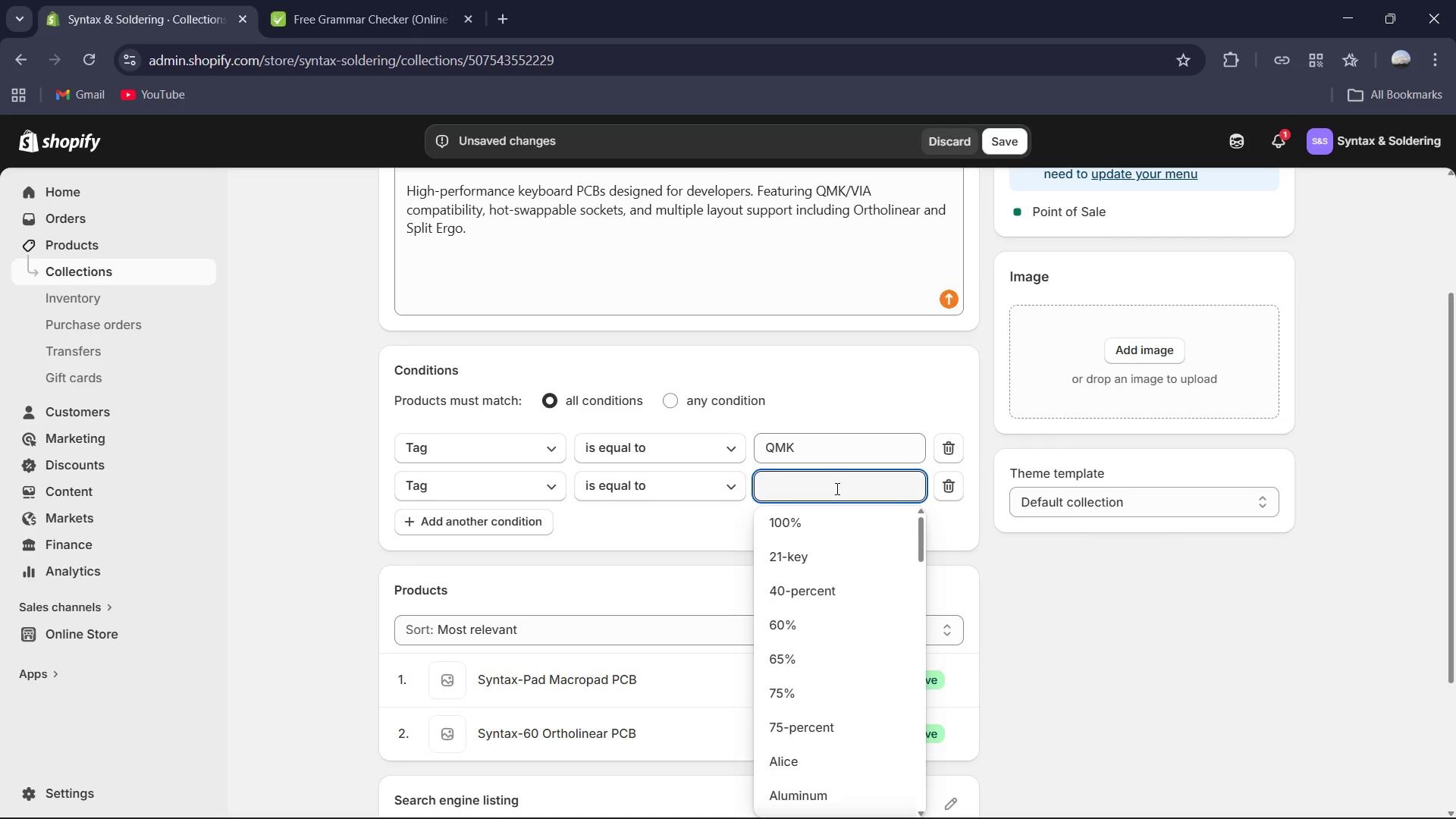 
key(V)
 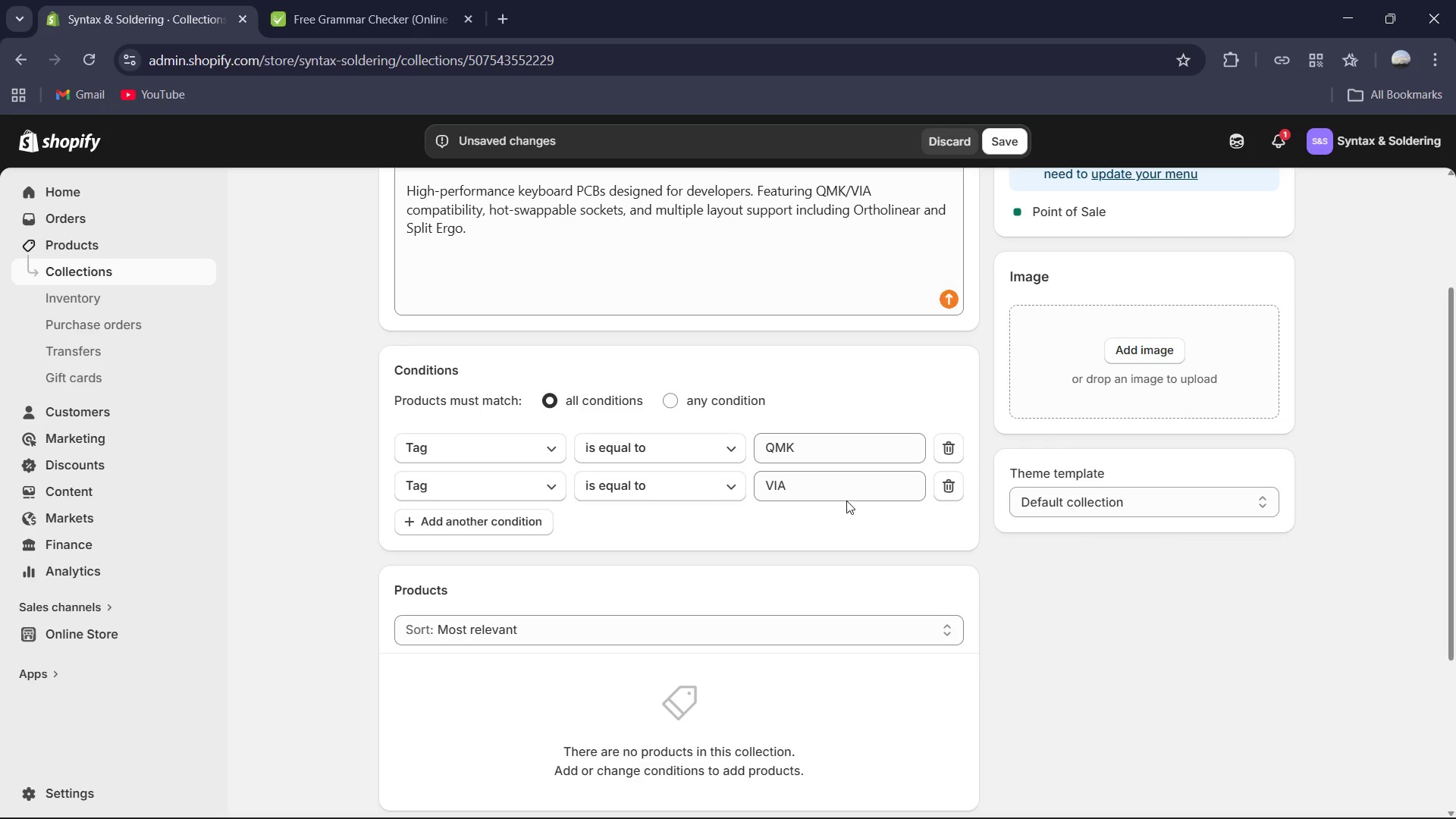 
left_click([495, 516])
 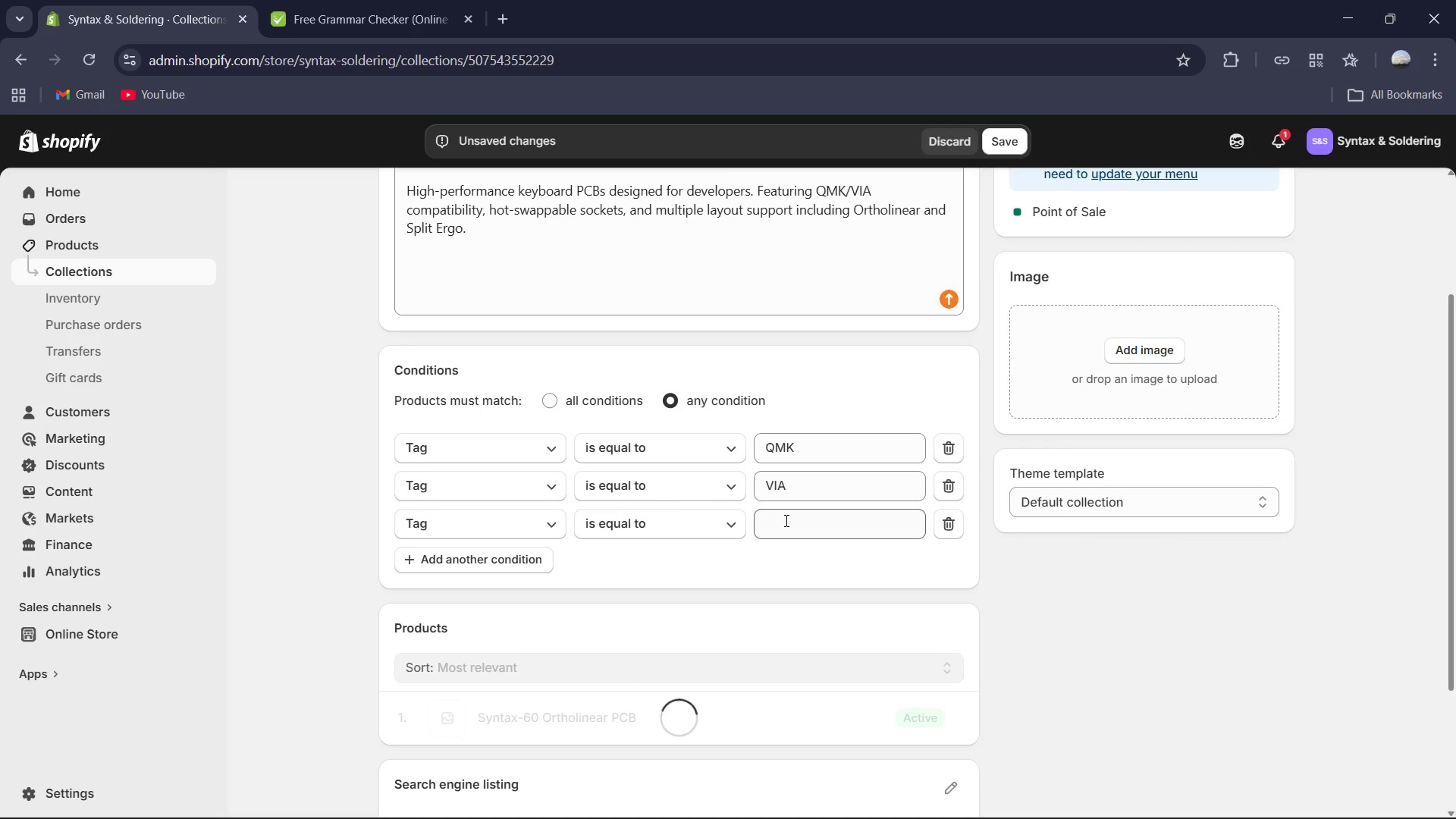 
left_click([785, 521])
 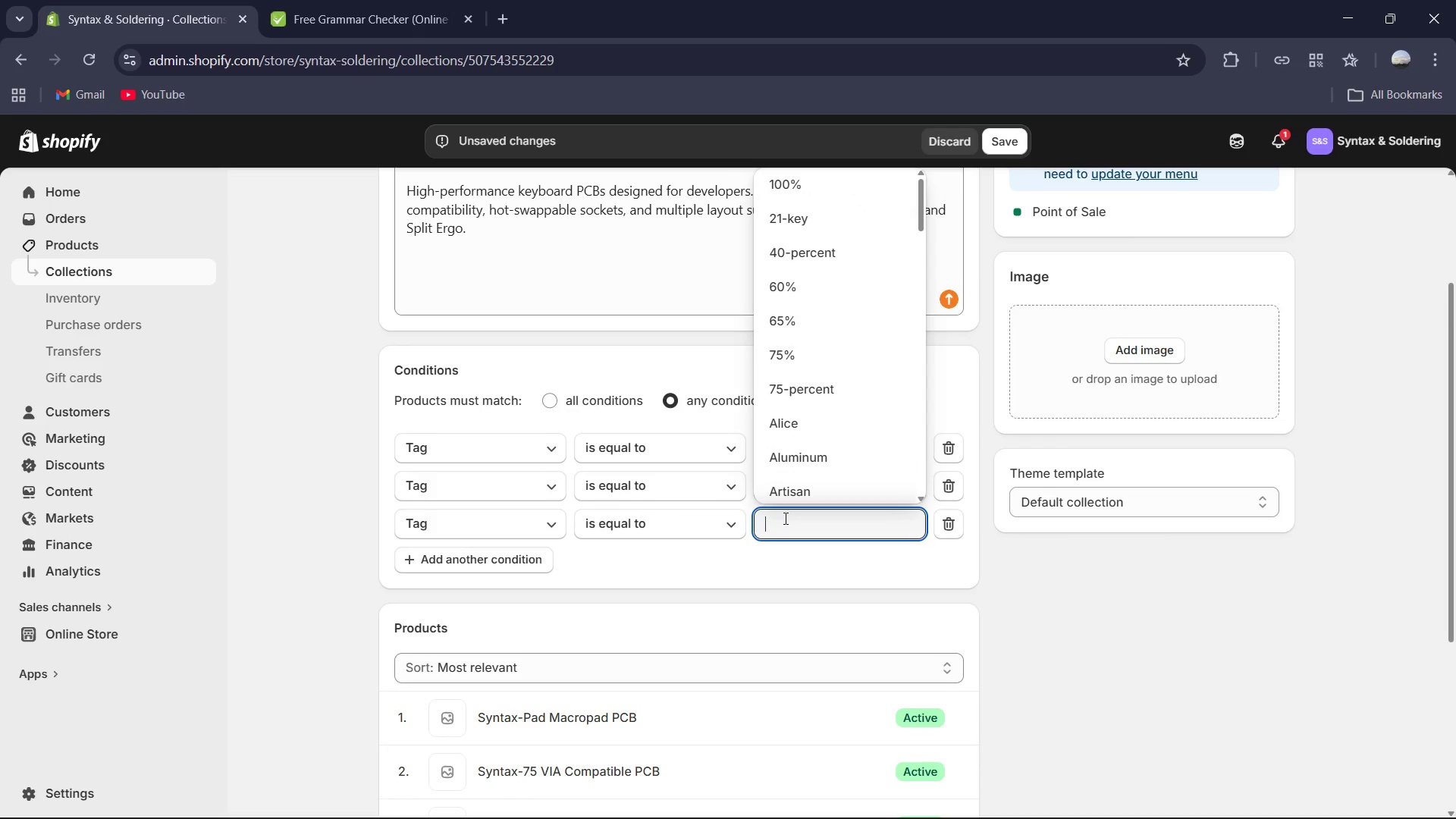 
scroll: coordinate [784, 517], scroll_direction: down, amount: 3.0
 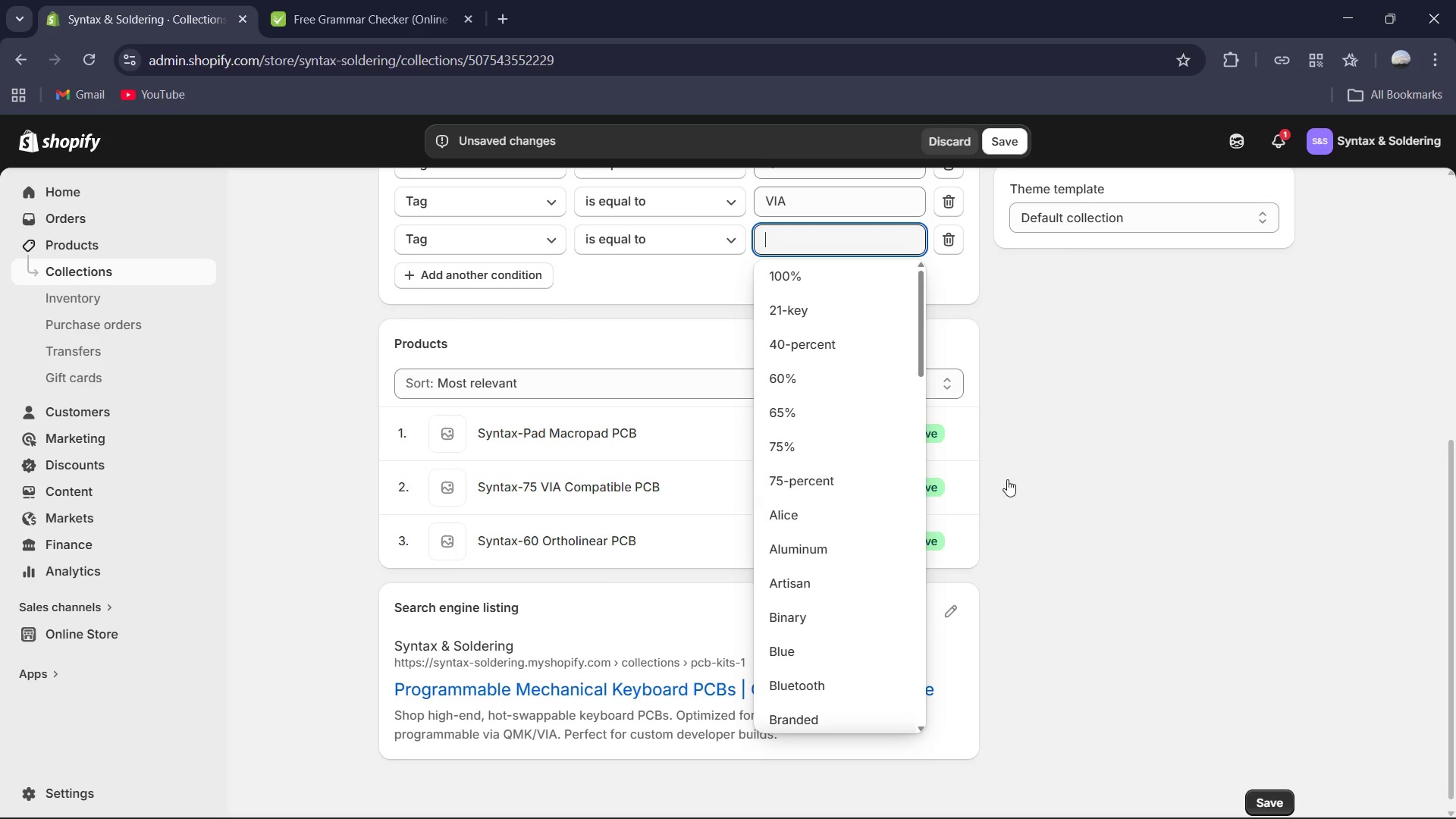 
left_click([1086, 478])
 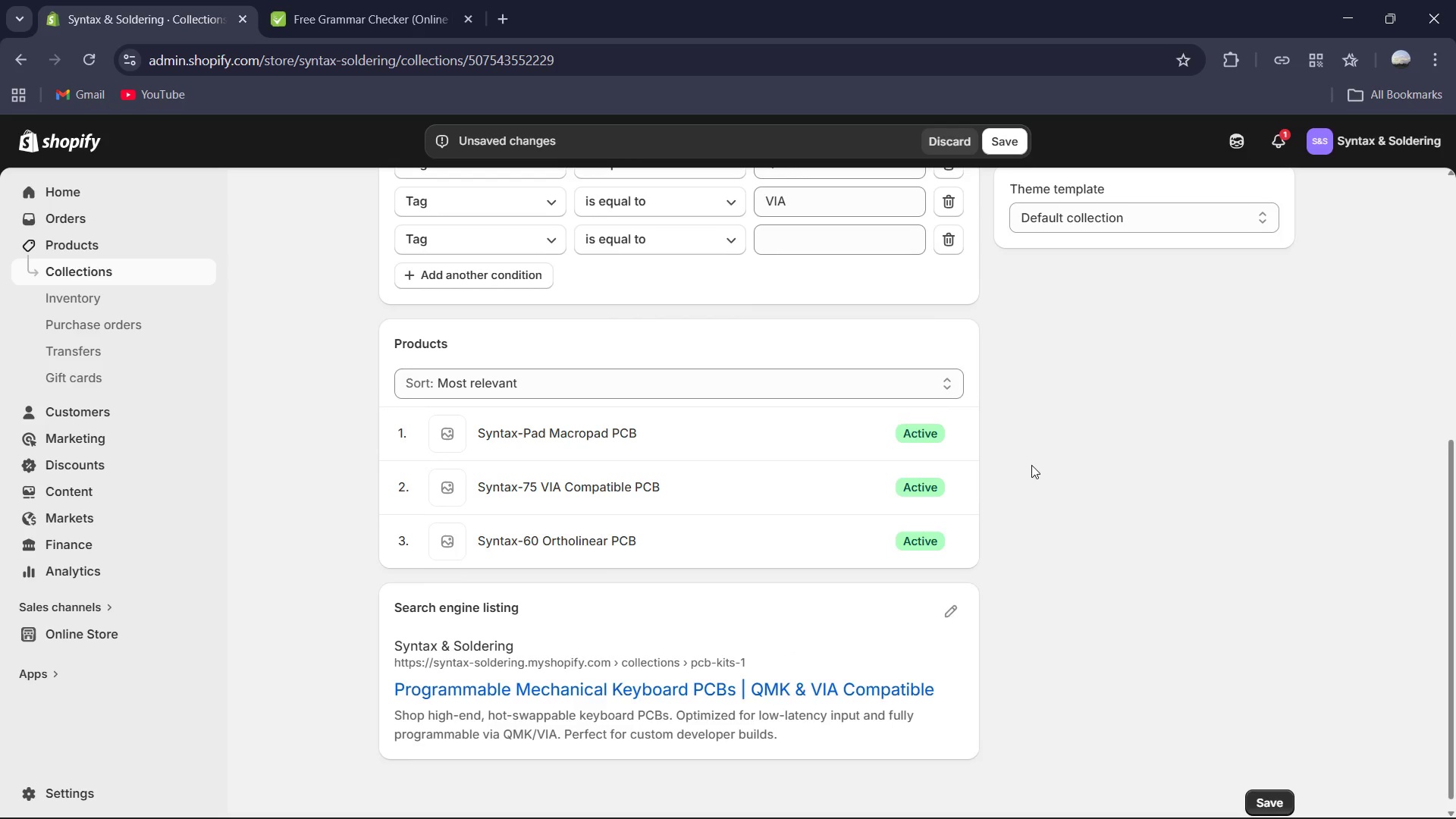 
scroll: coordinate [755, 465], scroll_direction: up, amount: 8.0
 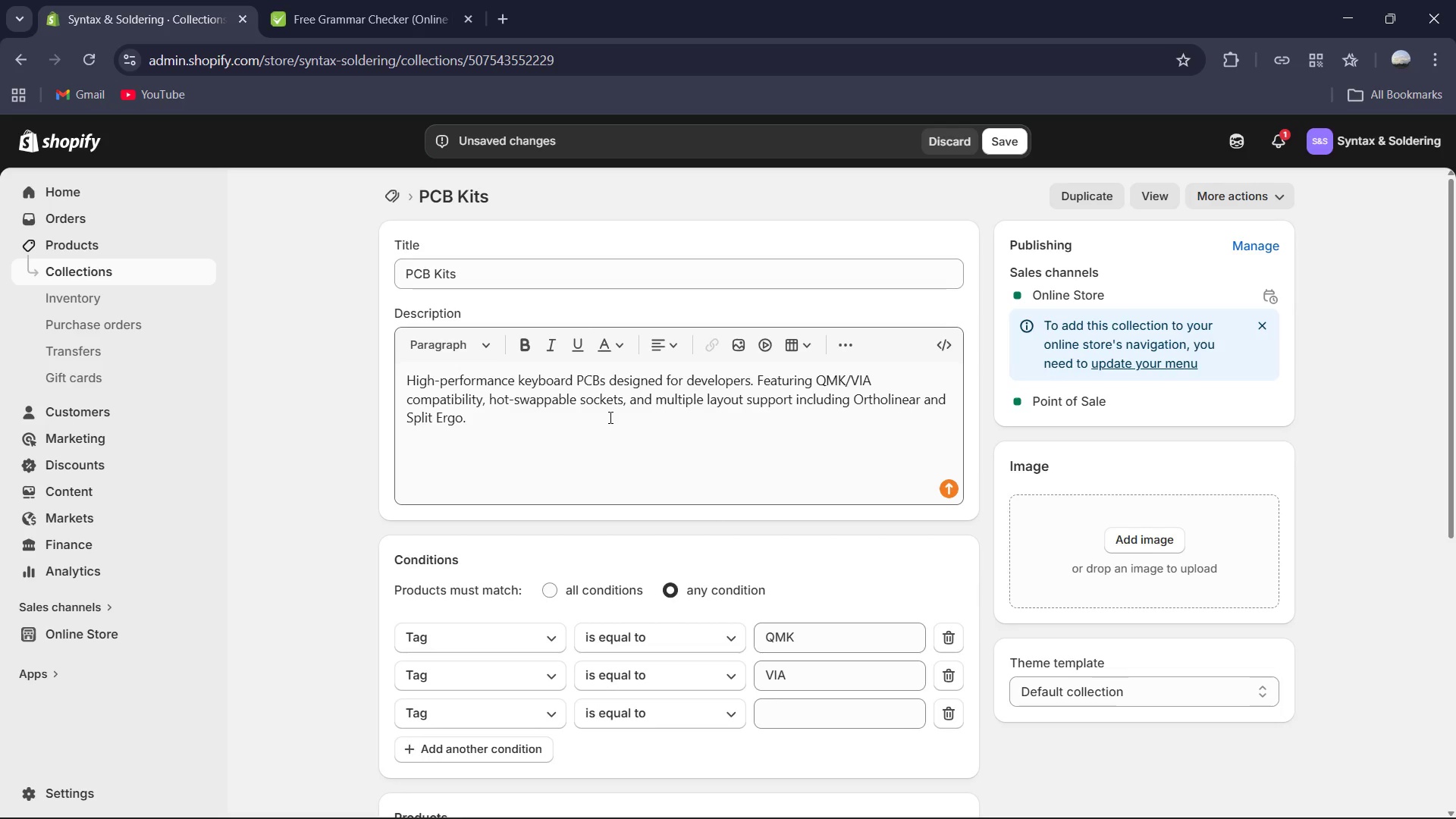 
left_click([812, 705])
 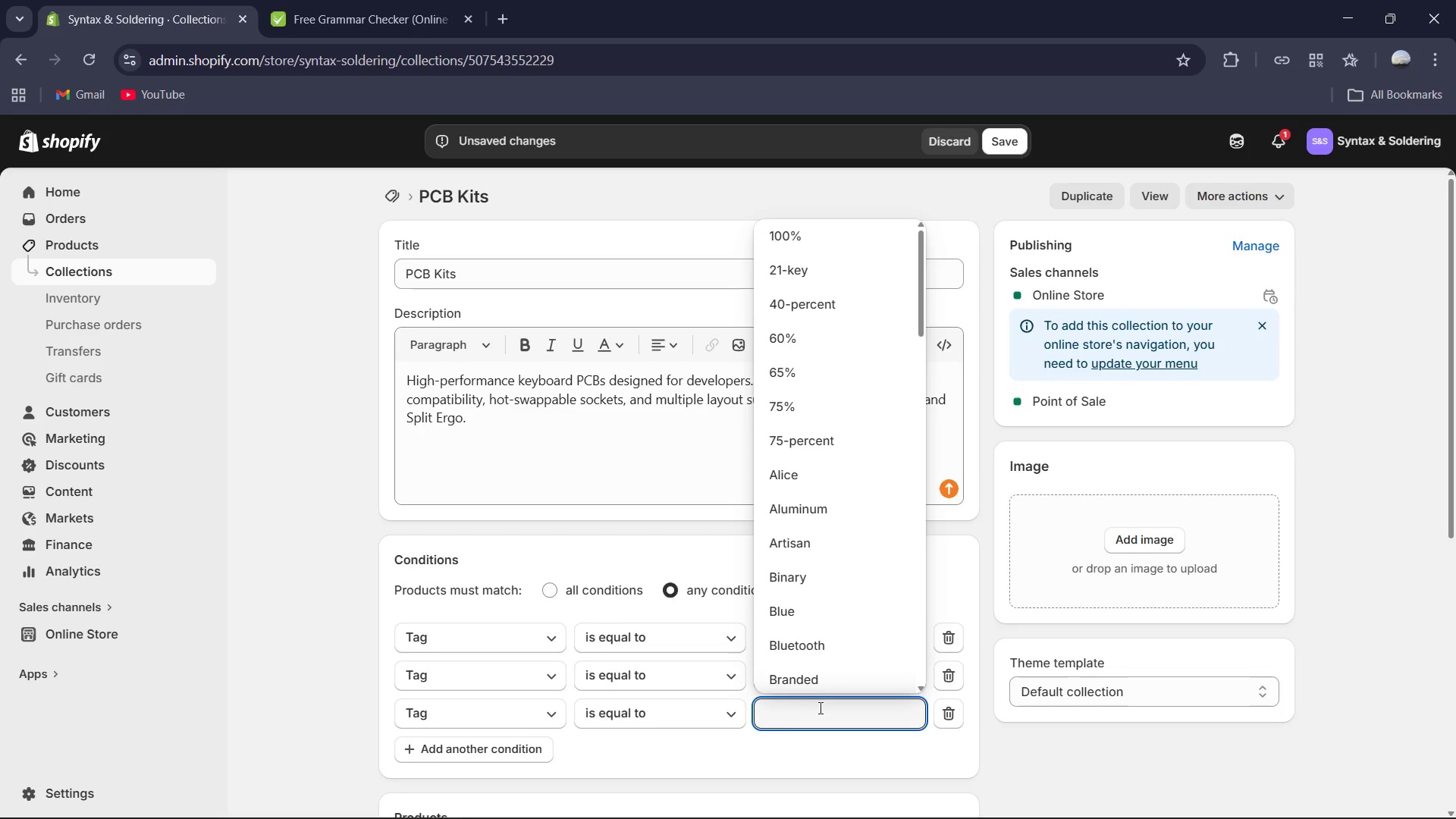 
key(S)
 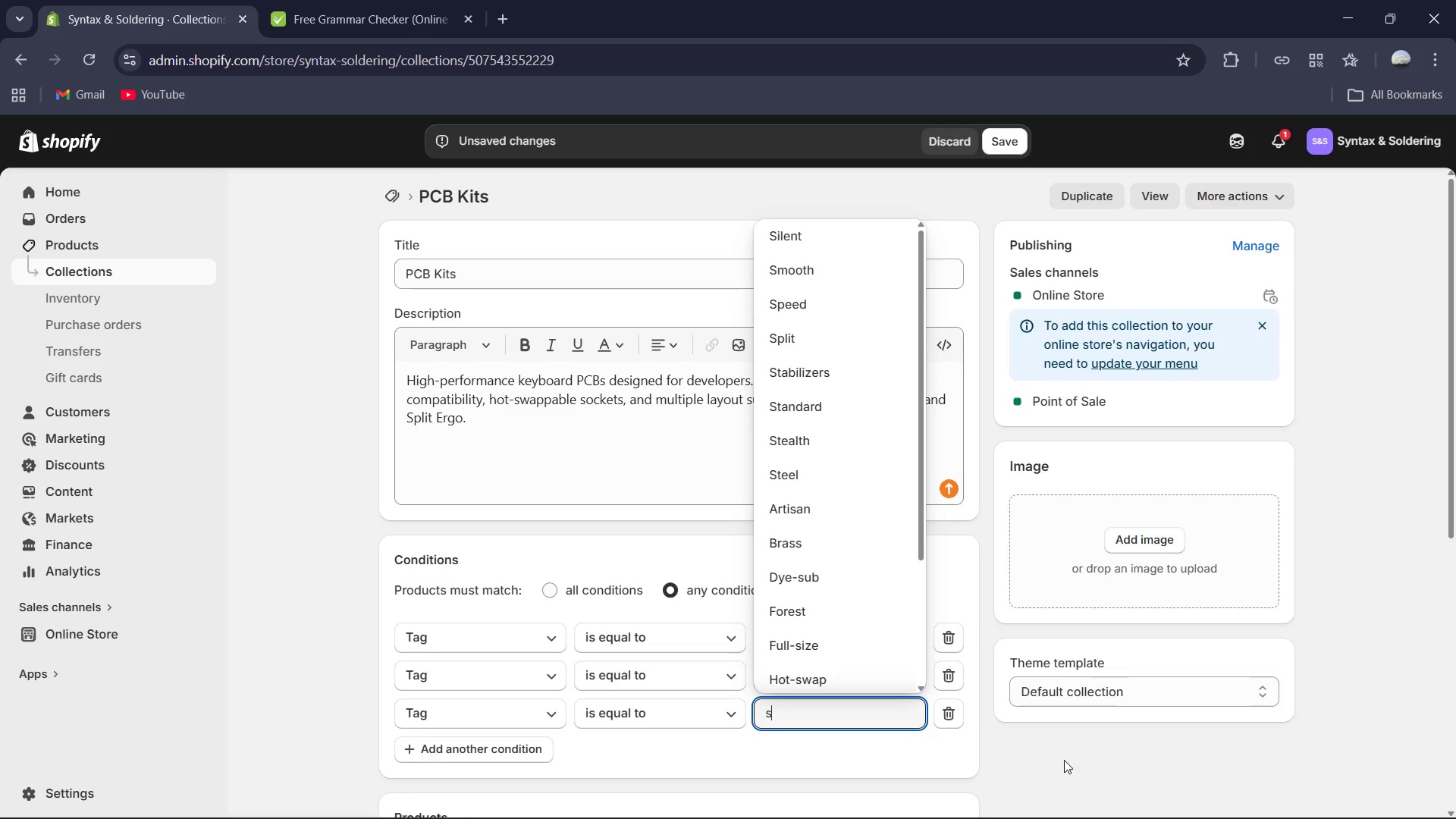 
wait(9.72)
 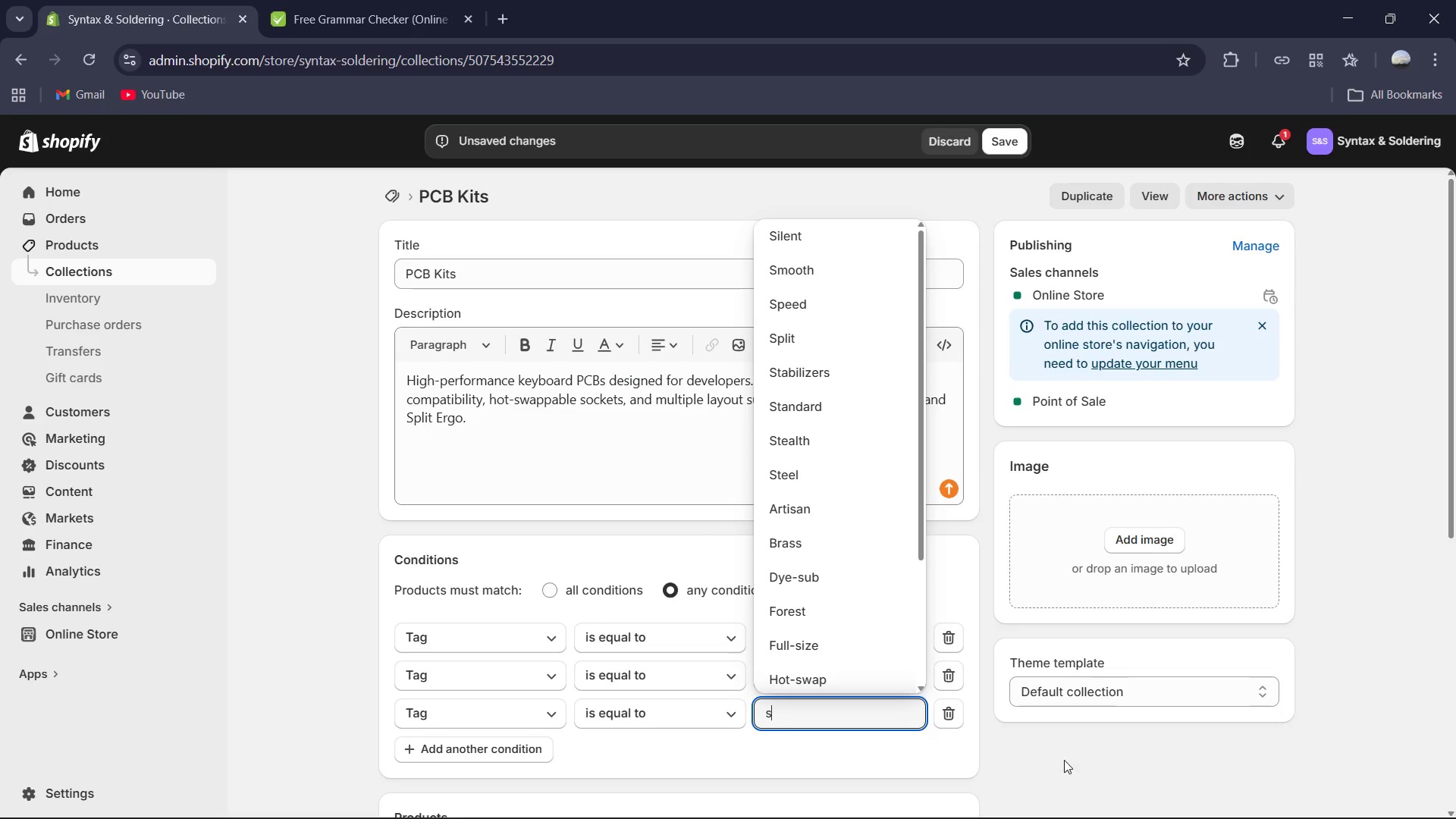 
left_click([839, 716])
 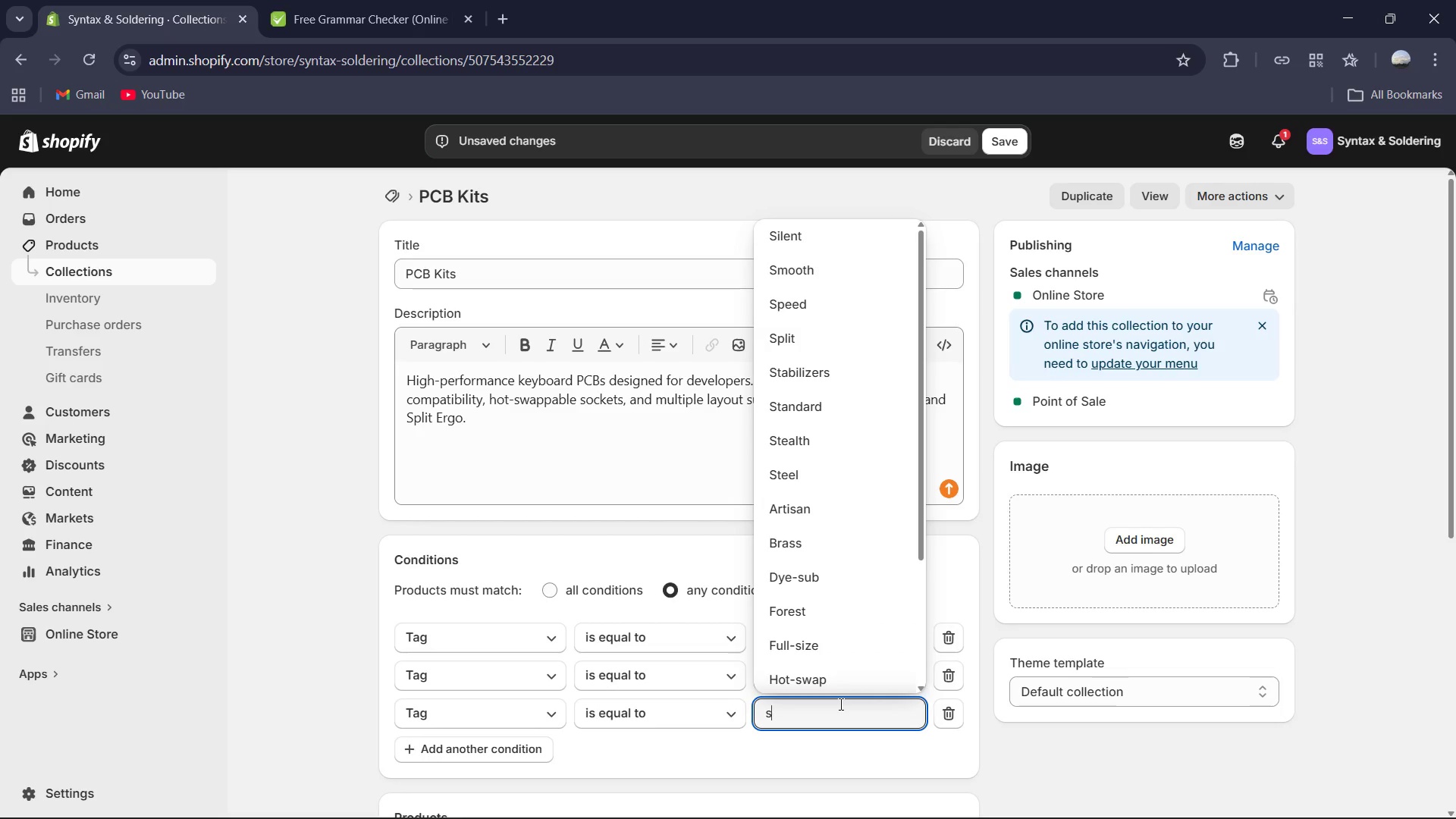 
key(Backspace)
type(or)
 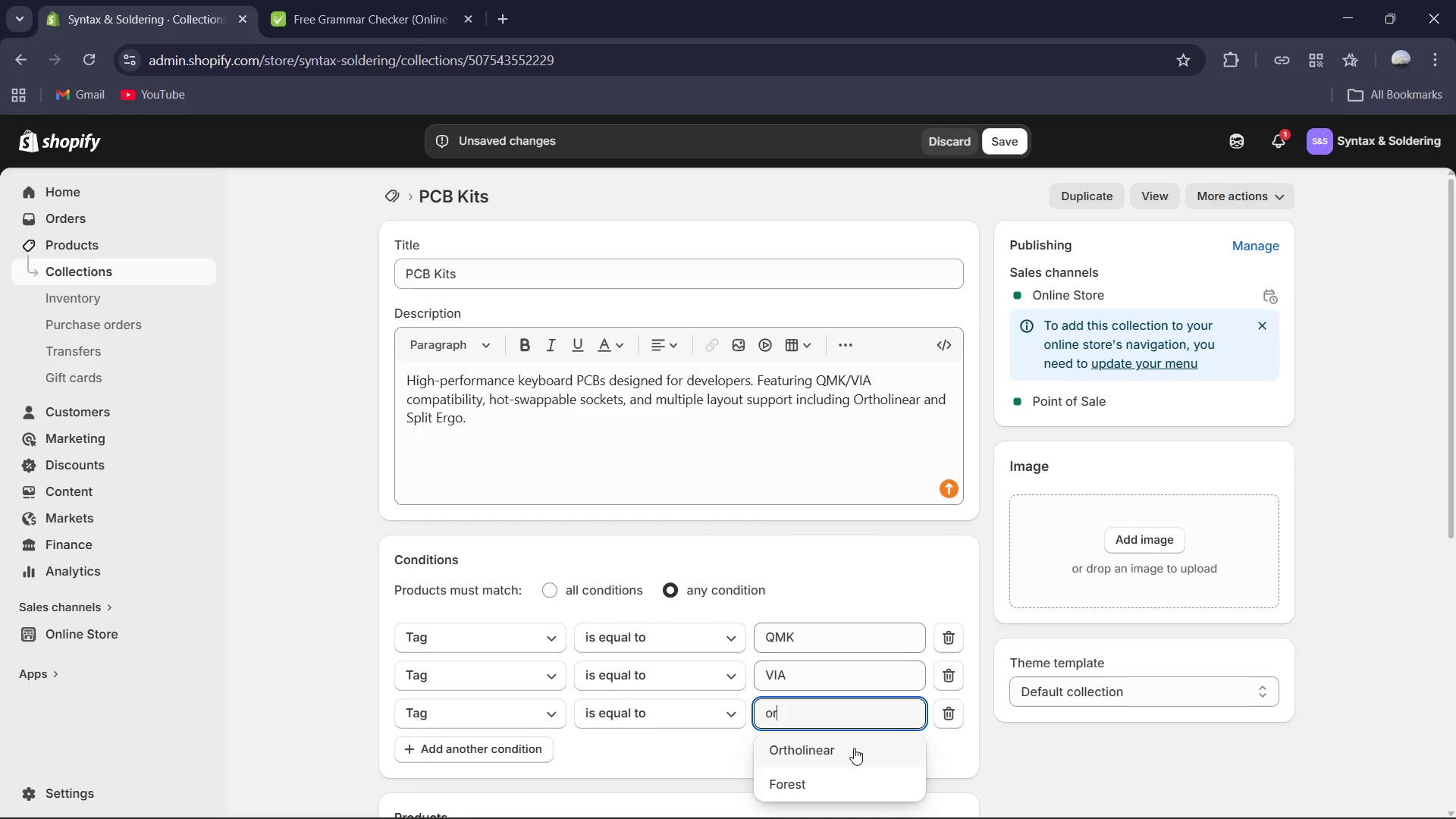 
left_click([854, 747])
 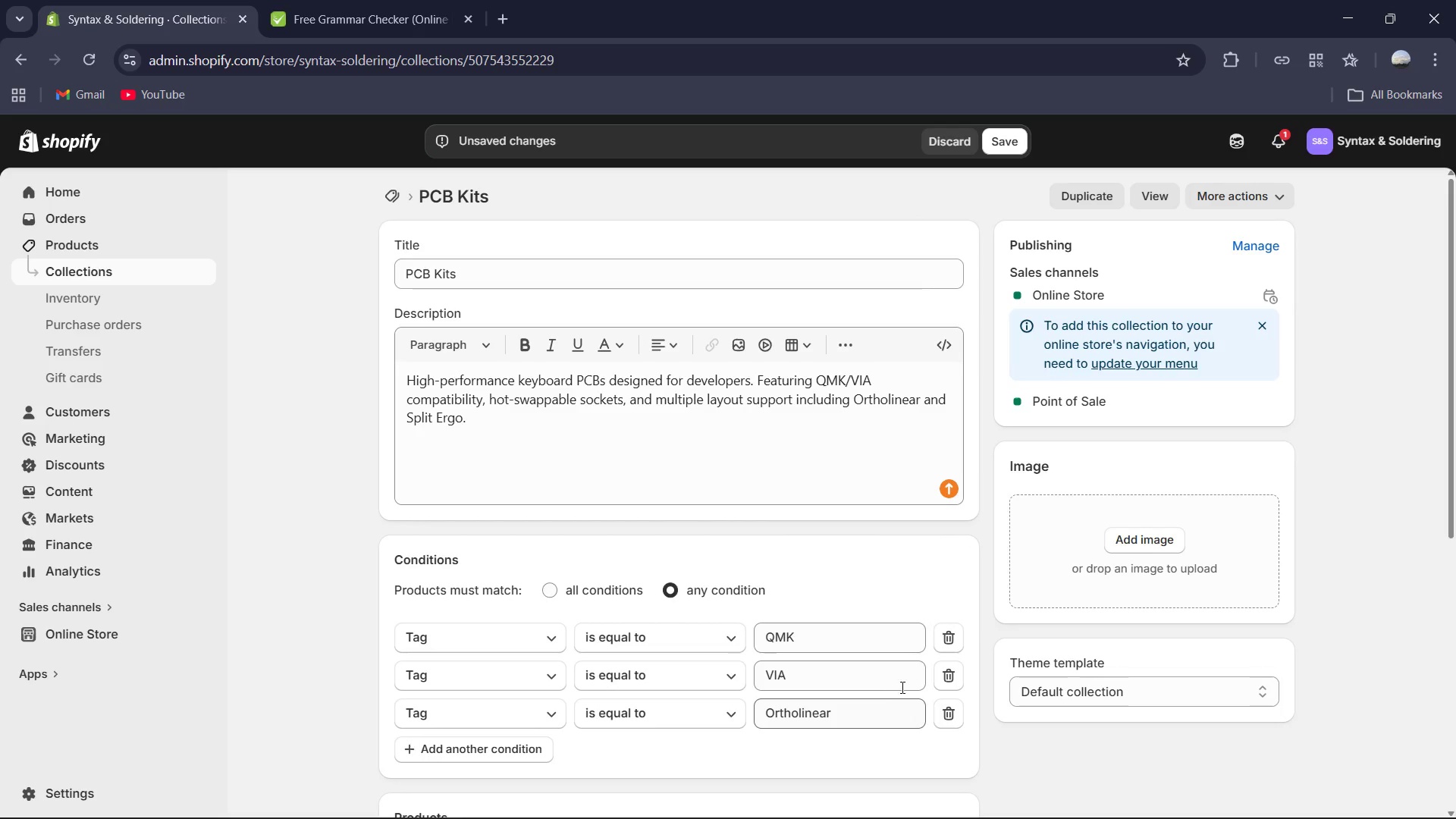 
scroll: coordinate [902, 686], scroll_direction: down, amount: 2.0
 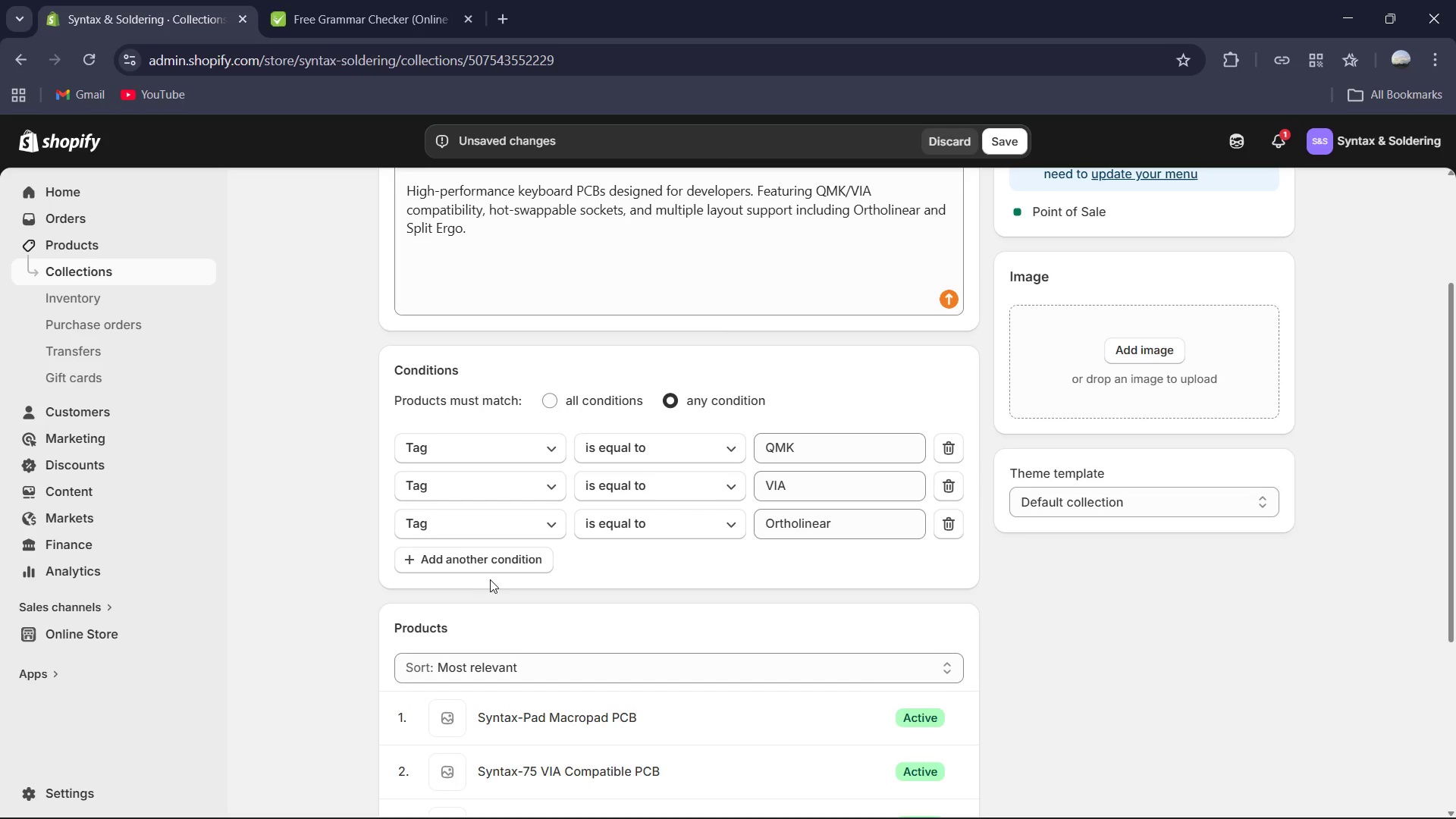 
left_click([500, 574])
 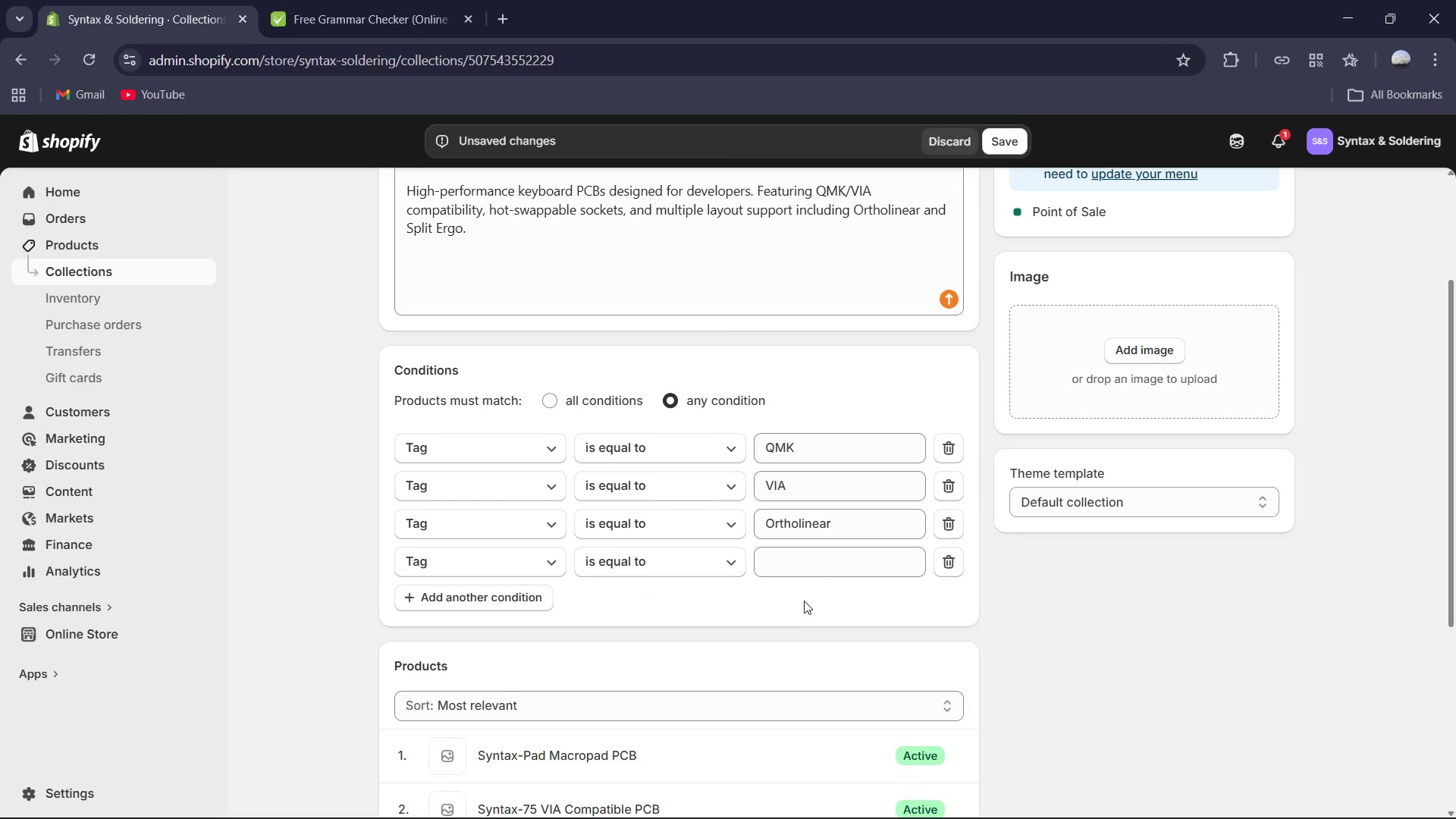 
left_click([823, 567])
 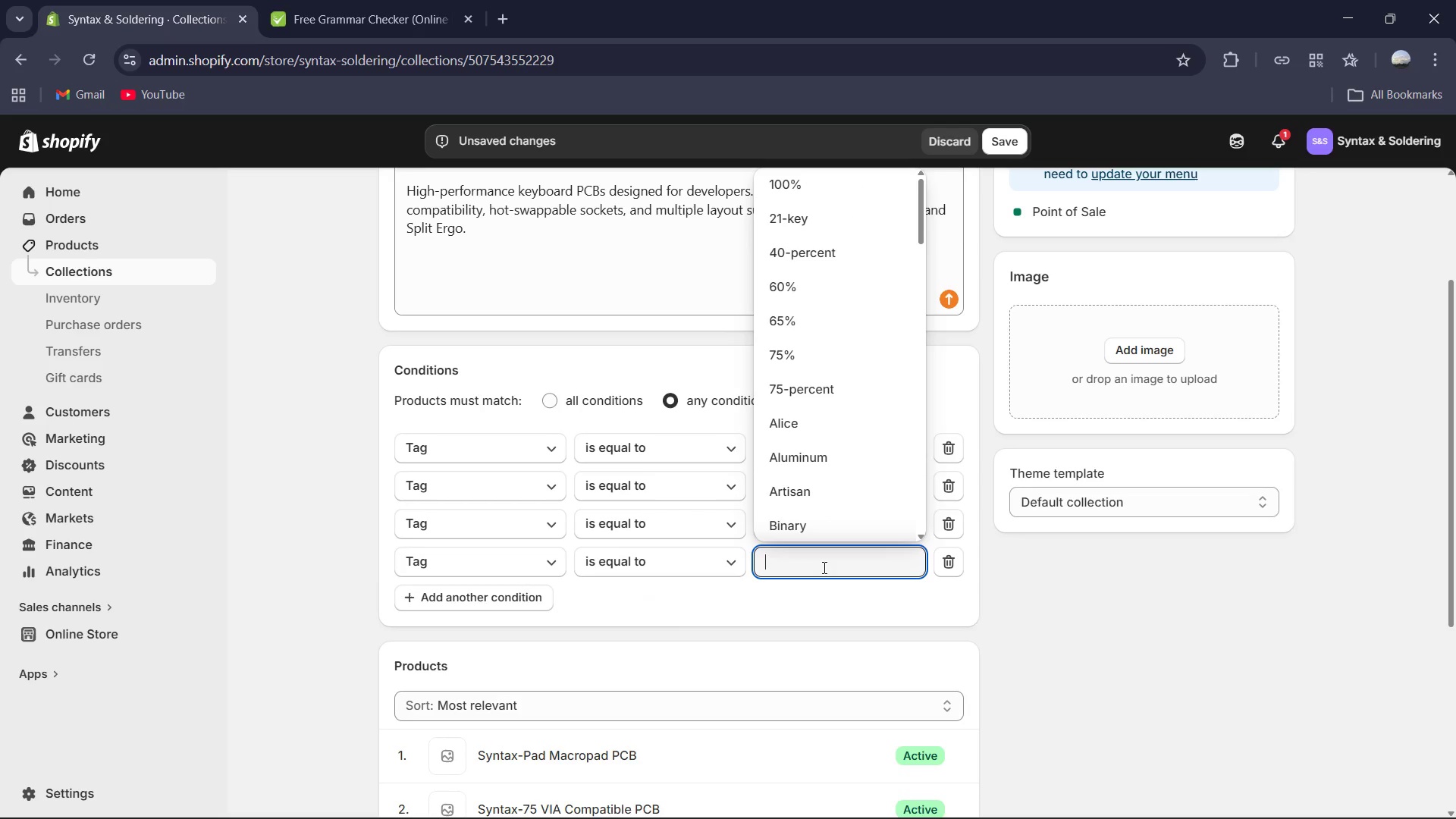 
type(sp)
 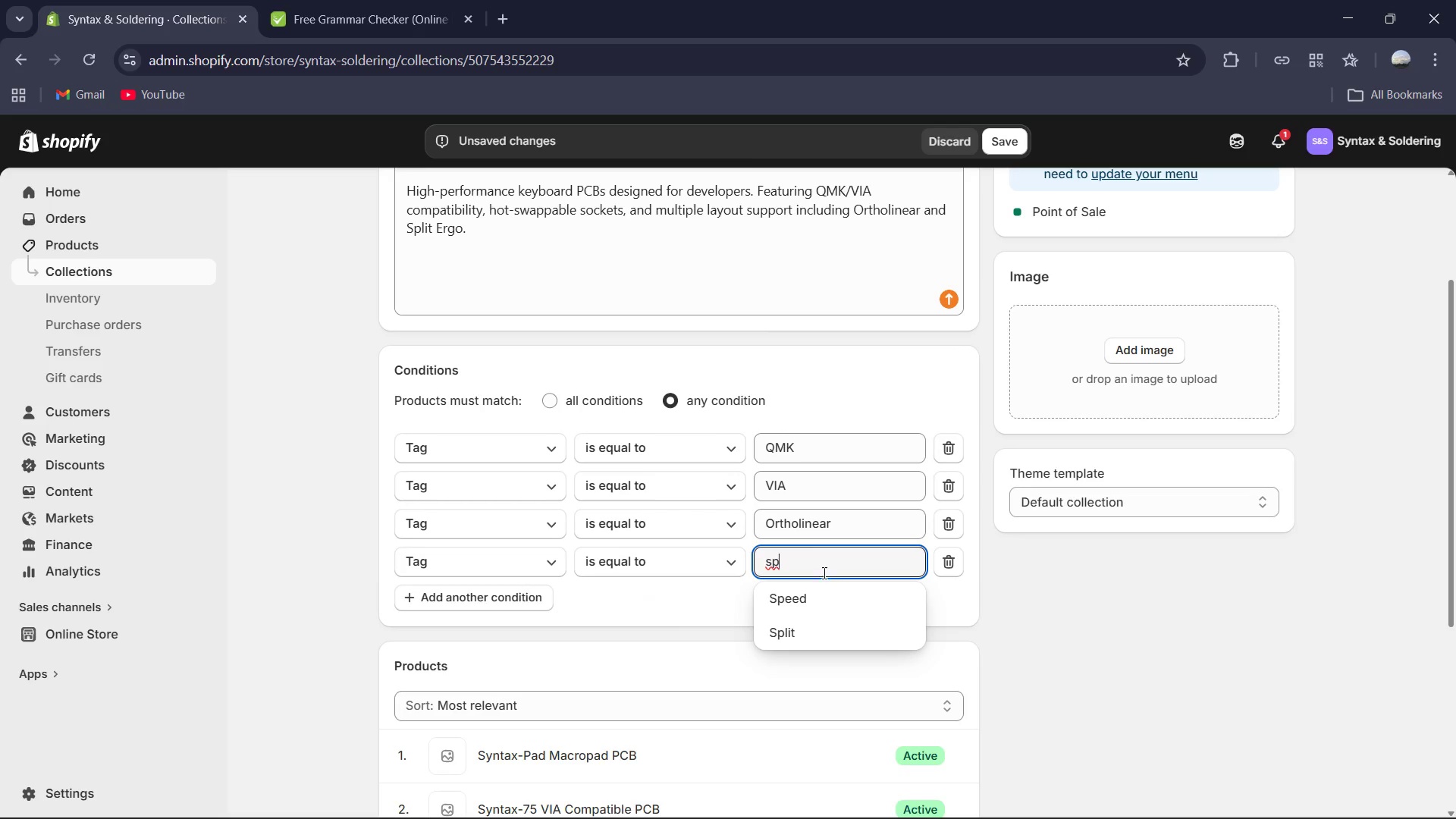 
left_click([827, 617])
 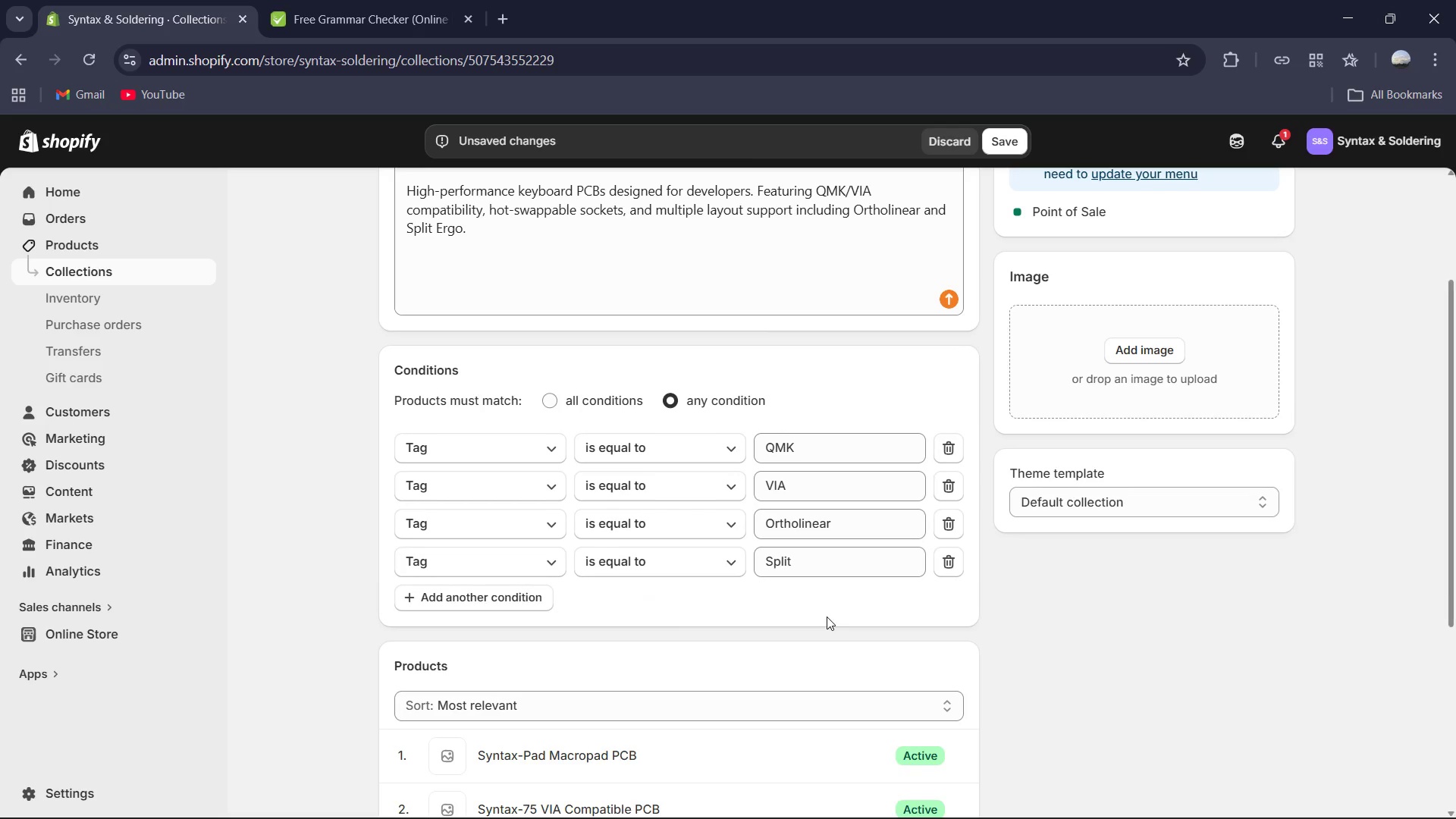 
scroll: coordinate [827, 602], scroll_direction: down, amount: 3.0
 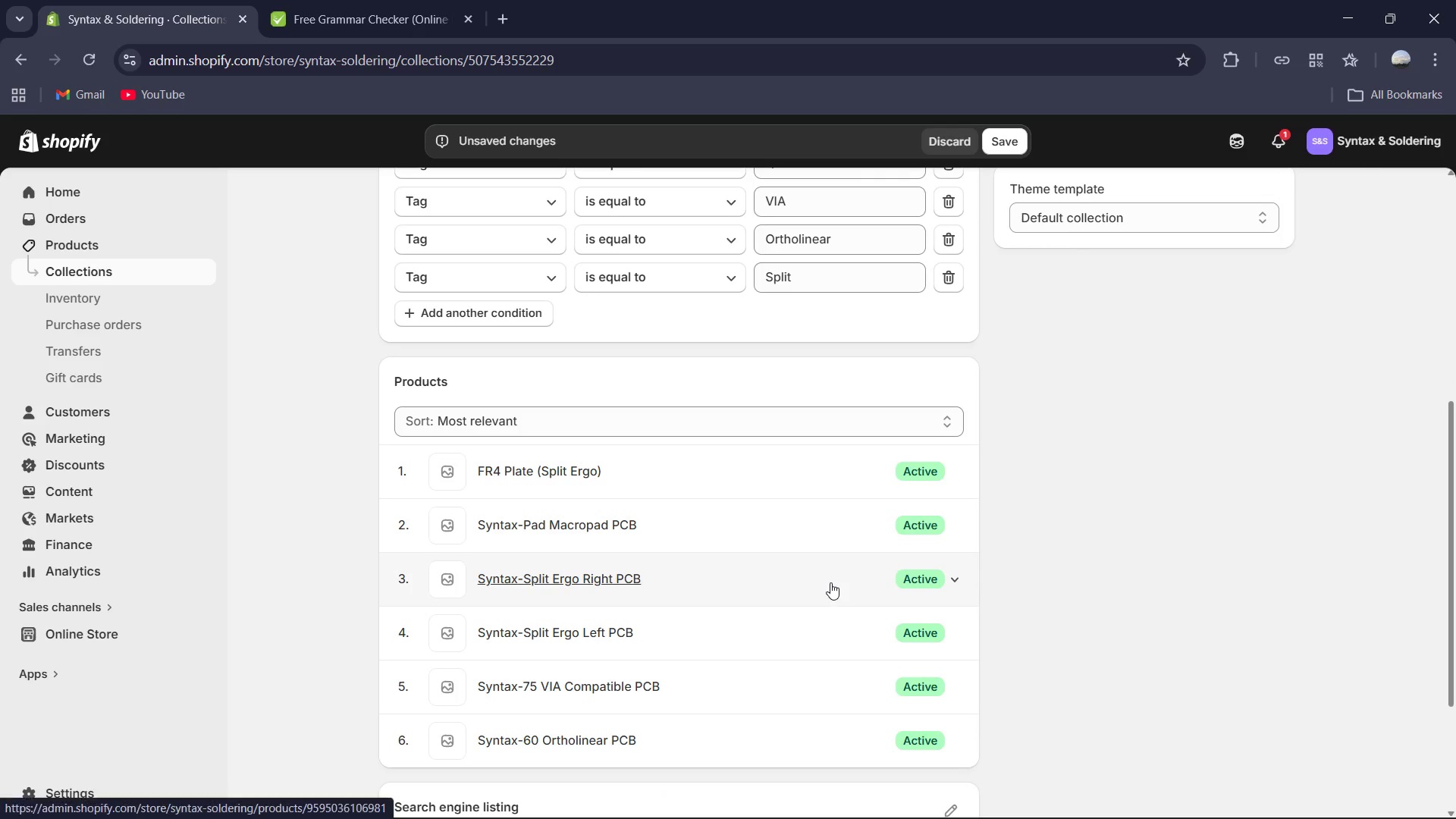 
scroll: coordinate [831, 582], scroll_direction: up, amount: 2.0
 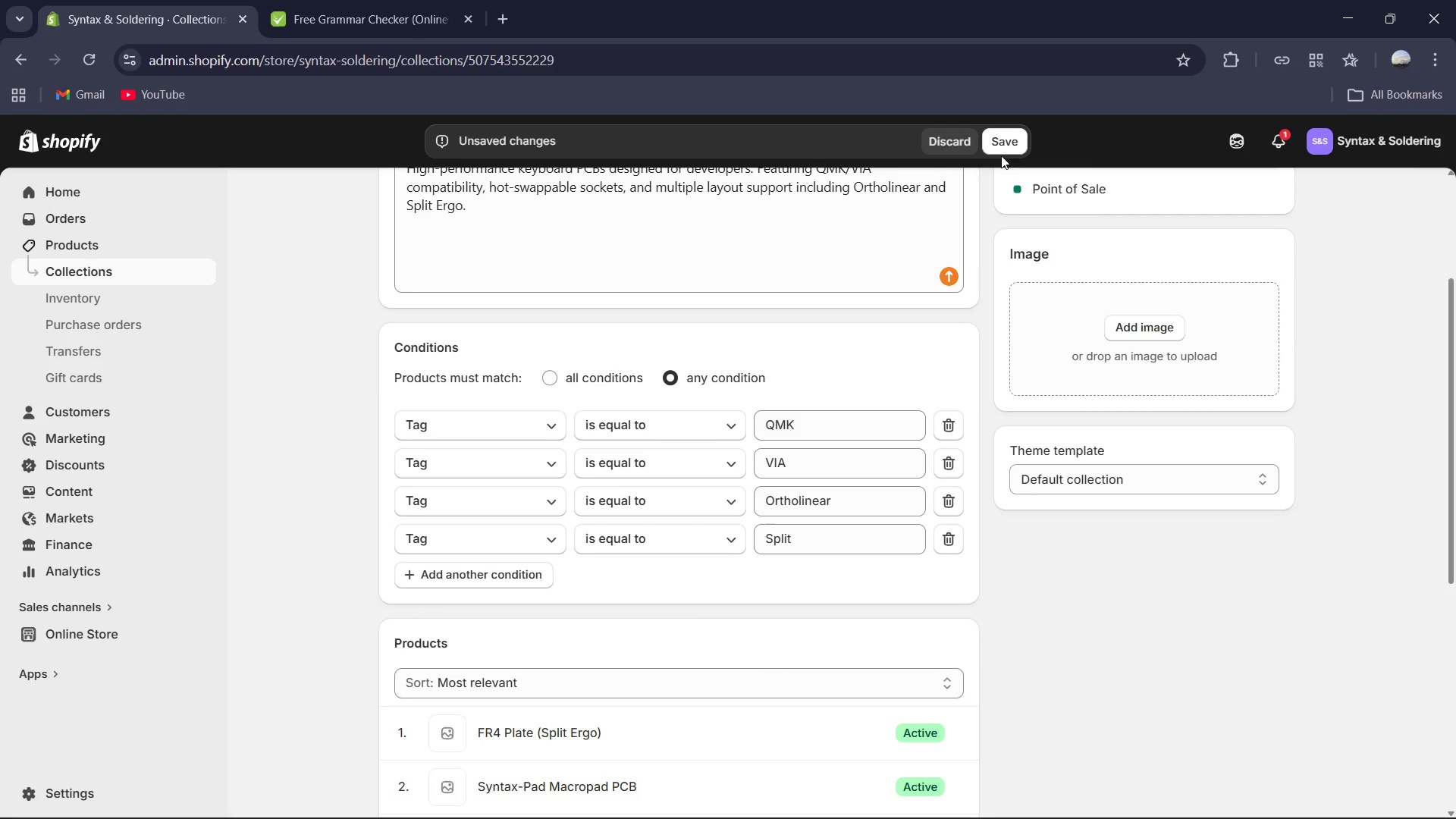 
left_click([1005, 147])
 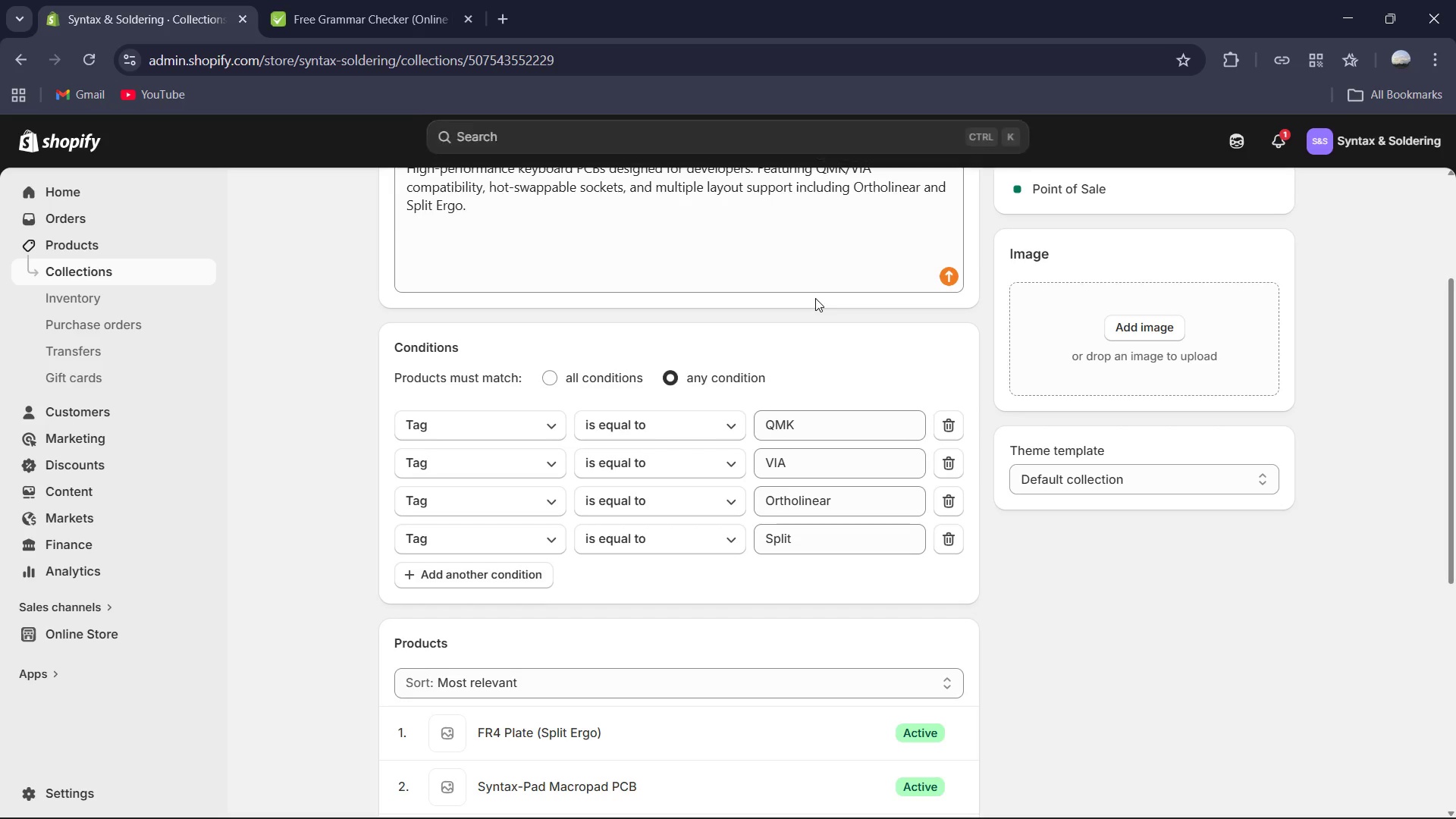 
scroll: coordinate [760, 355], scroll_direction: up, amount: 6.0
 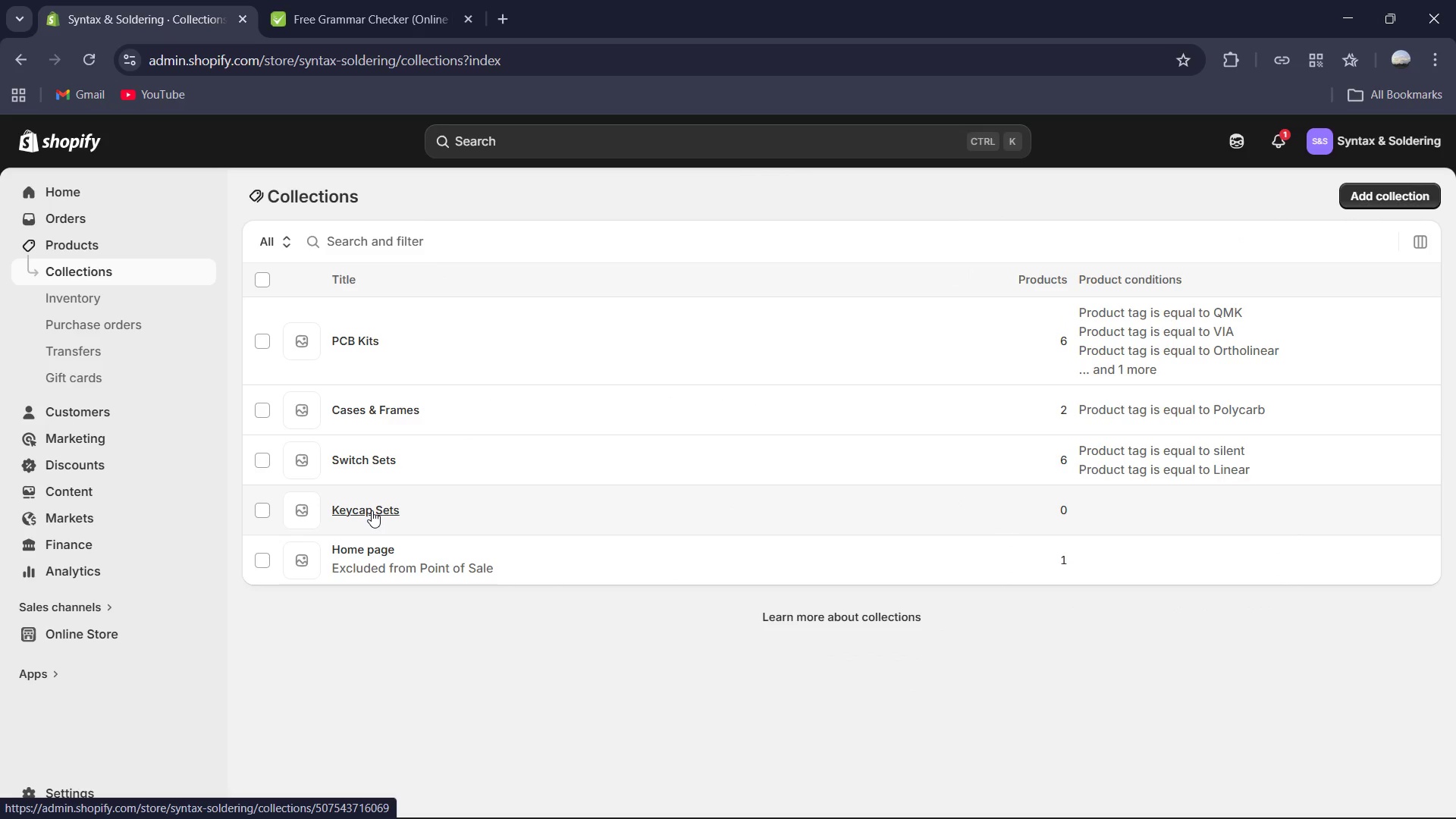 
wait(5.78)
 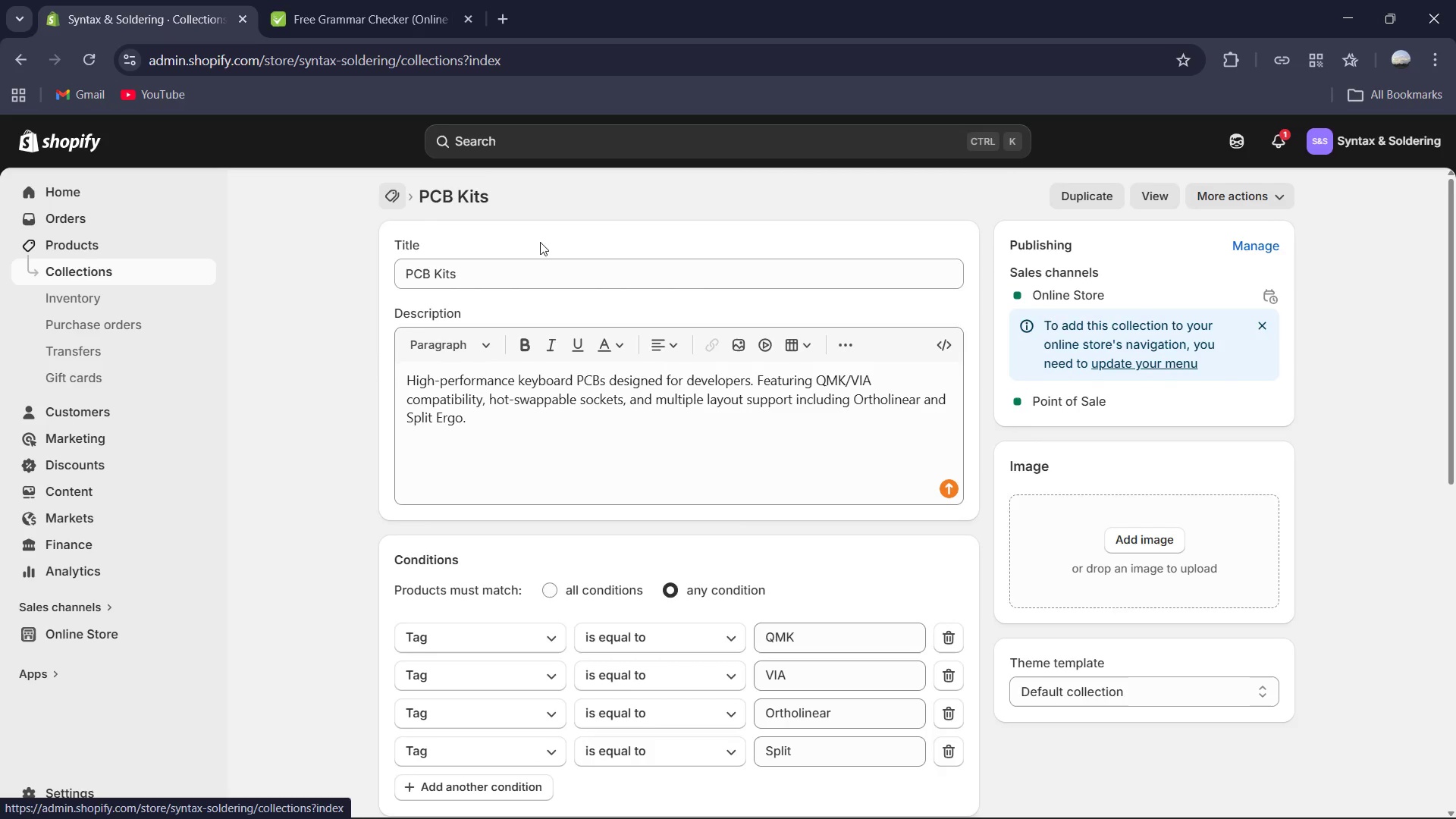 
left_click([372, 510])
 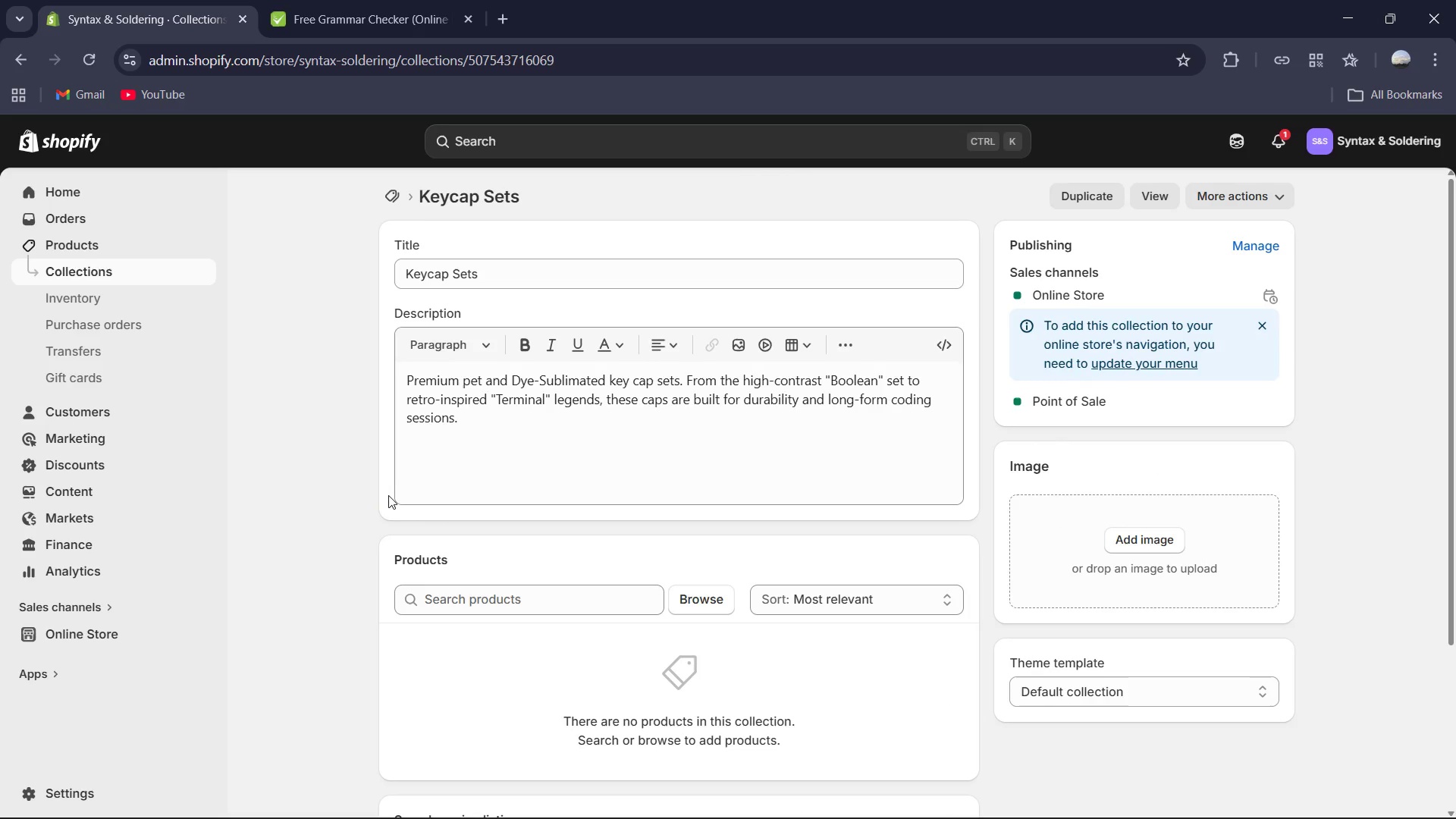 
scroll: coordinate [414, 490], scroll_direction: down, amount: 3.0
 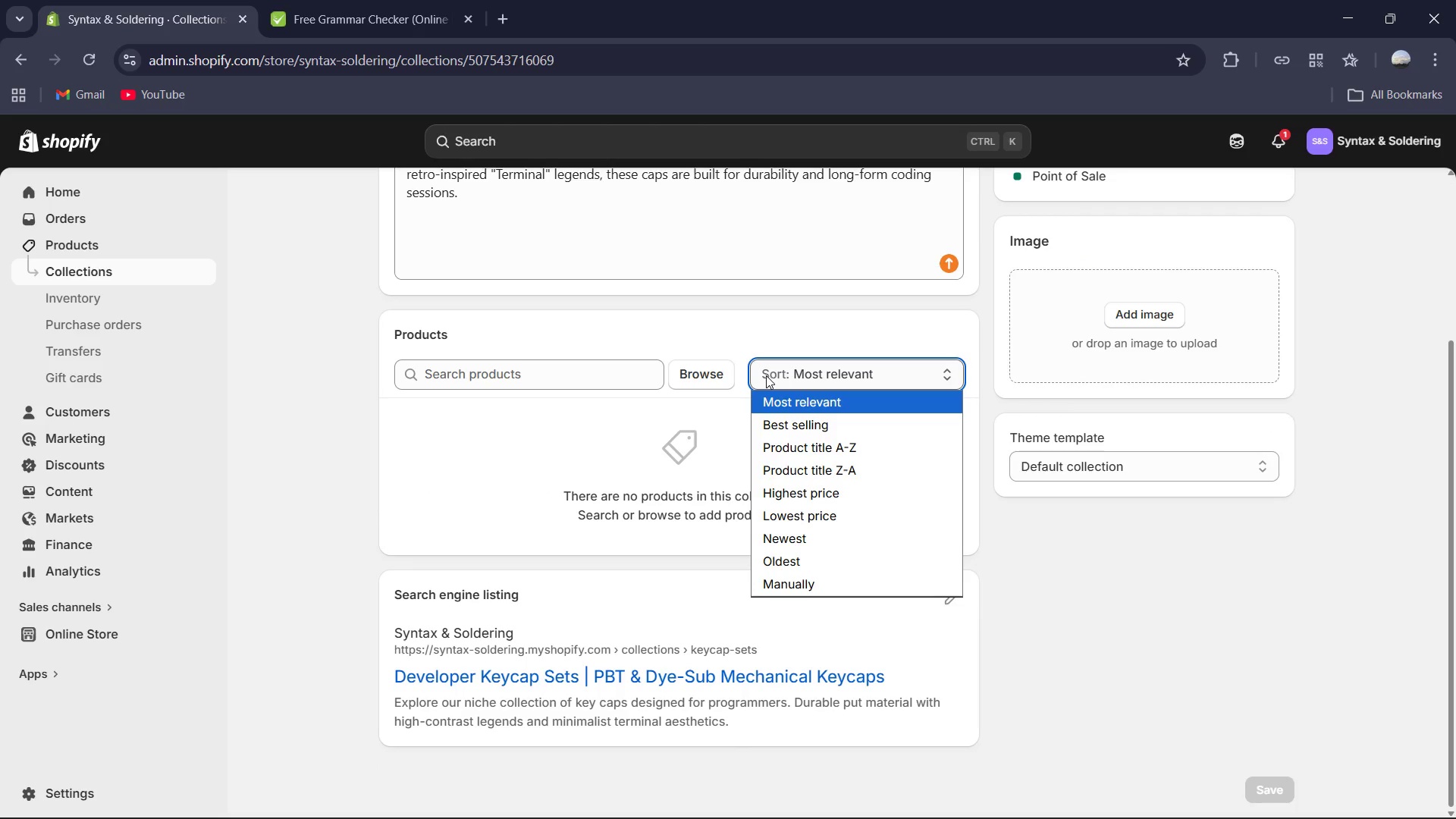 
left_click([830, 578])
 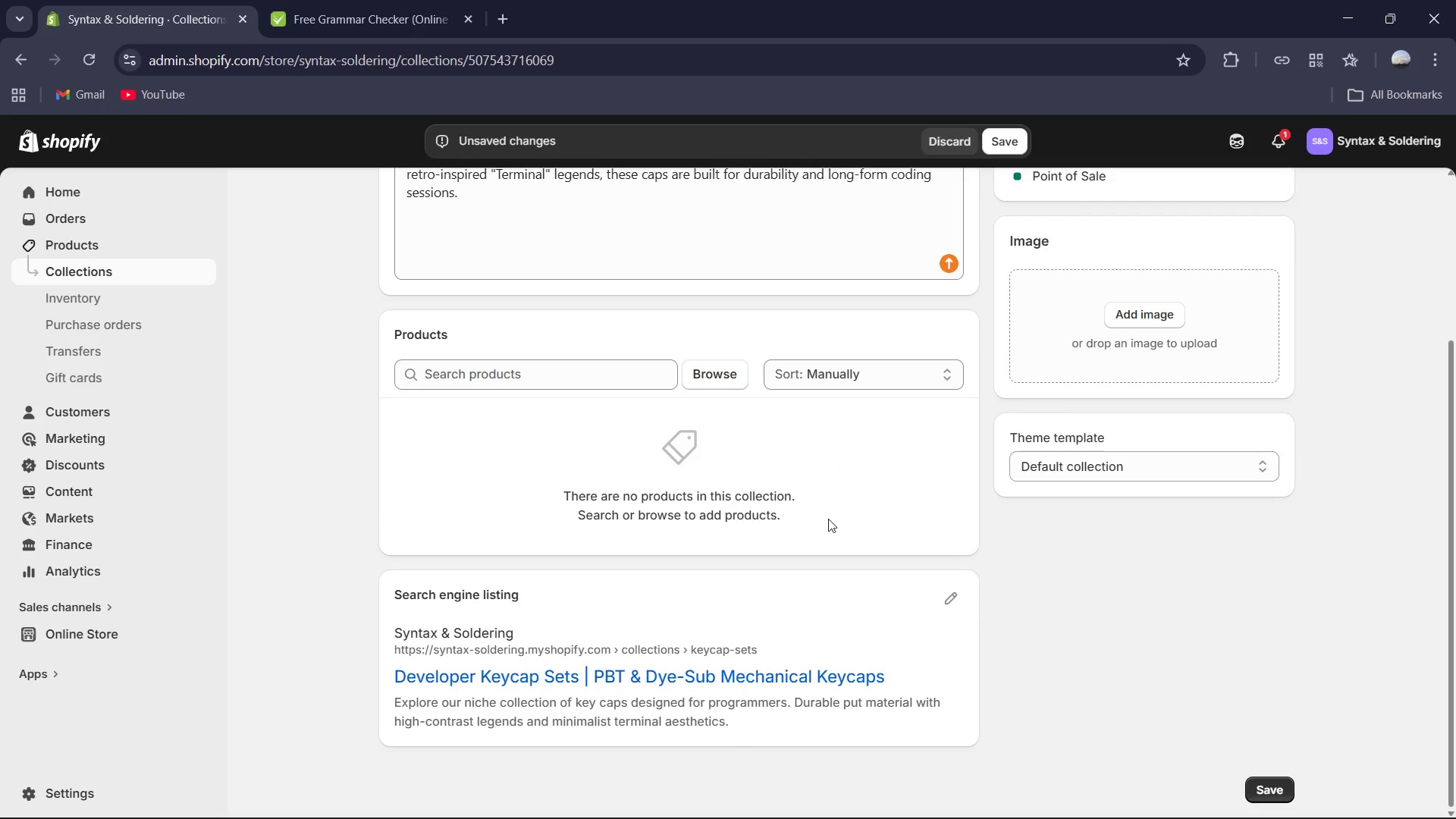 
left_click([837, 361])
 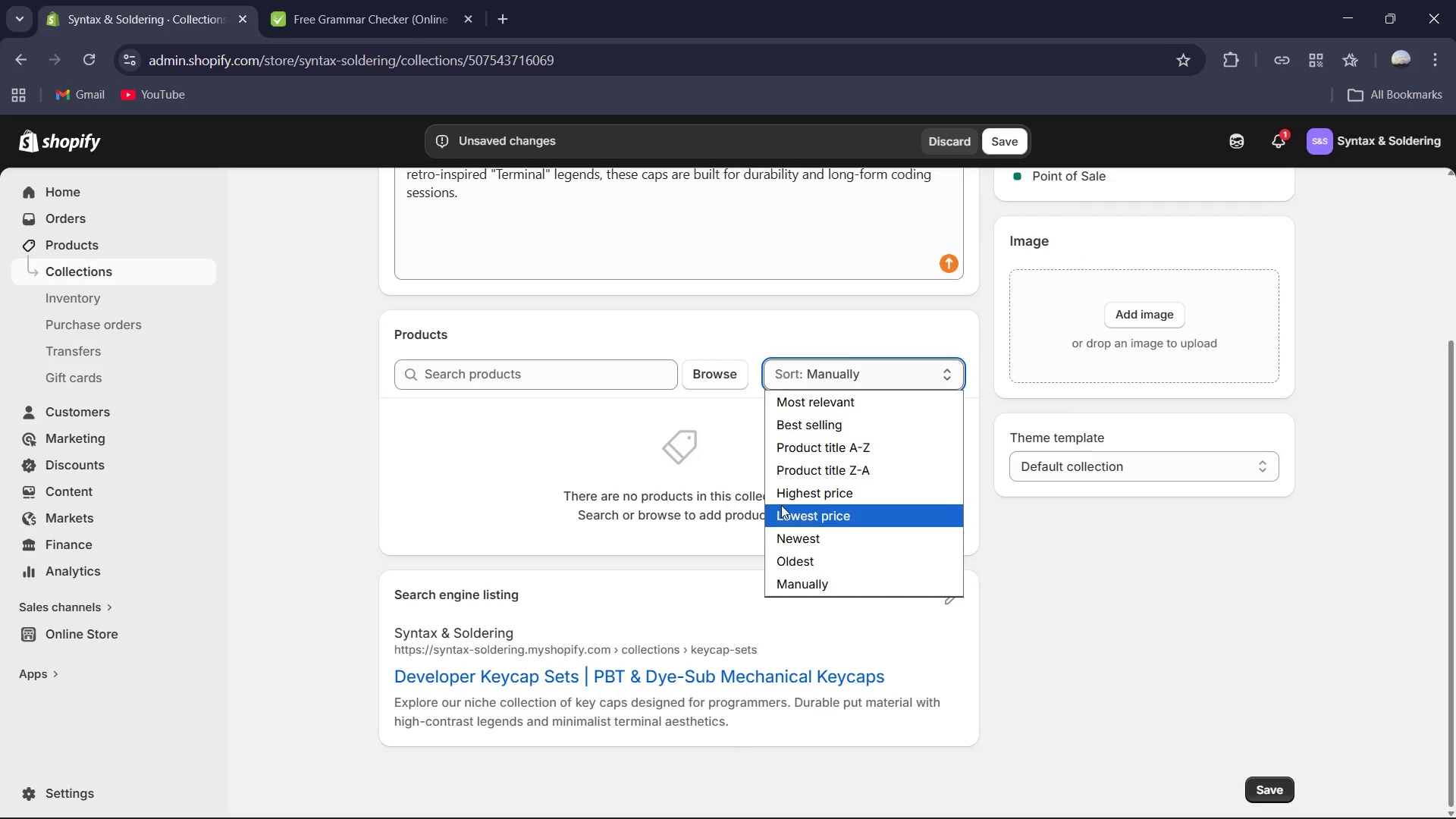 
left_click([706, 485])
 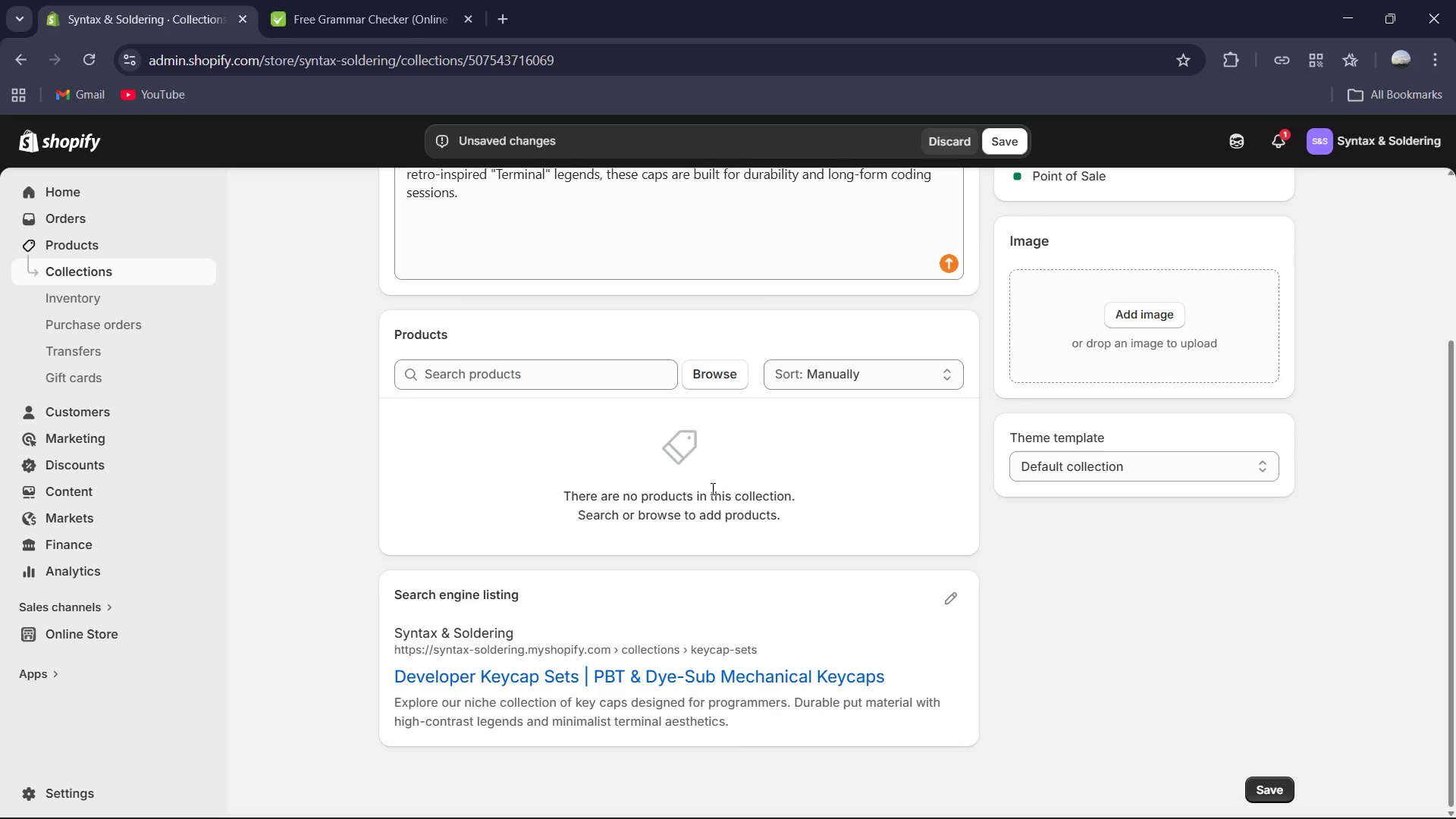 
scroll: coordinate [713, 484], scroll_direction: up, amount: 4.0
 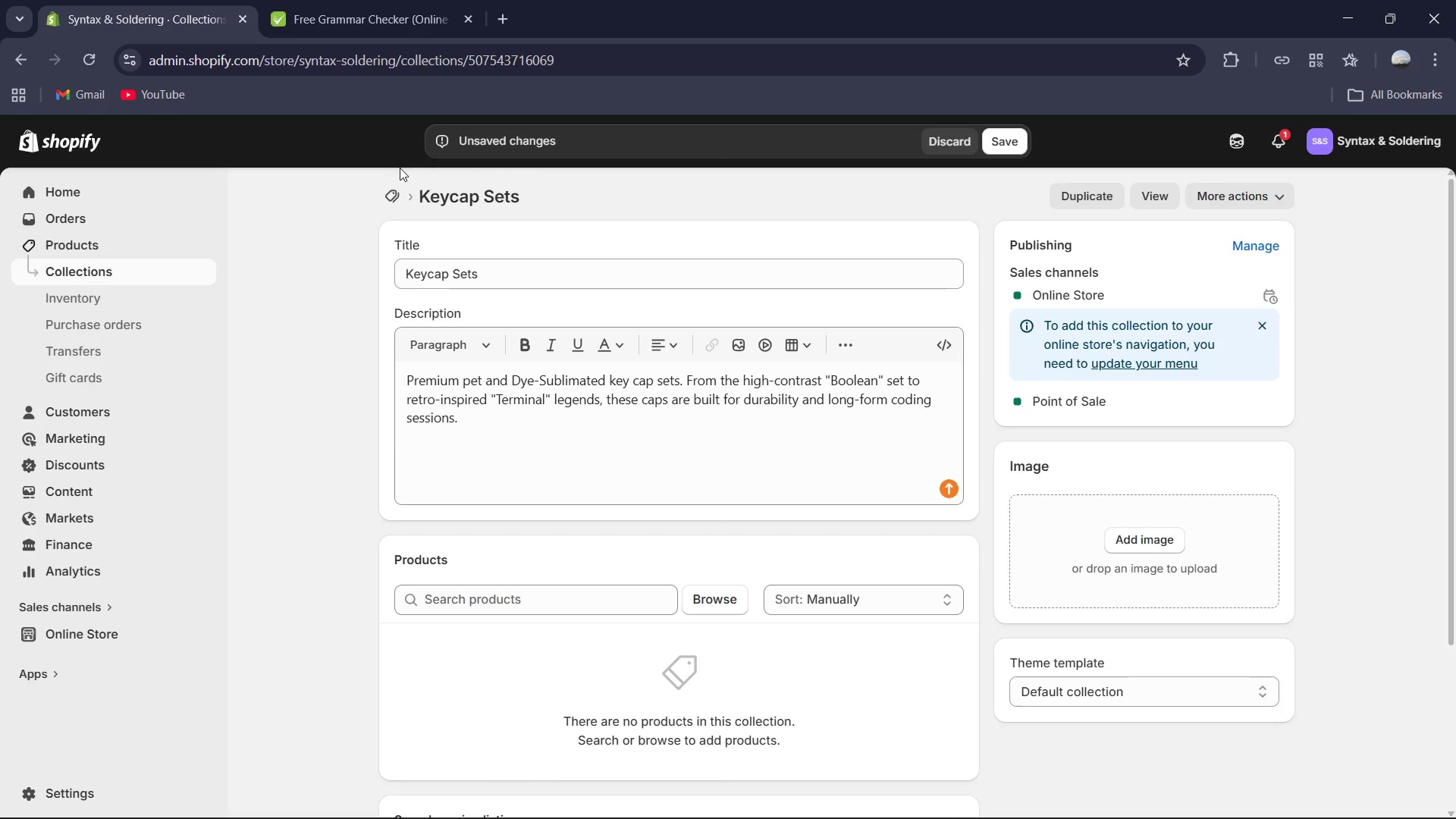 
left_click([381, 200])
 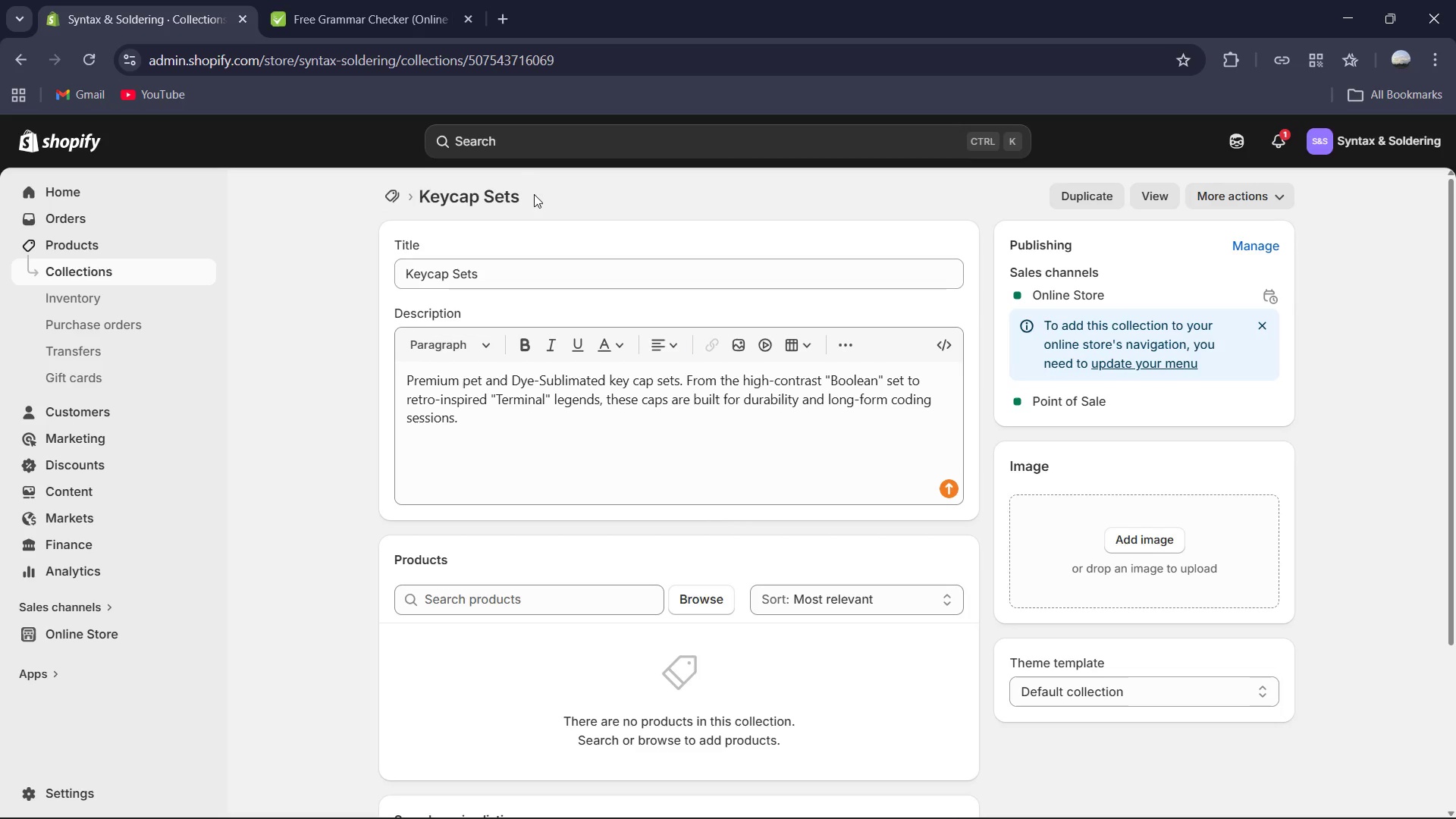 
left_click([399, 193])
 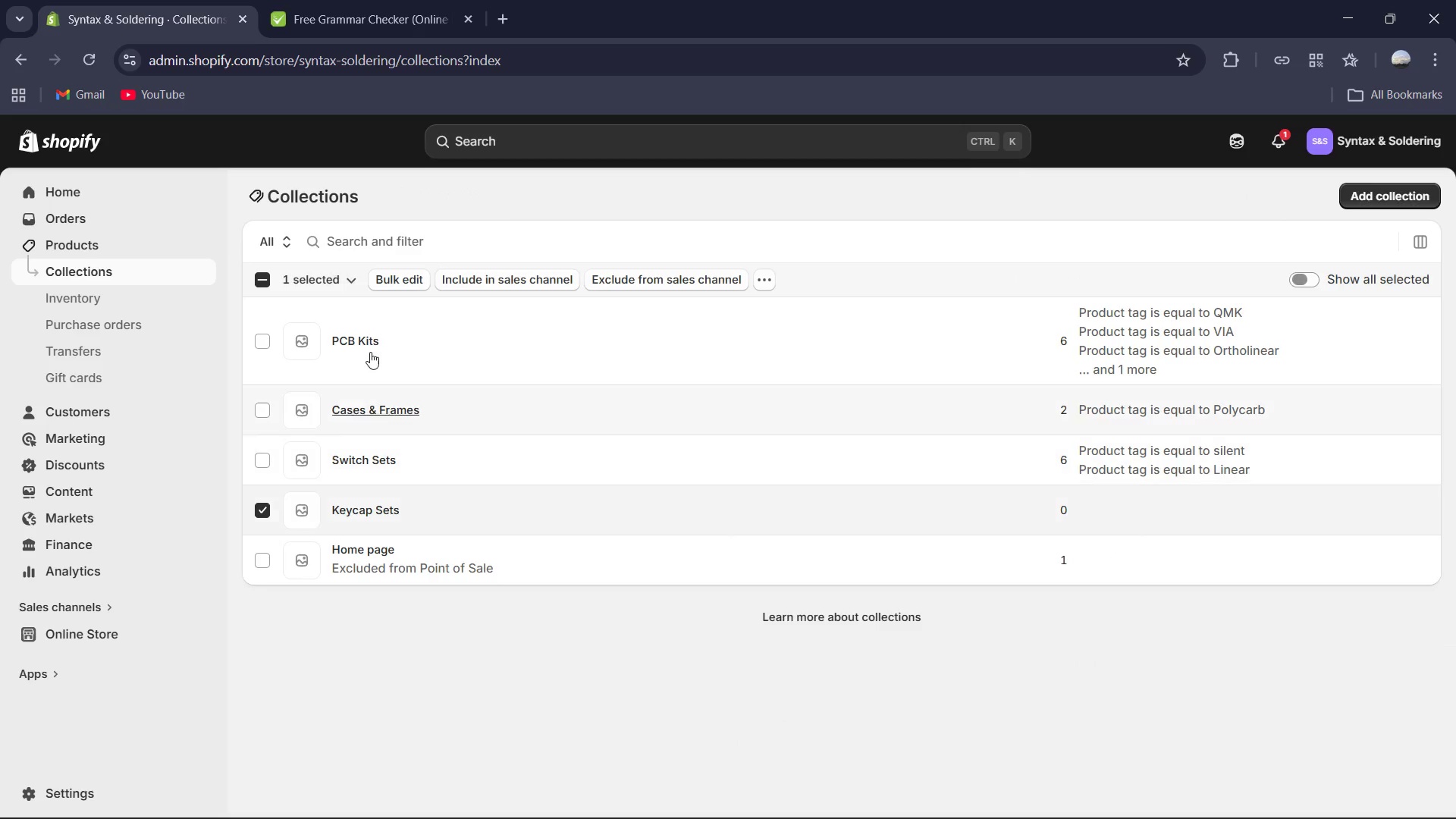 
left_click([769, 275])
 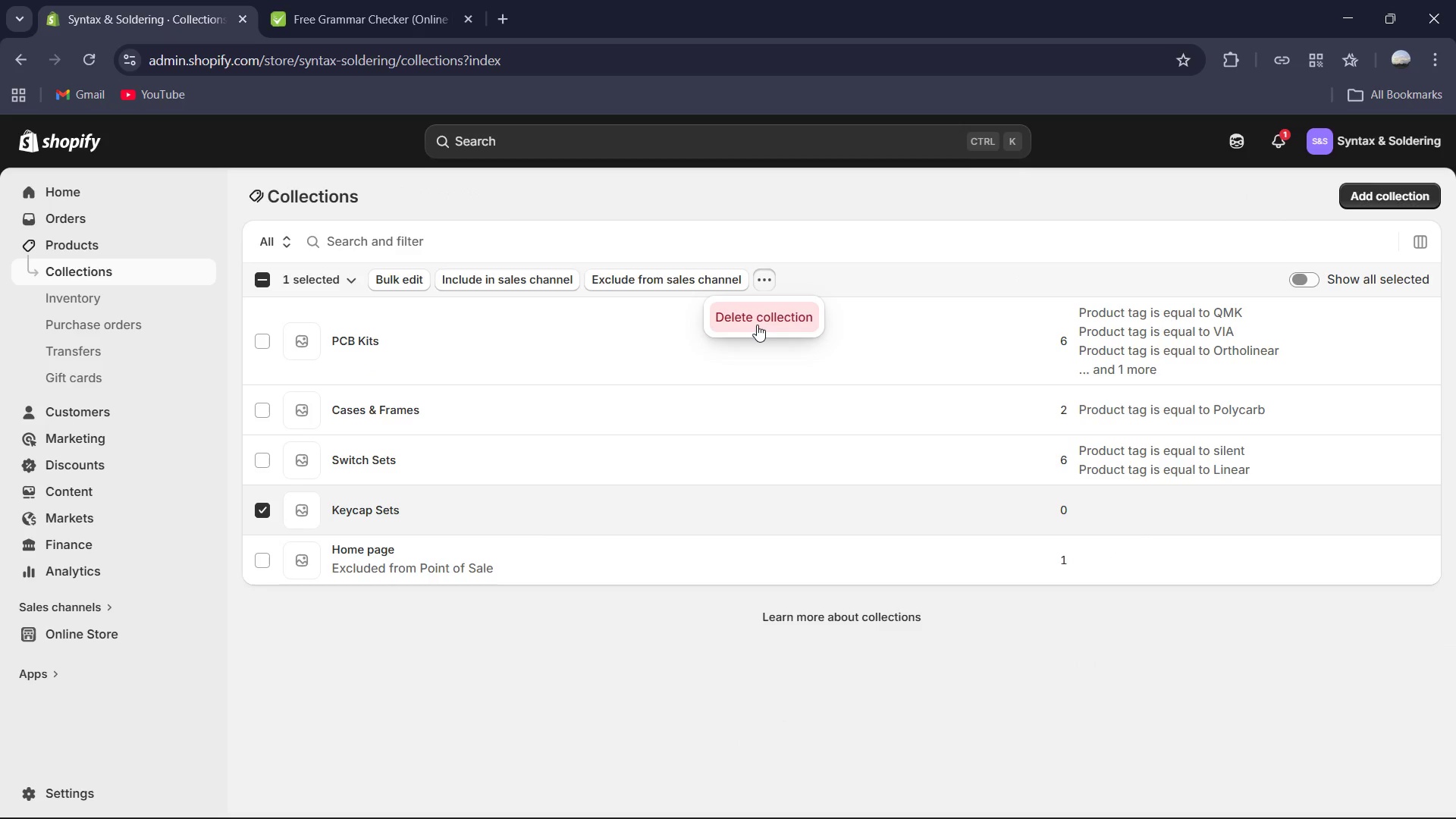 
left_click([757, 325])
 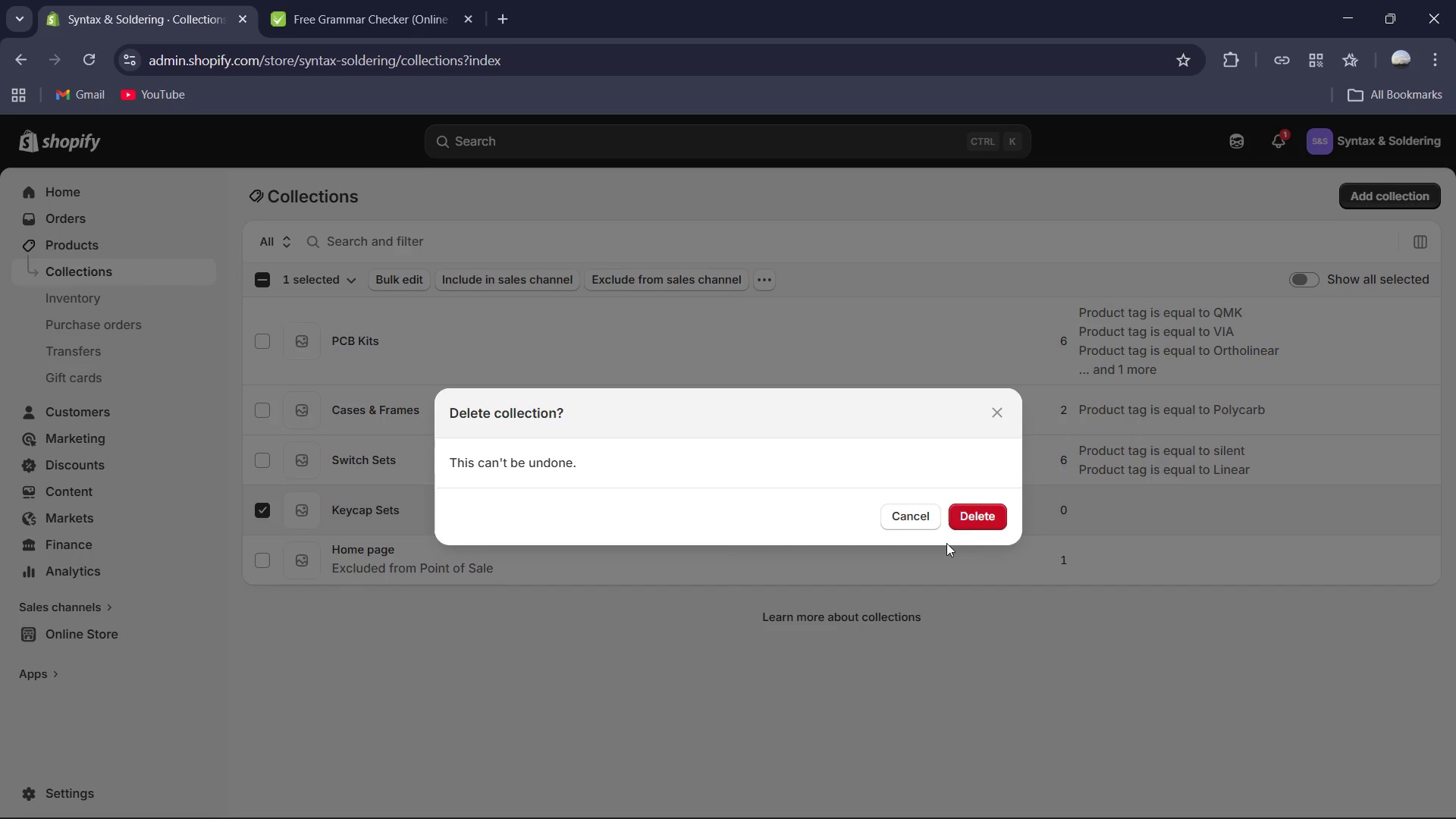 
left_click([970, 522])
 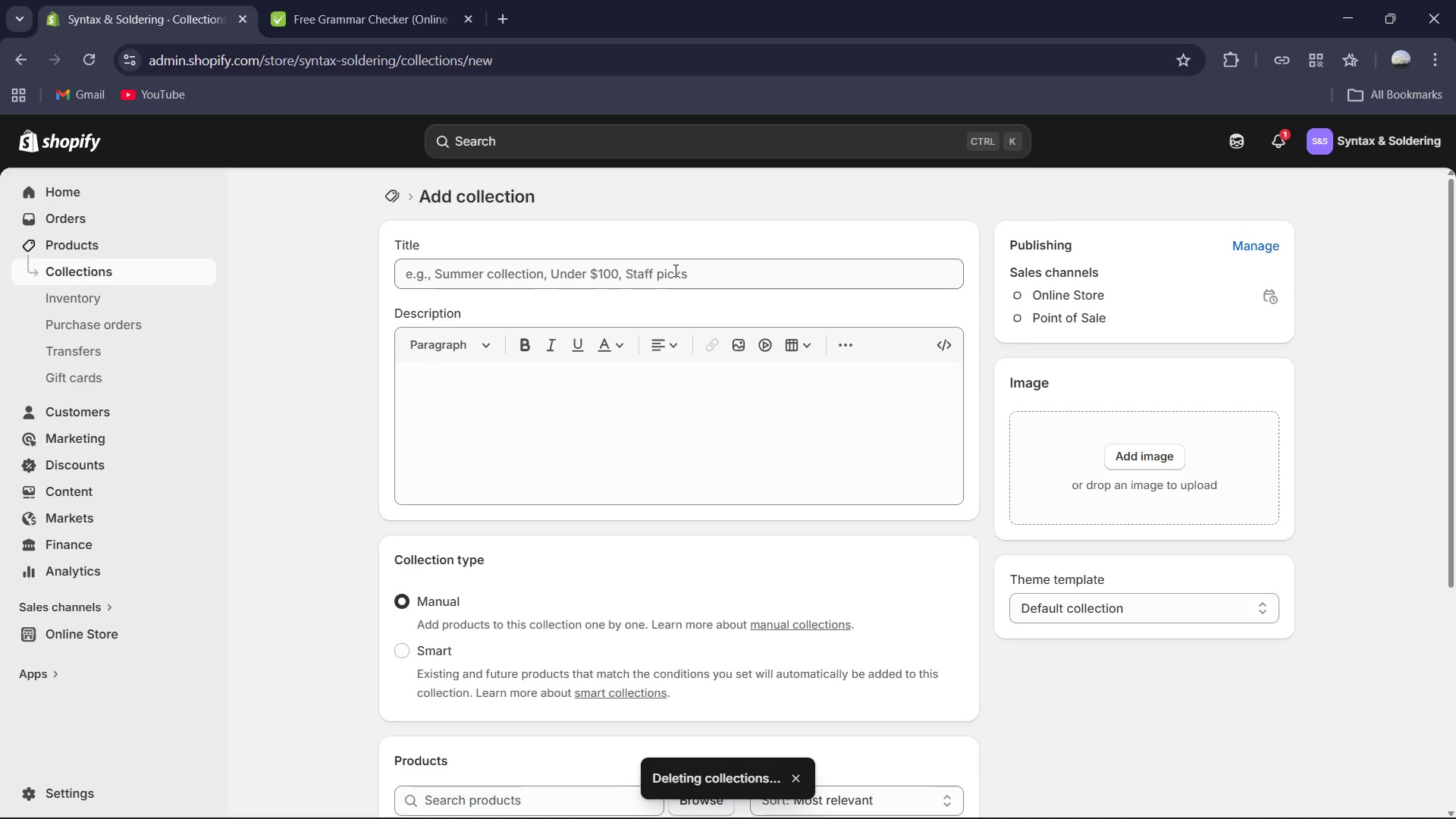 
wait(5.58)
 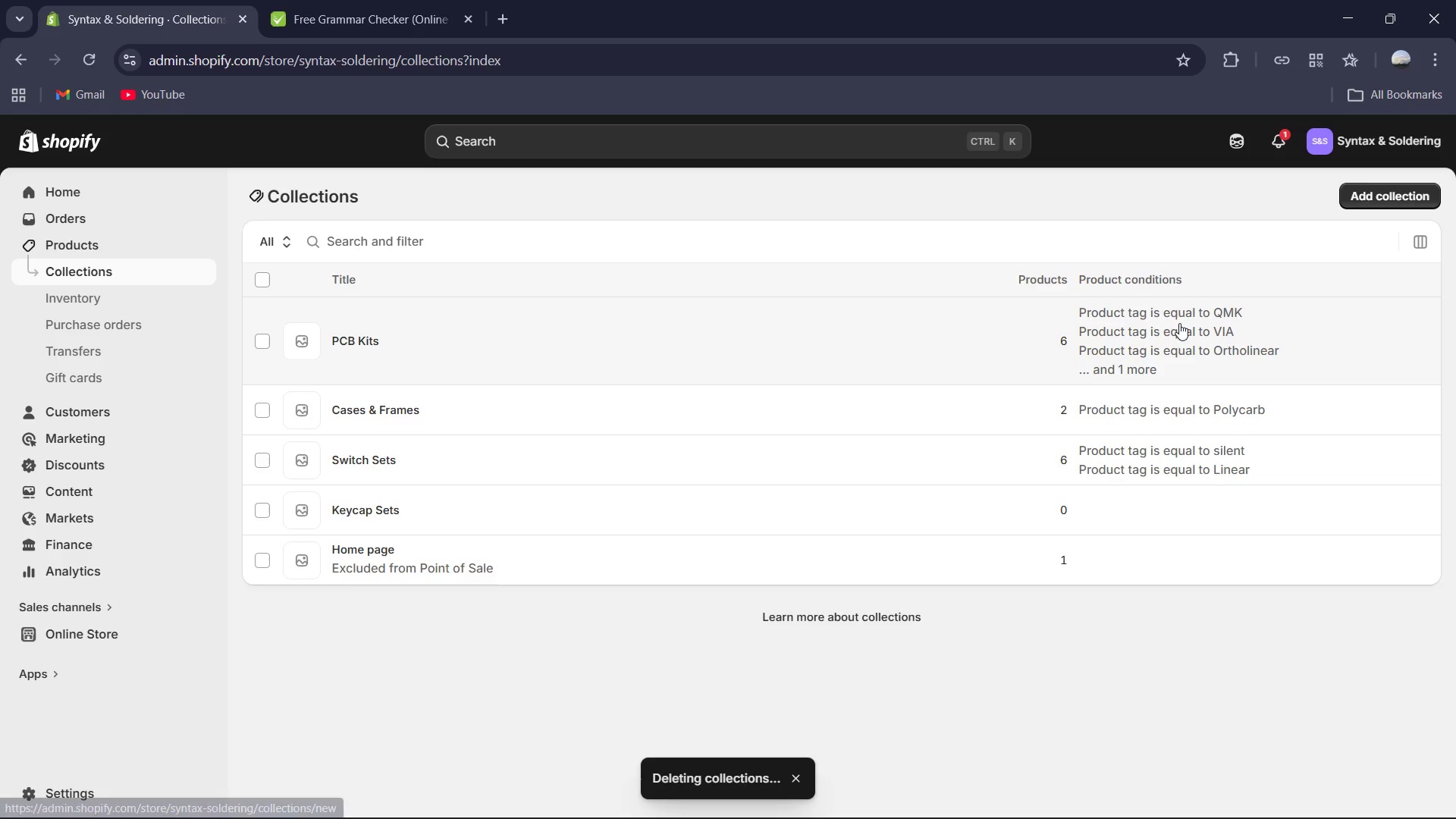 
type(Keycap Sets )
 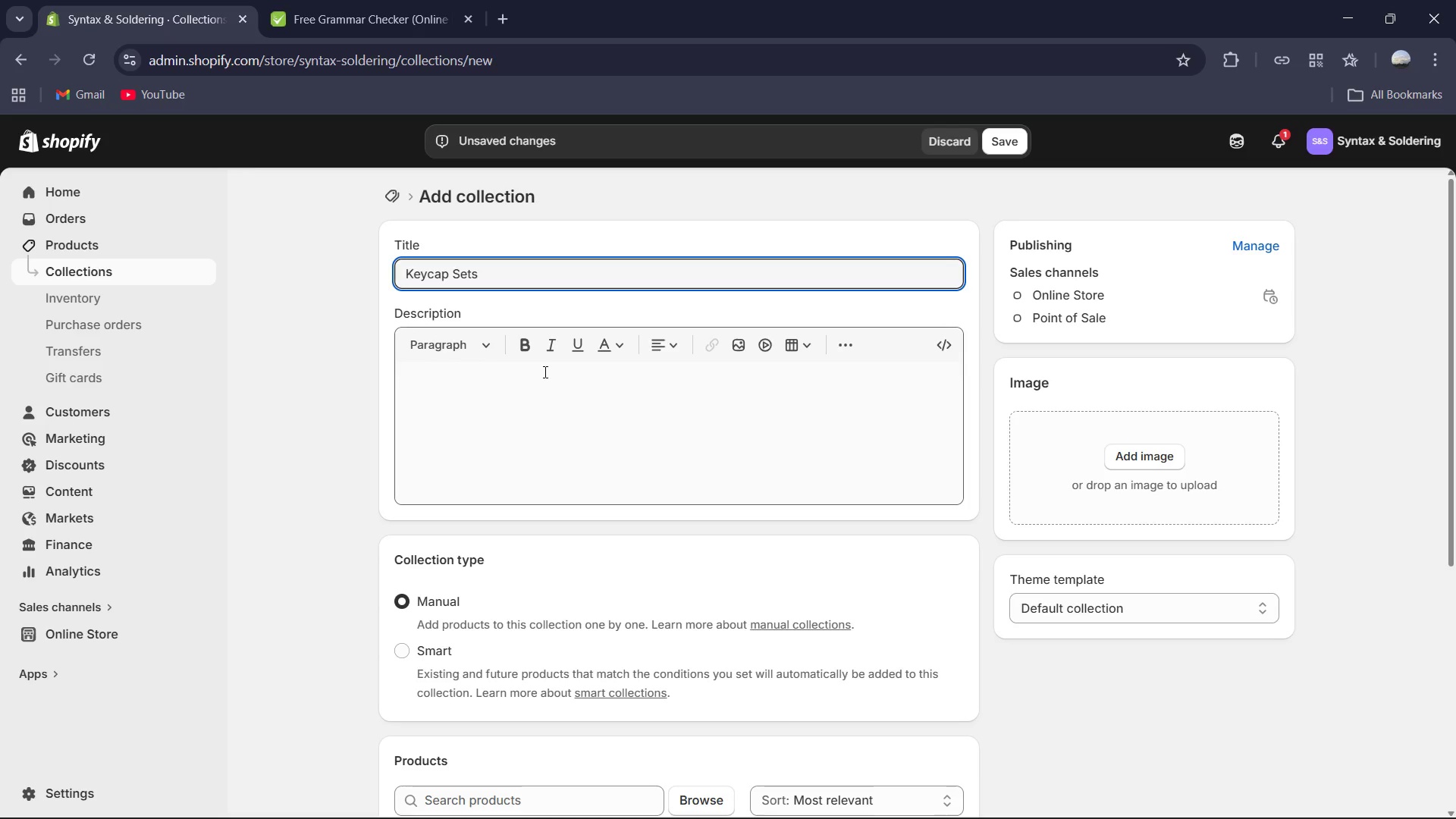 
left_click([533, 402])
 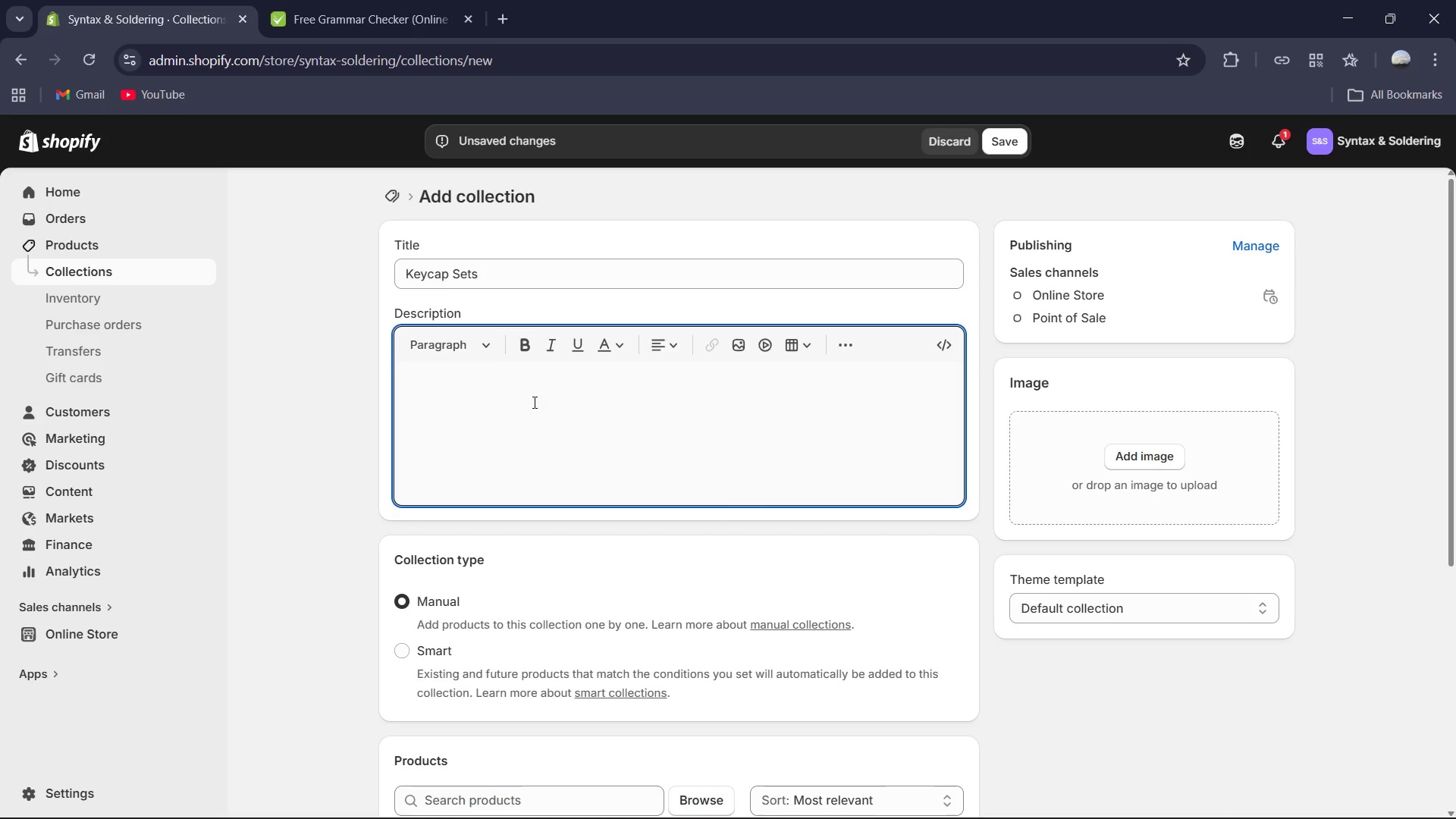 
type(Premium PBT and Dye-s)
key(Backspace)
type(Sublimated keycap sets. From high-contrast"Boolean" sets to retro-inspired "Terminal"legends, these caps are built for durability and long term)
key(Backspace)
key(Backspace)
key(Backspace)
key(Backspace)
key(Backspace)
type(-form cosing sessions. )
 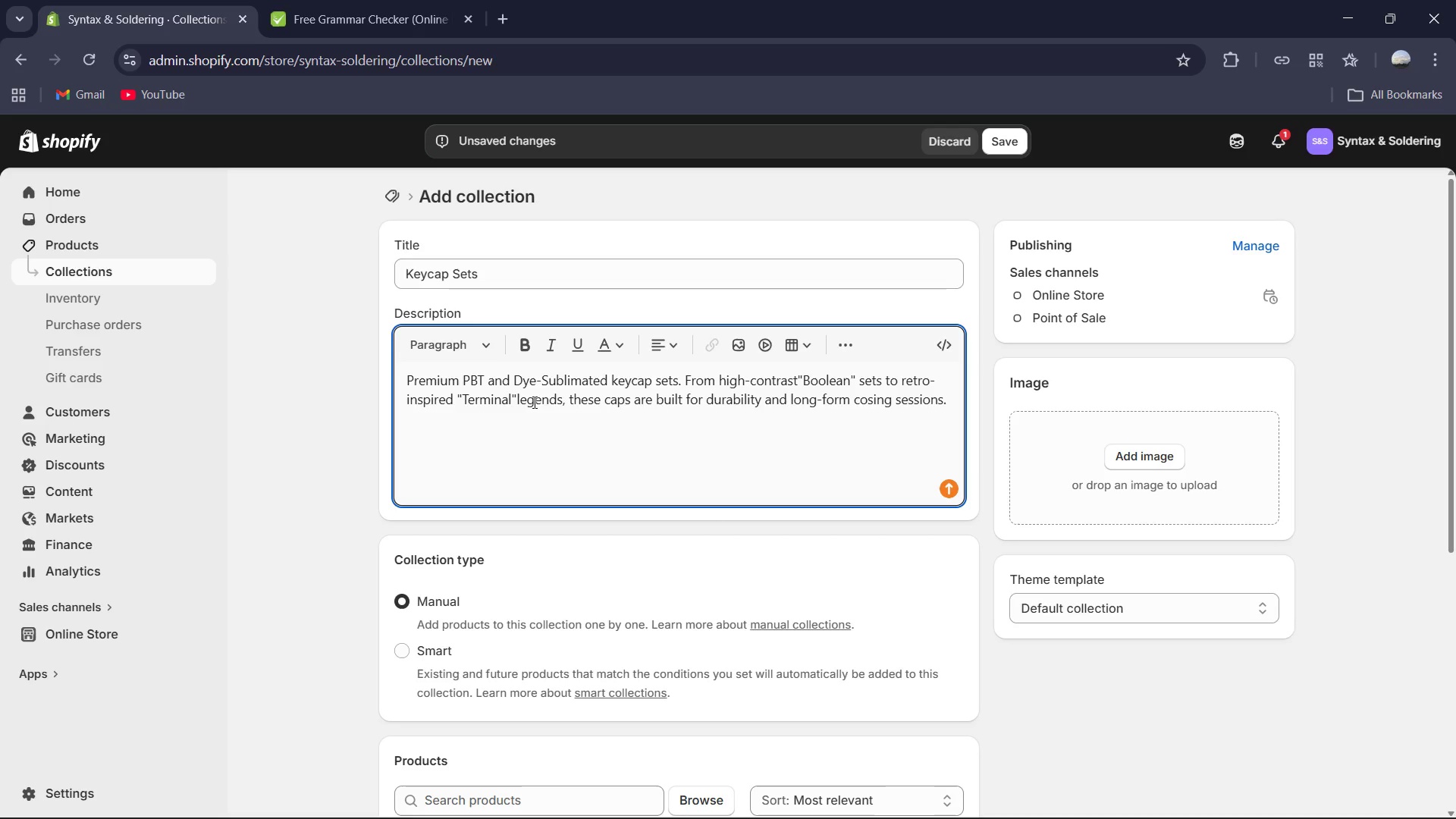 
key(Control+A)
 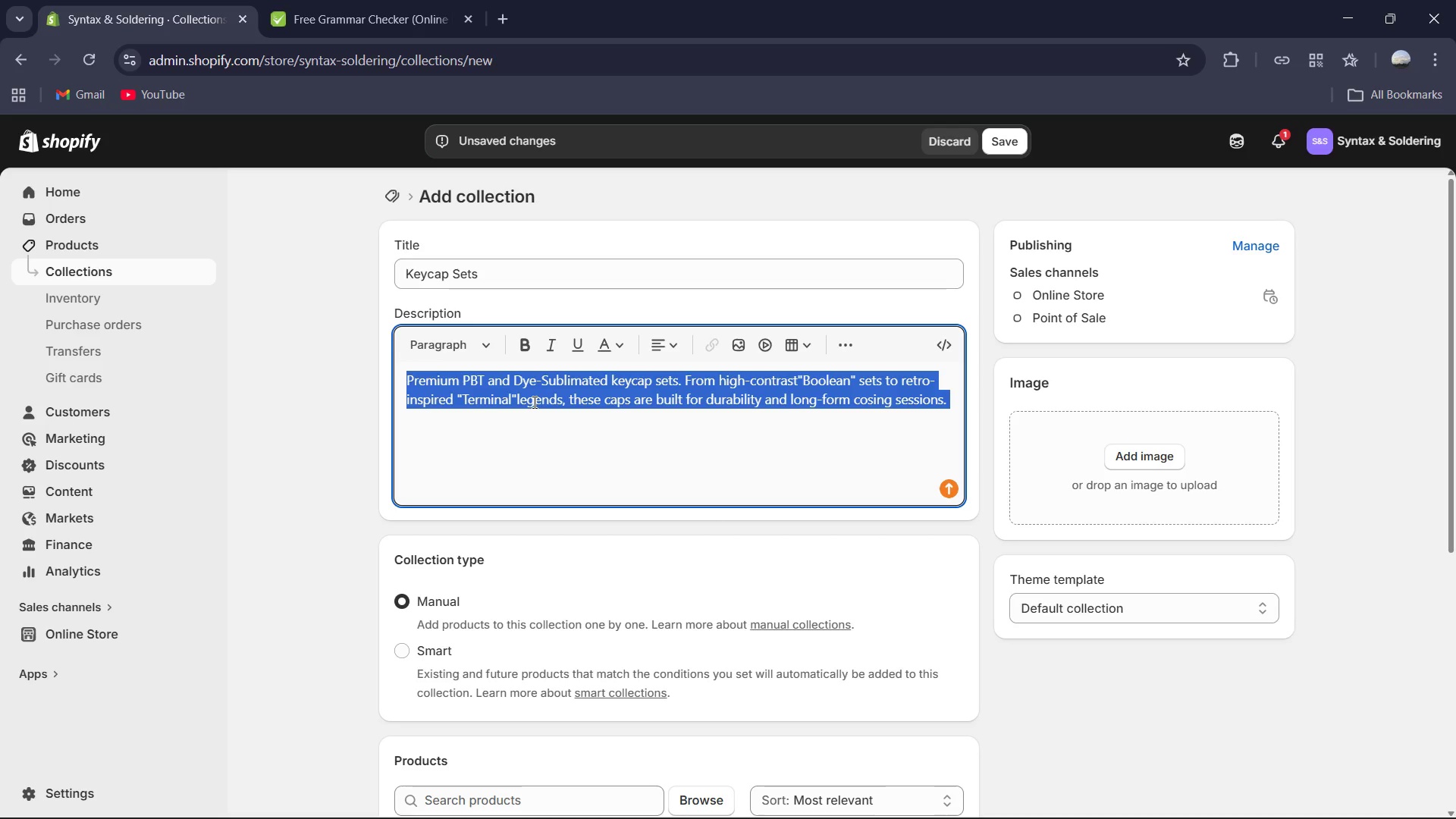 
key(Control+C)
 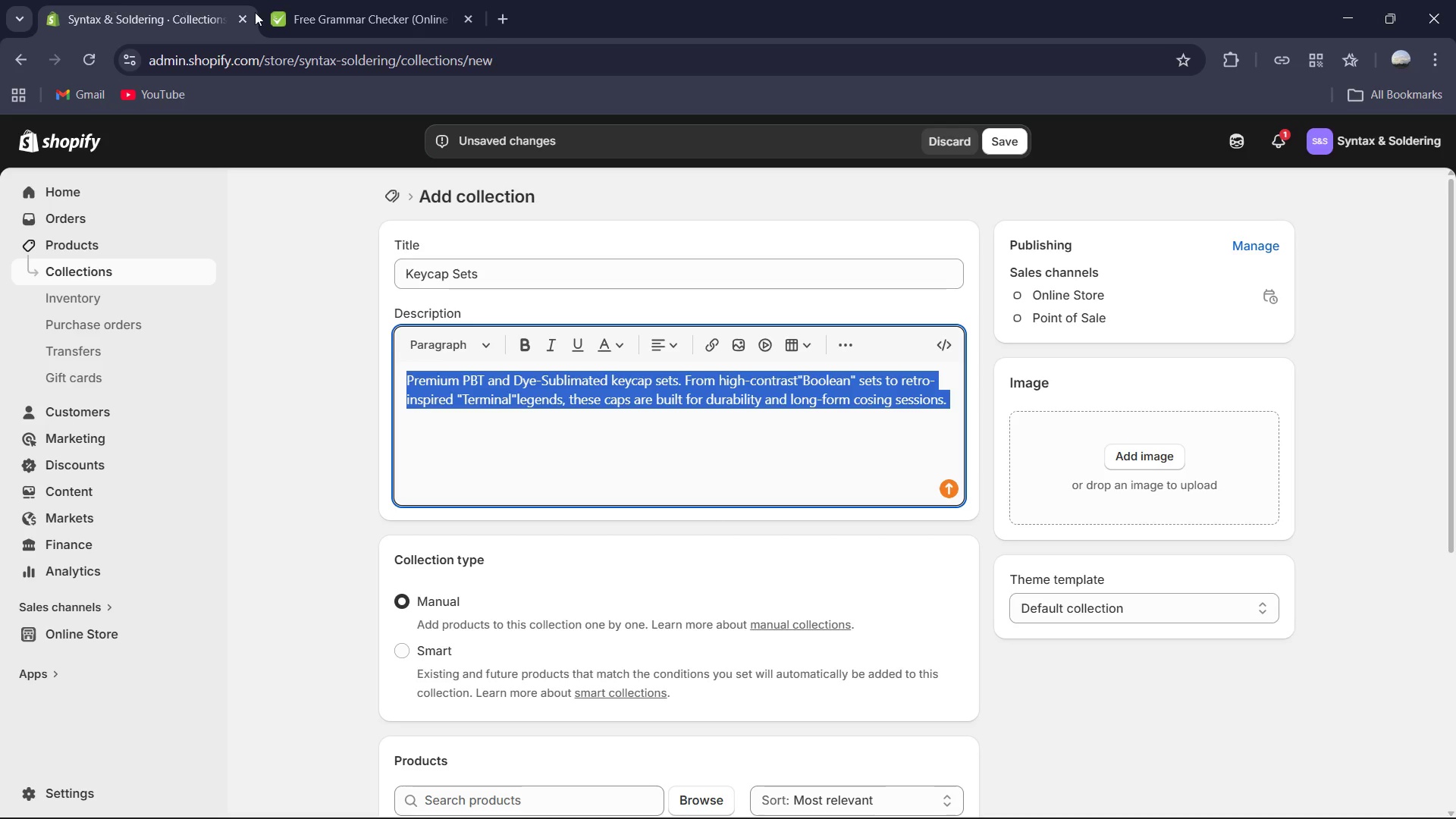 
left_click([307, 8])
 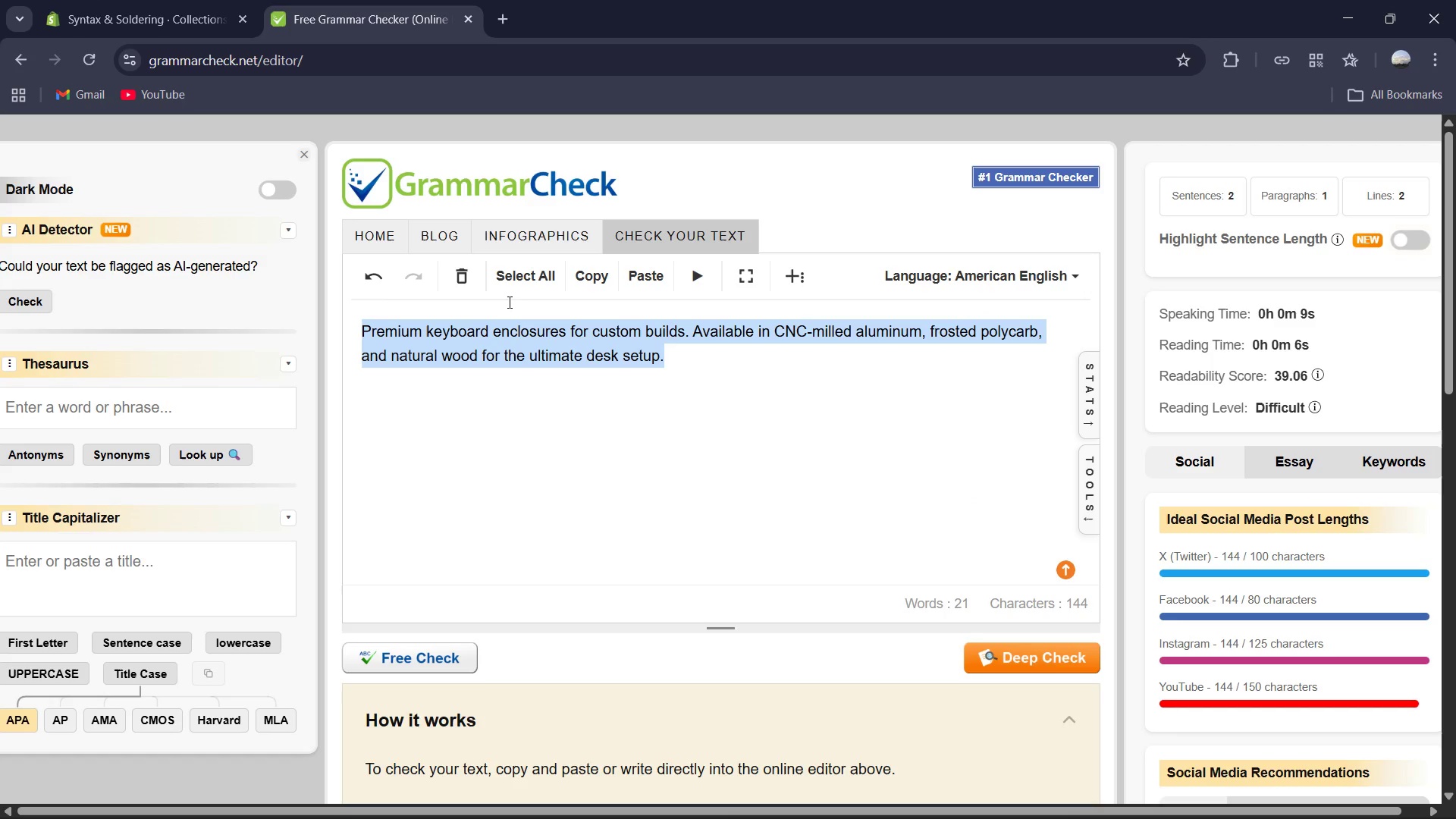 
key(Control+V)
 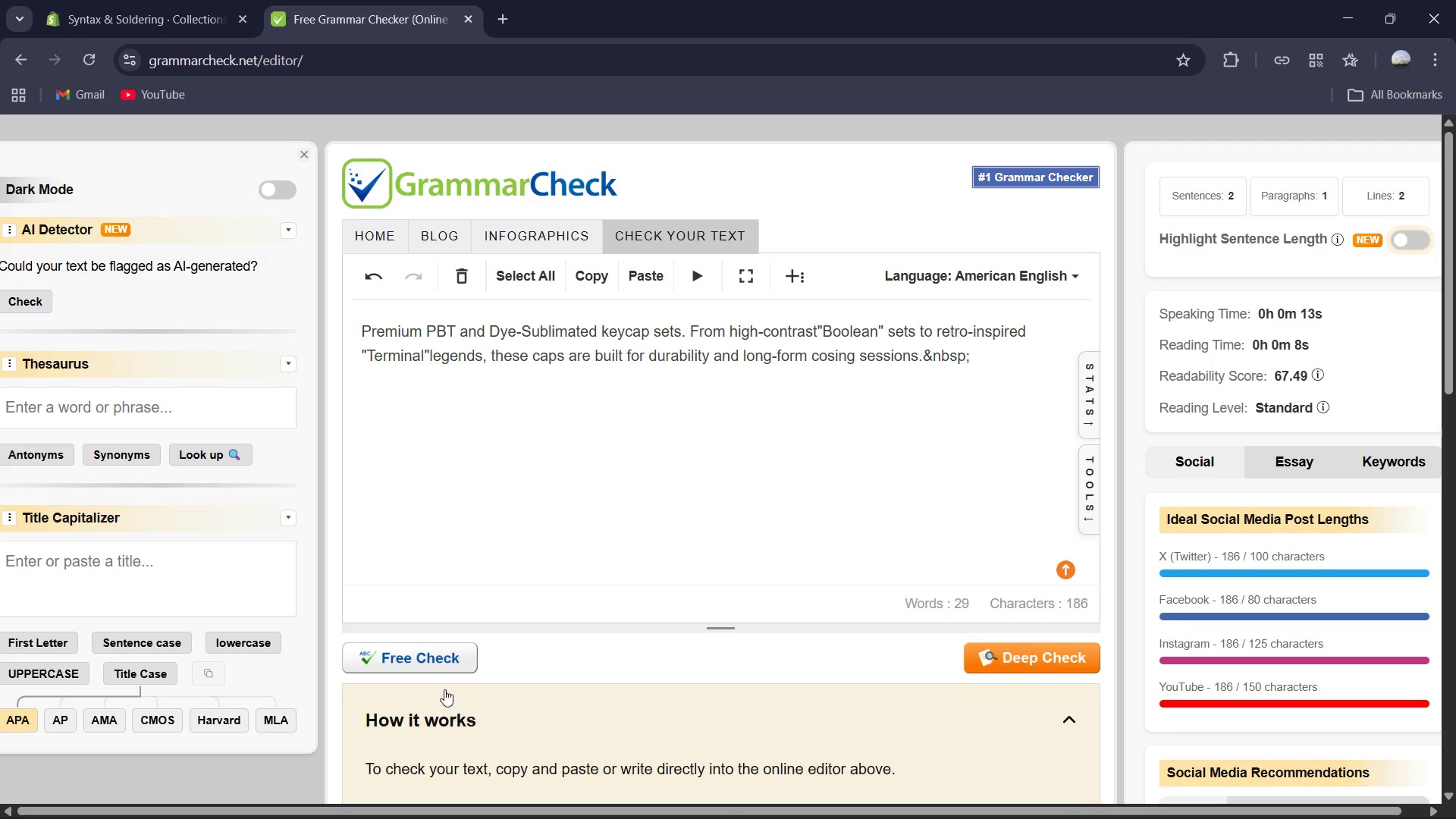 
left_click([438, 668])
 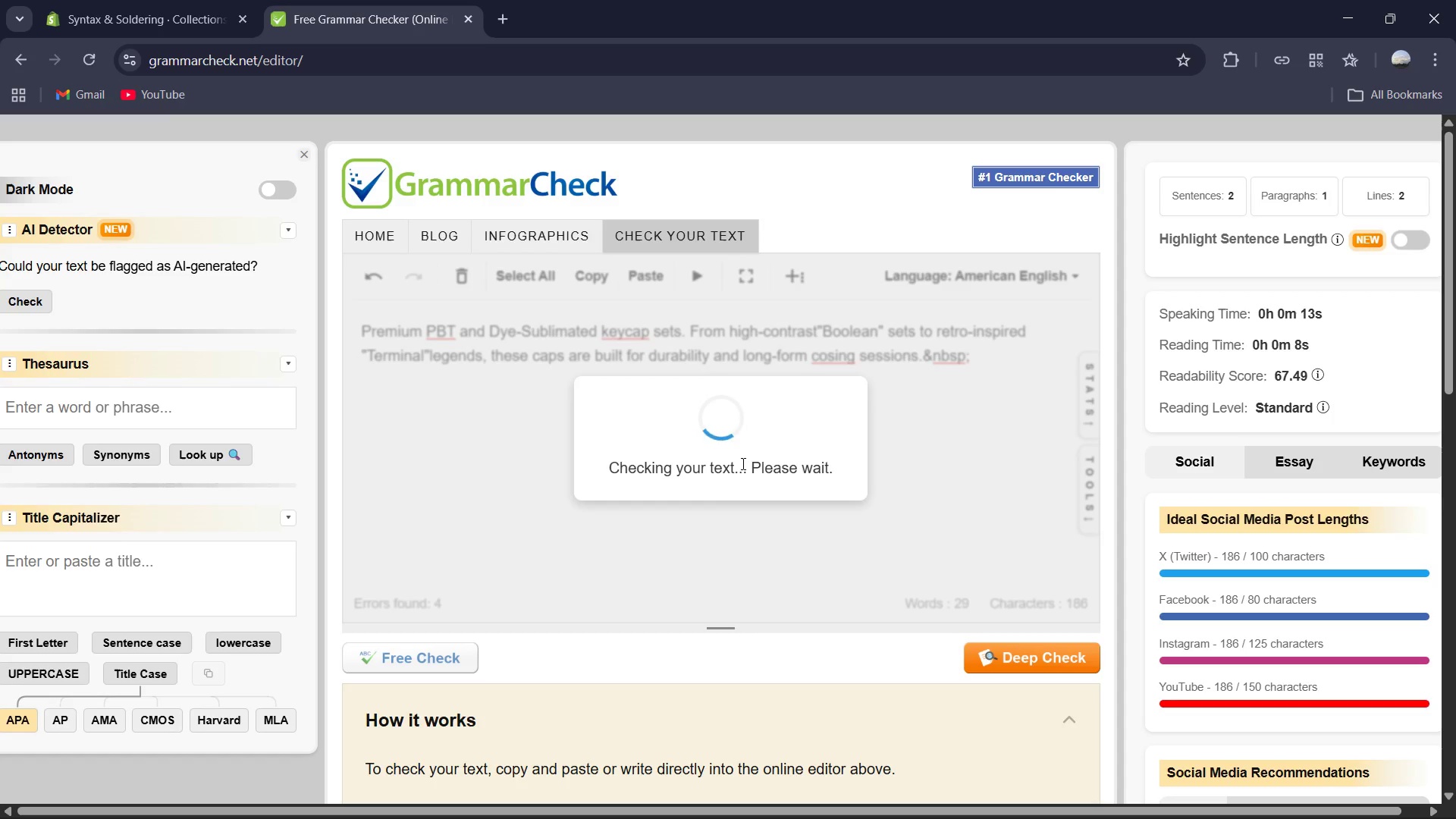 
wait(5.84)
 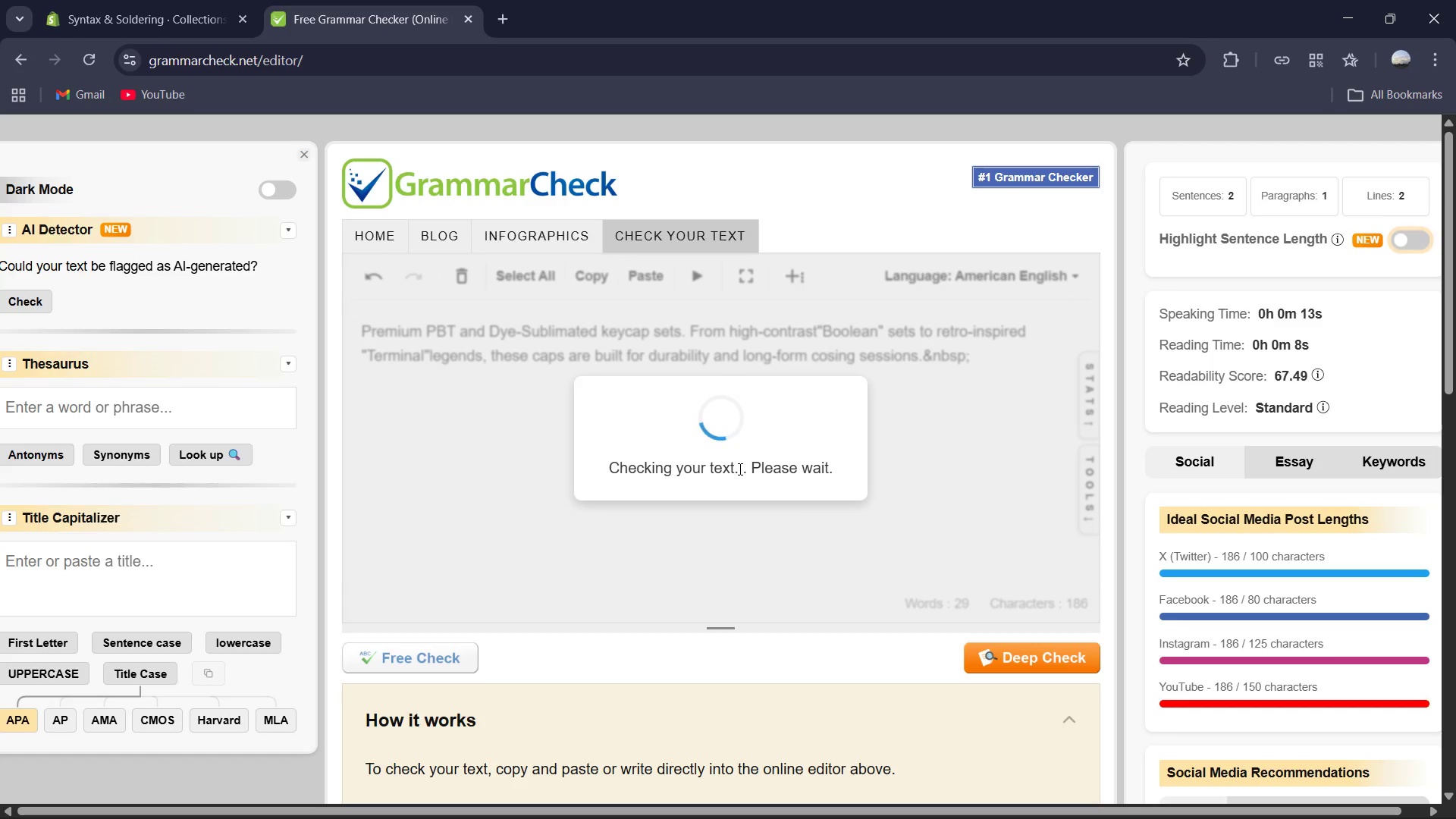 
left_click([737, 648])
 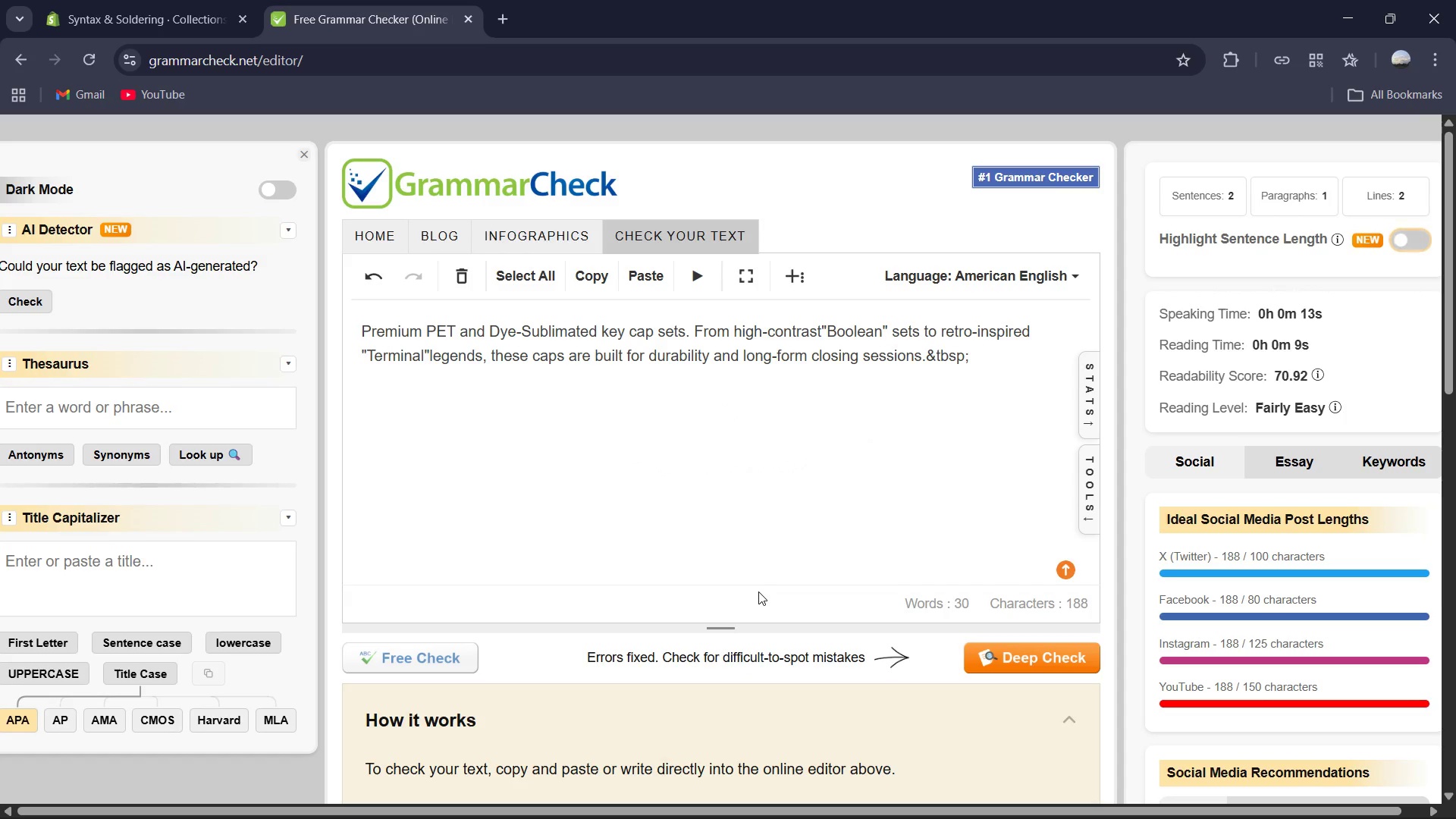 
left_click([658, 519])
 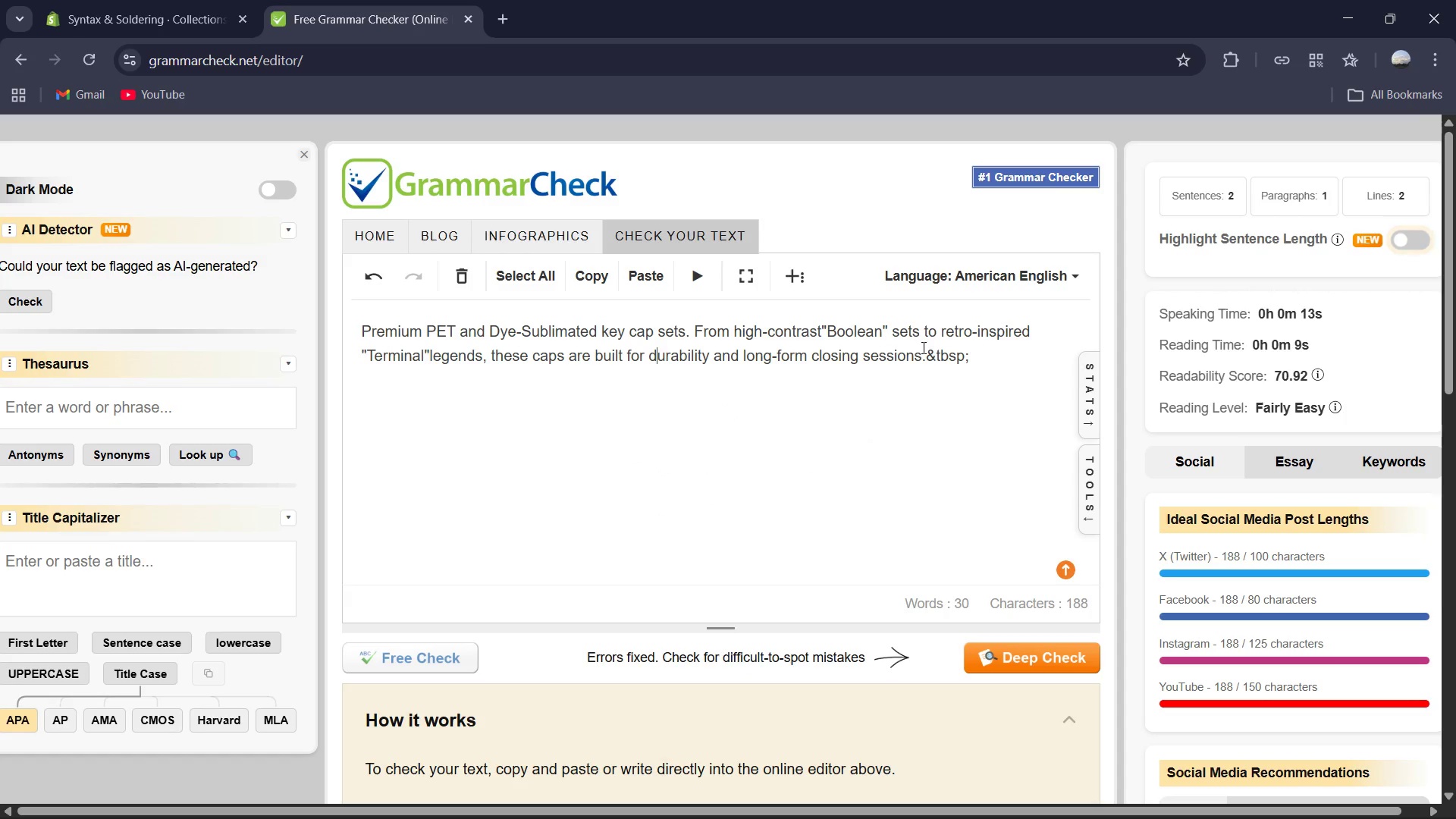 
left_click_drag(start_coordinate=[925, 354], to_coordinate=[323, 305])
 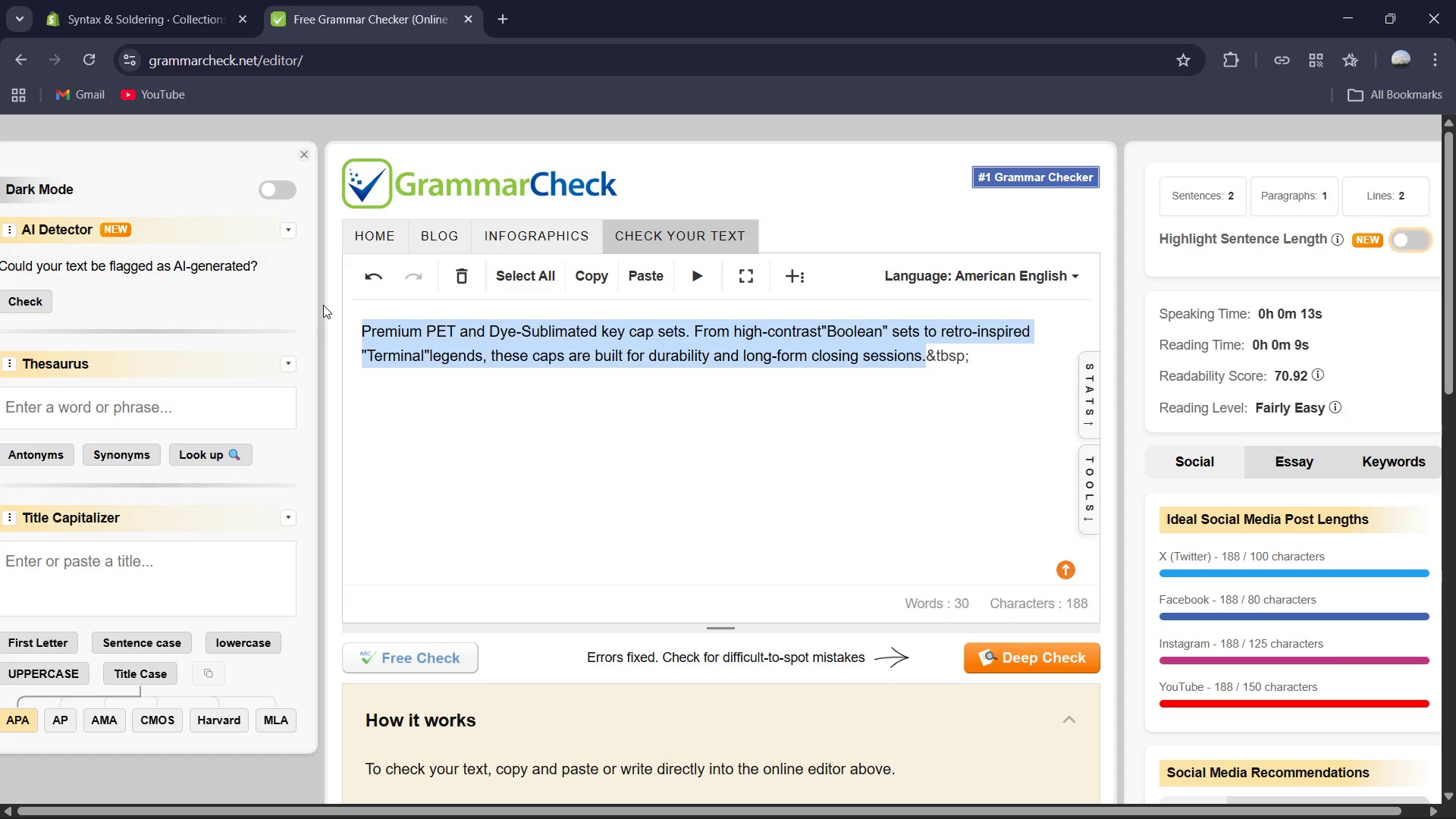 
key(Control+C)
 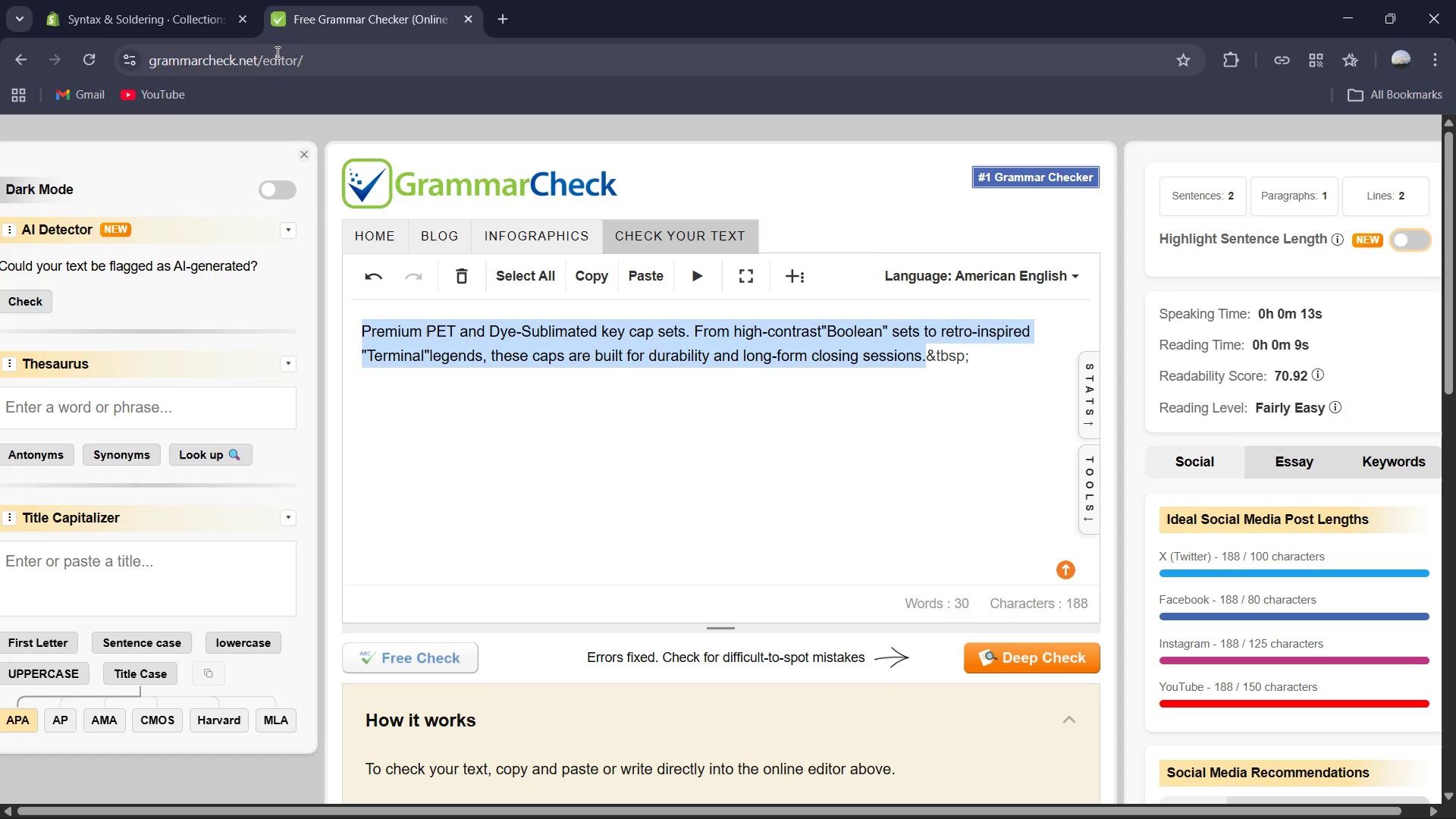 
left_click([115, 0])
 